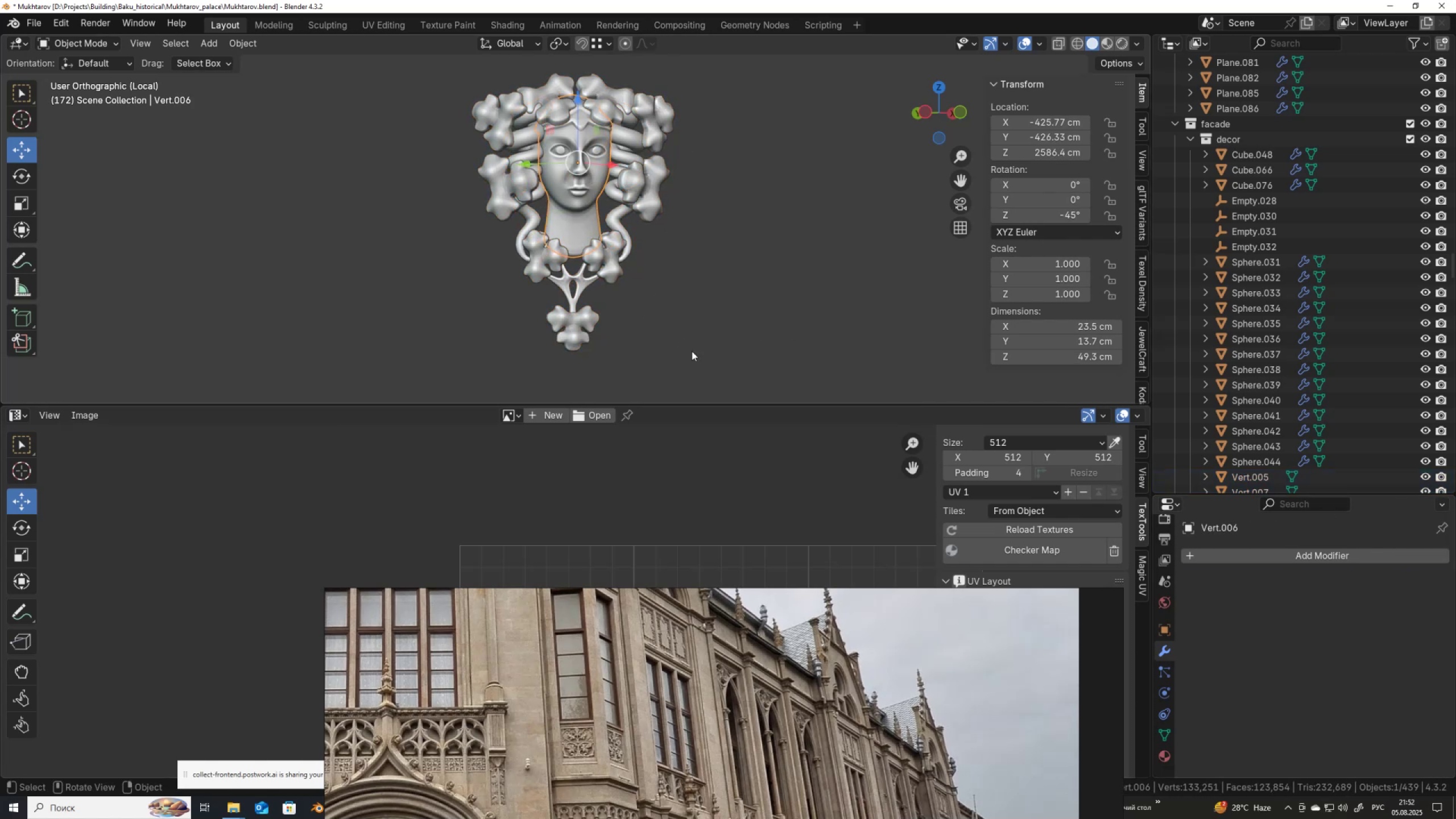 
left_click_drag(start_coordinate=[697, 358], to_coordinate=[452, 76])
 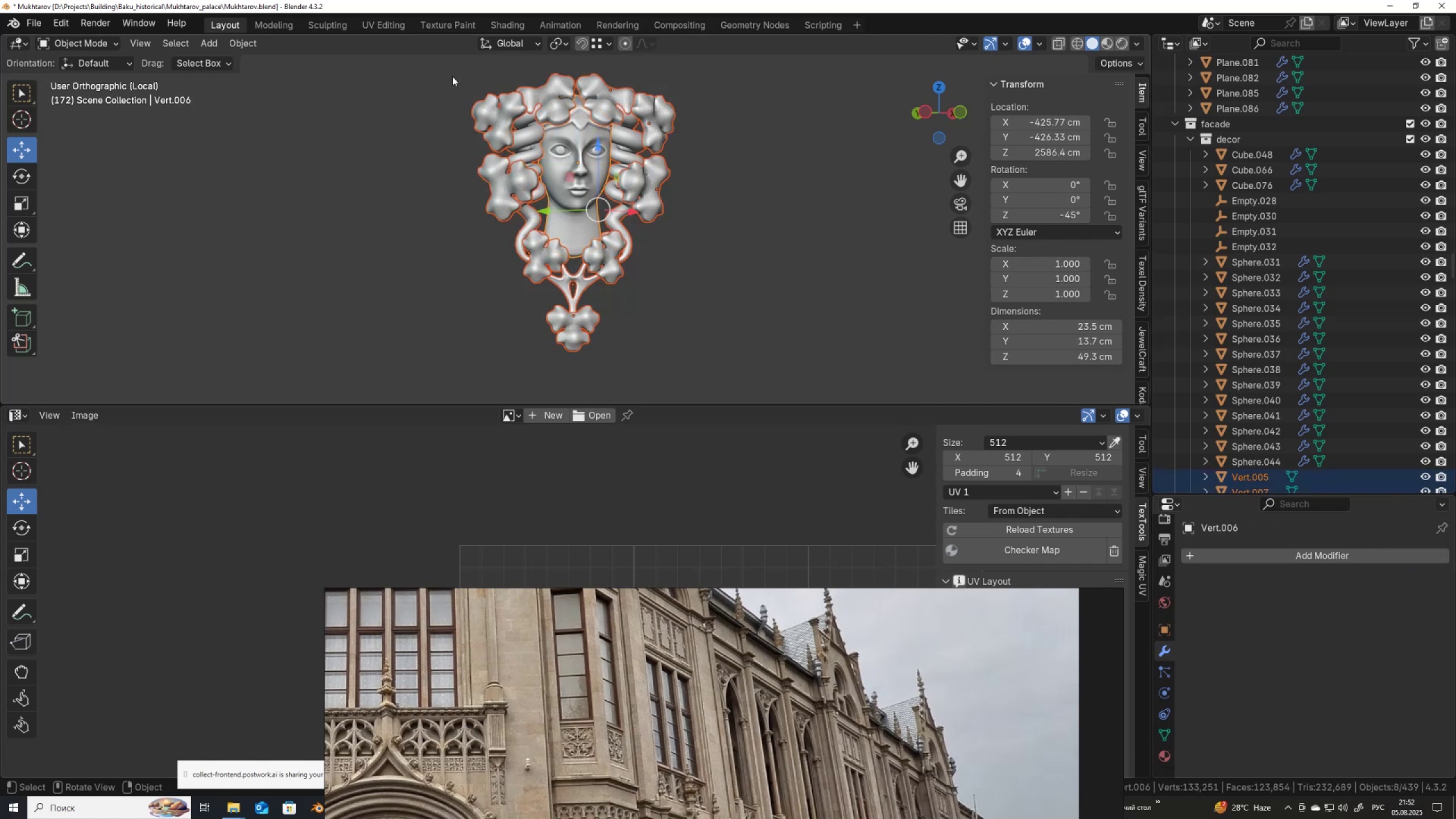 
key(Control+J)
 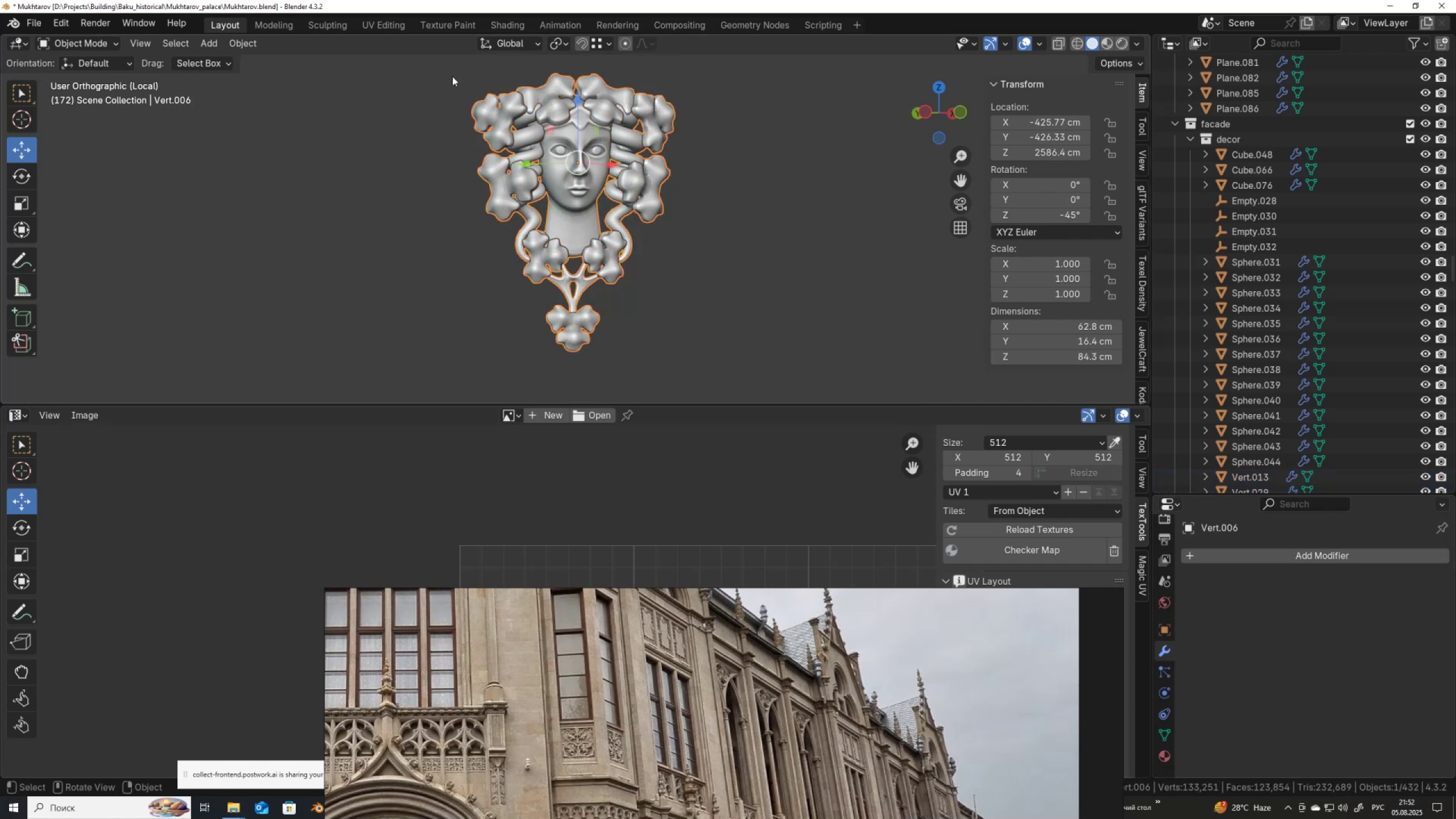 
scroll: coordinate [493, 142], scroll_direction: down, amount: 1.0
 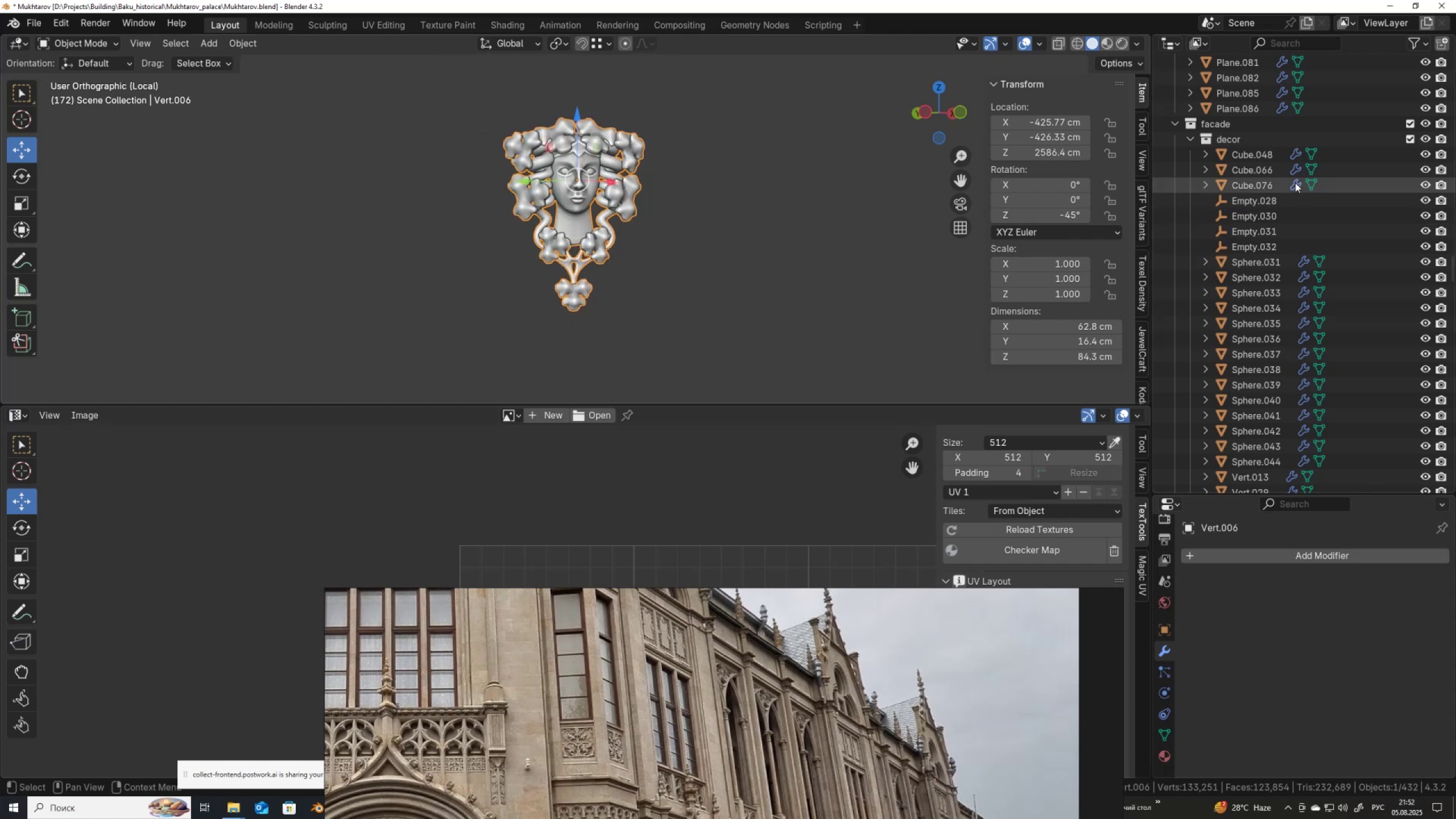 
left_click([1260, 156])
 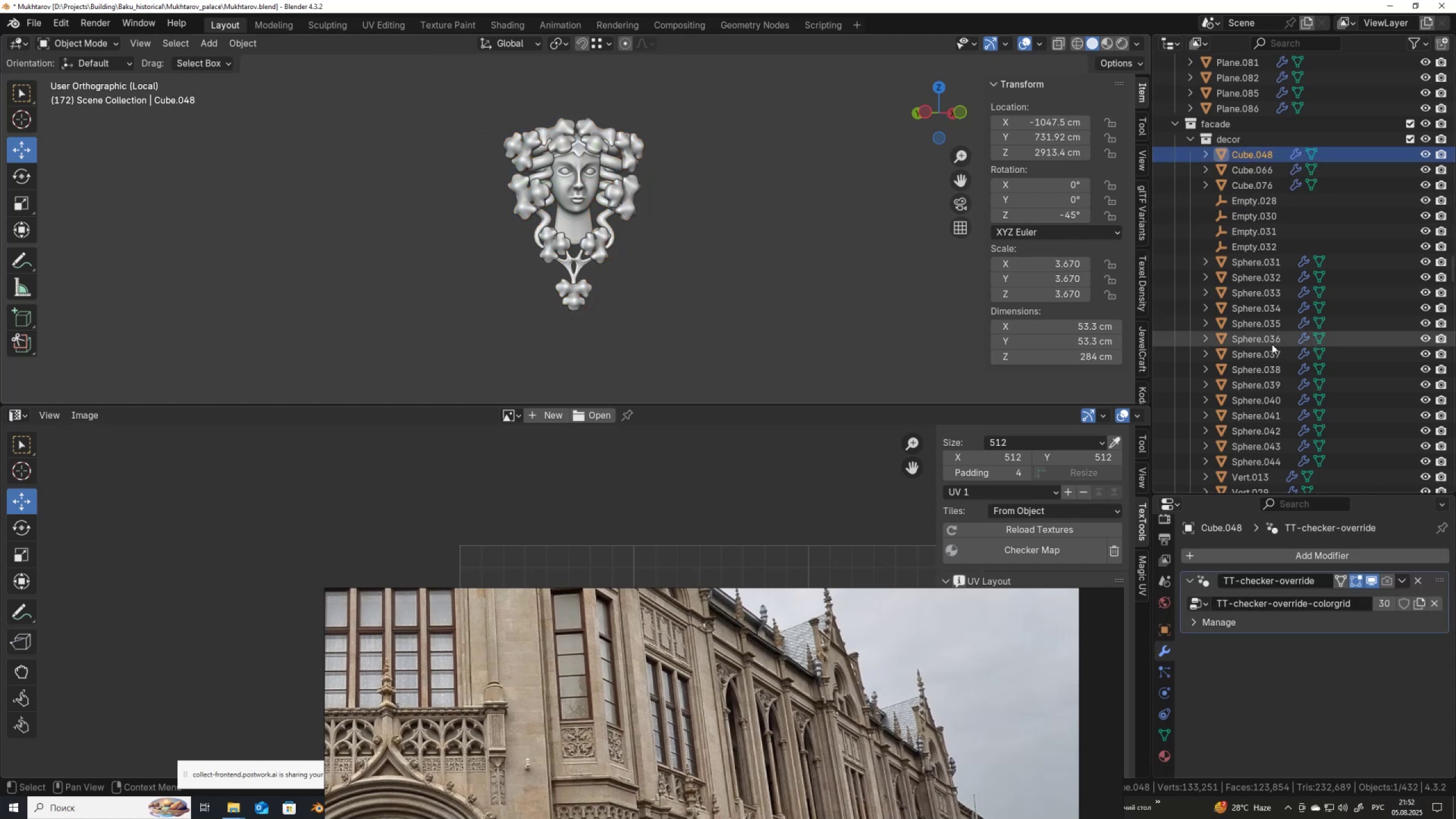 
scroll: coordinate [1277, 366], scroll_direction: down, amount: 31.0
 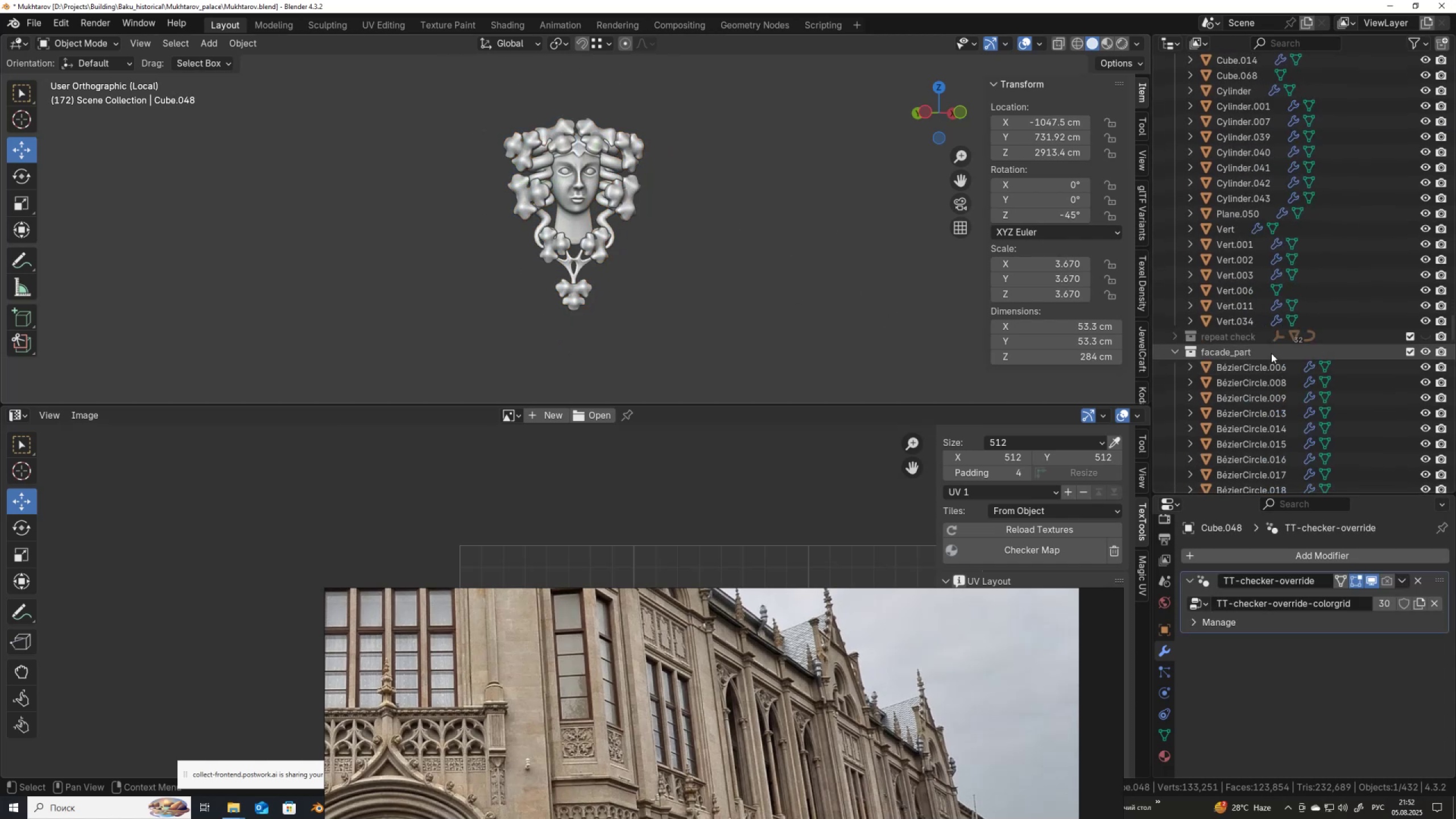 
hold_key(key=ShiftLeft, duration=0.52)
left_click([1246, 313])
 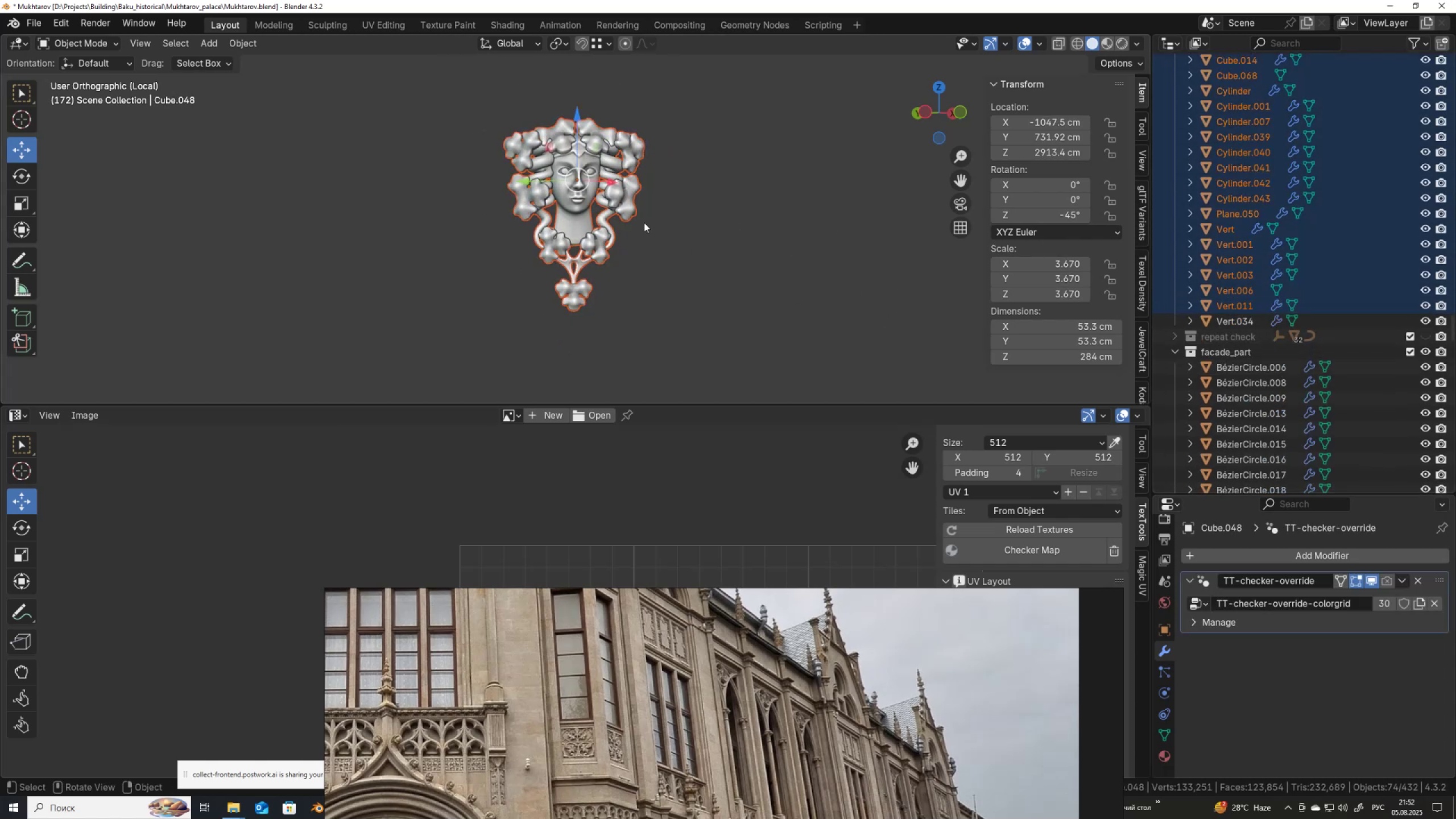 
left_click([637, 198])
 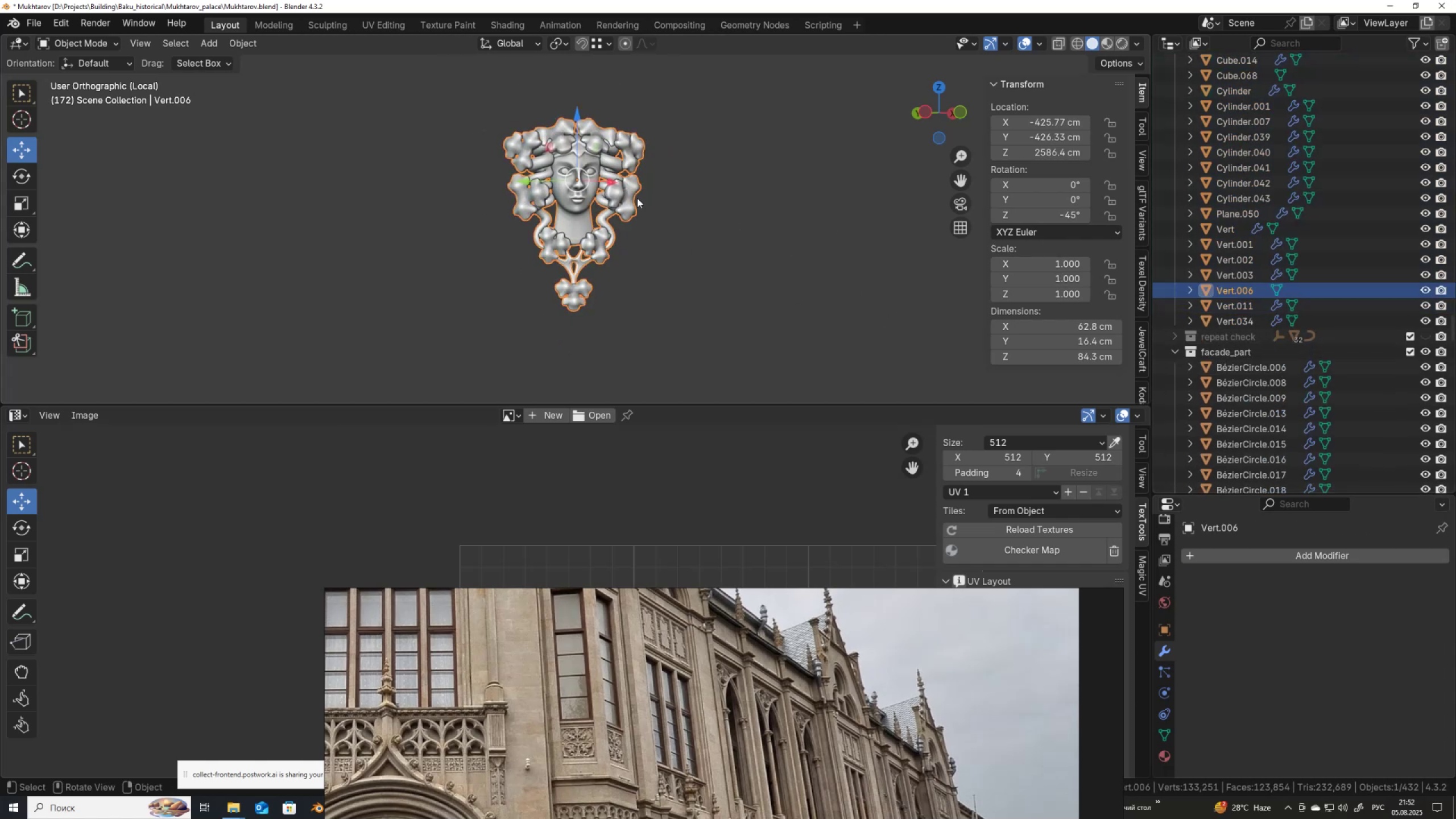 
key(Control+A)
 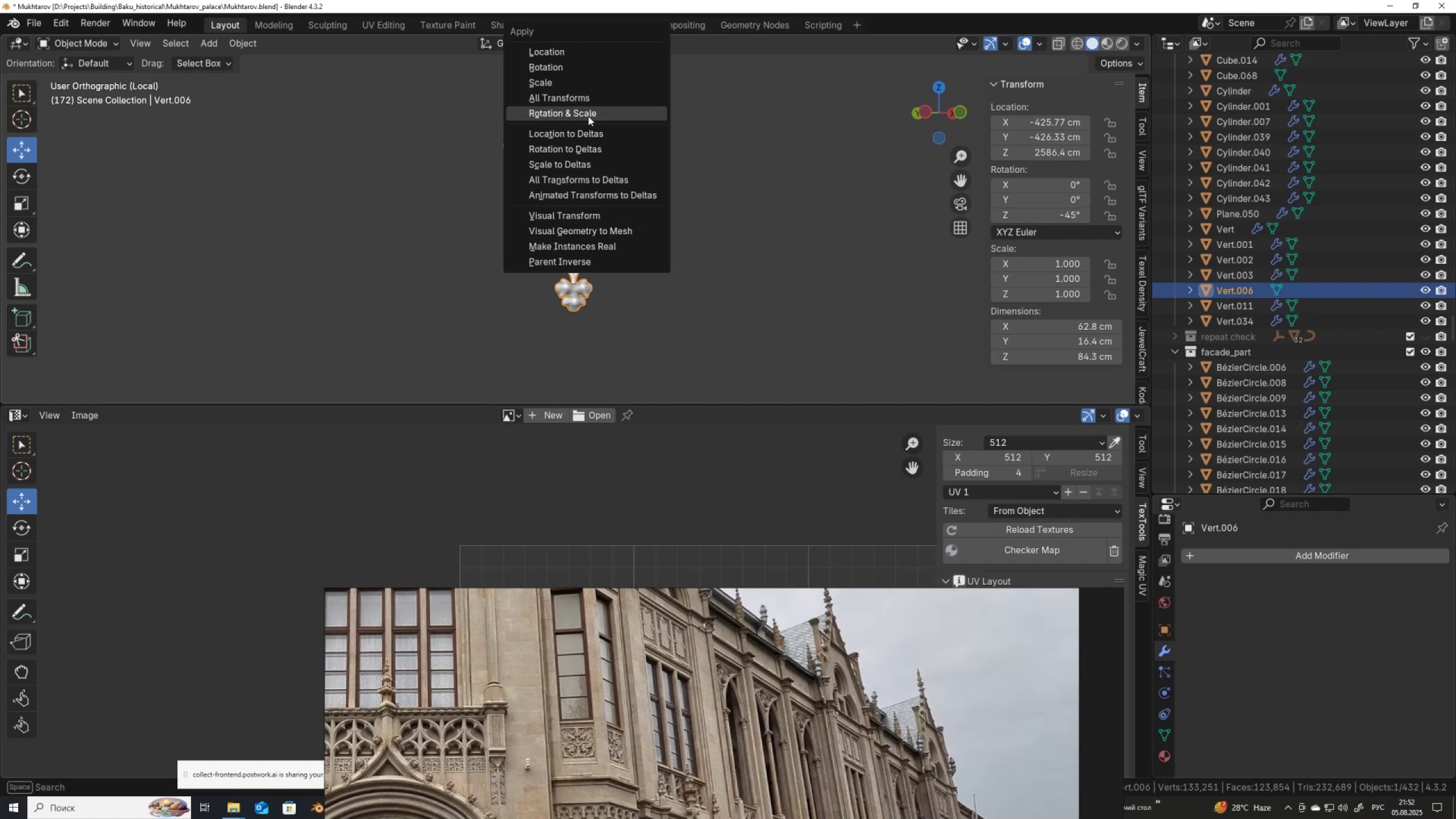 
wait(7.2)
 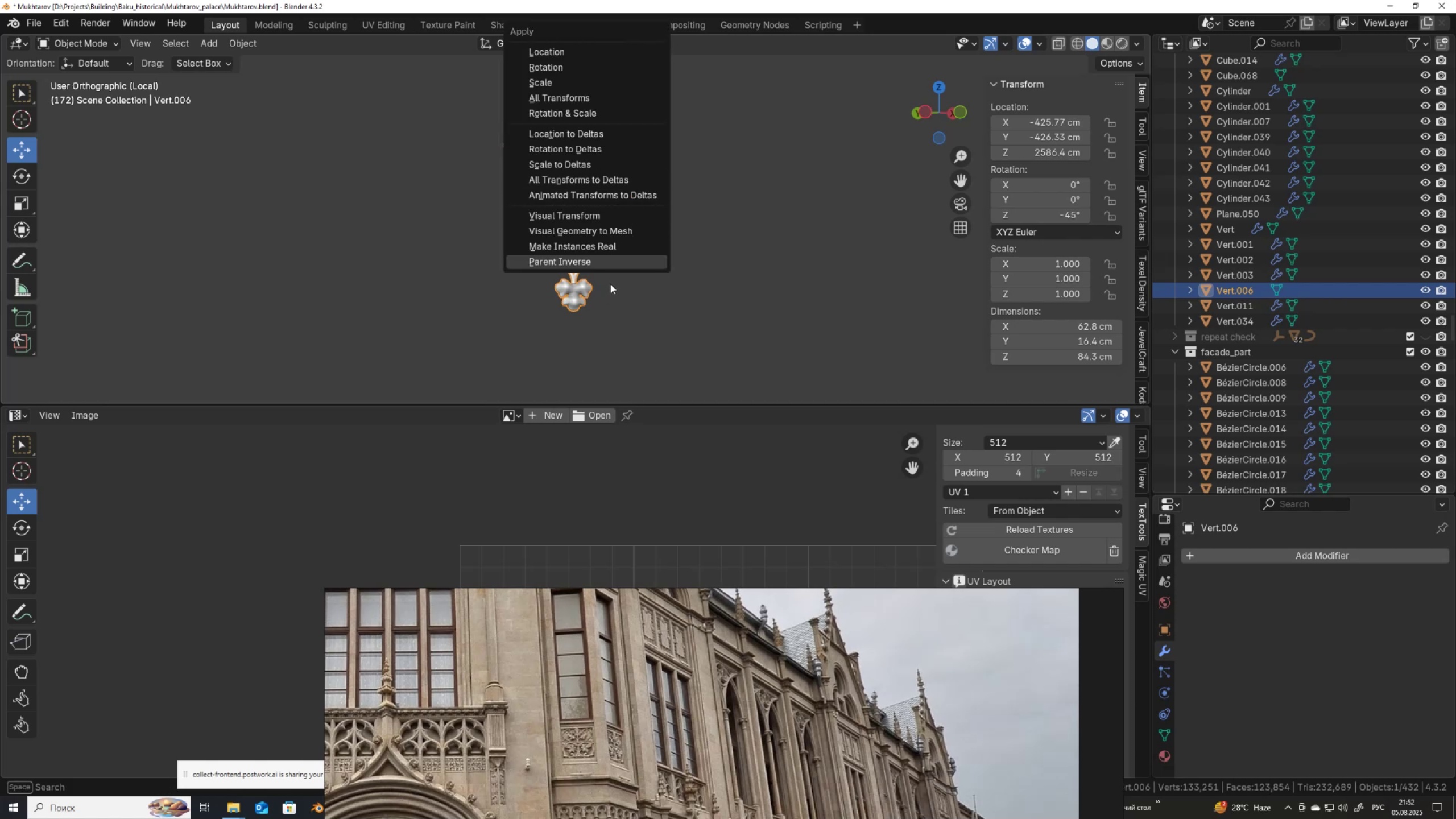 
key(Control+Z)
 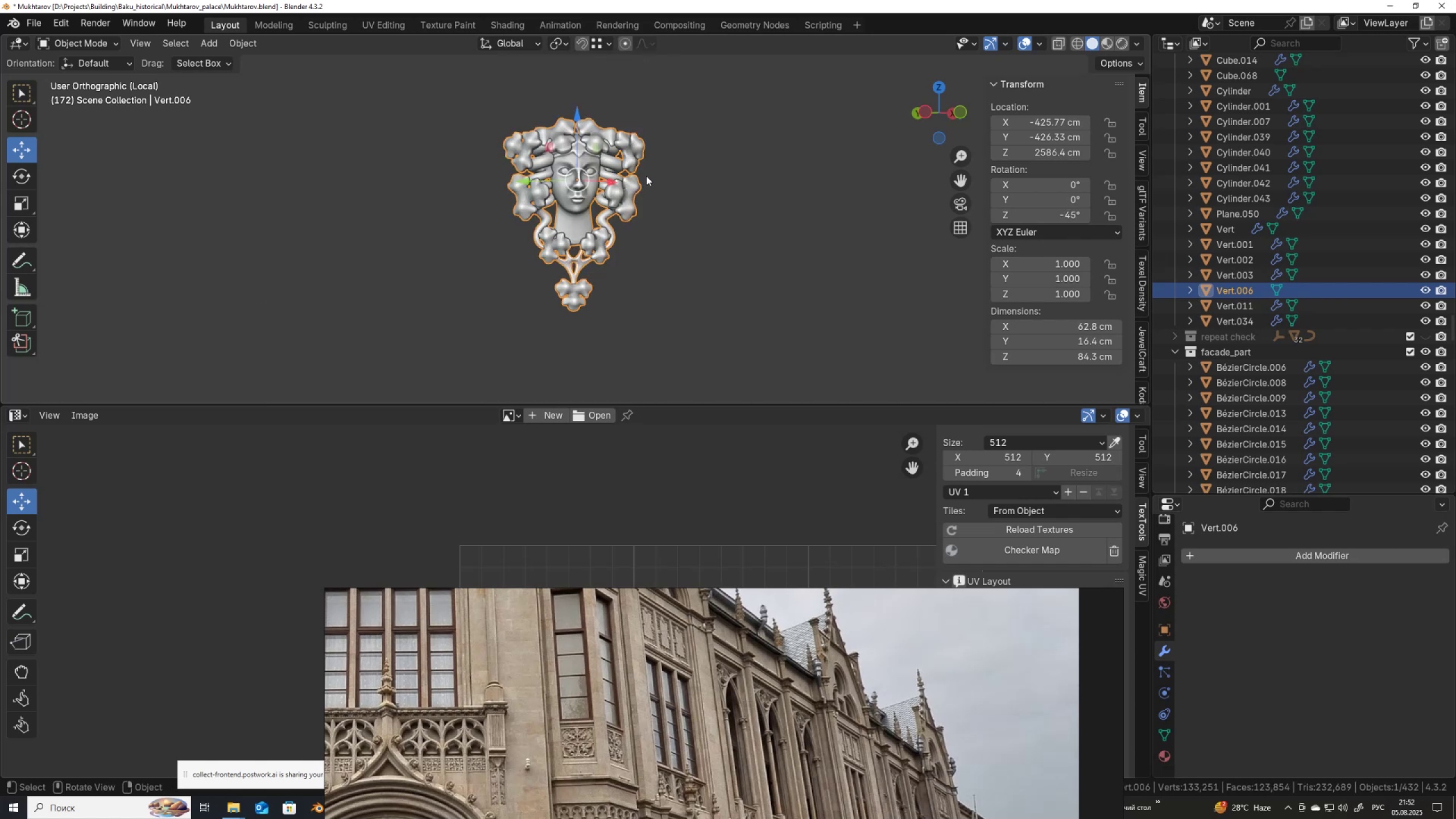 
hold_key(key=ControlLeft, duration=0.82)
 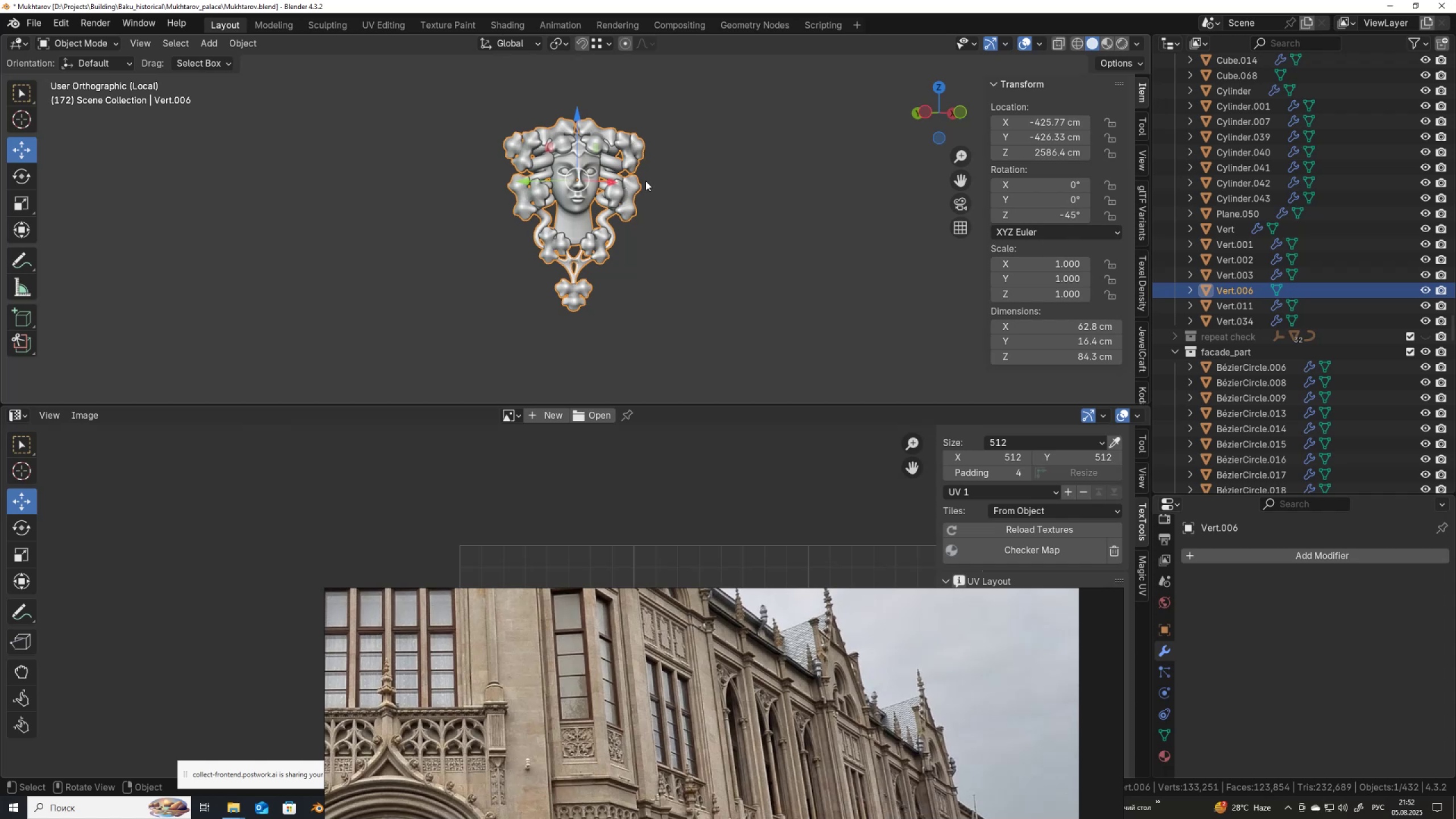 
left_click([632, 195])
 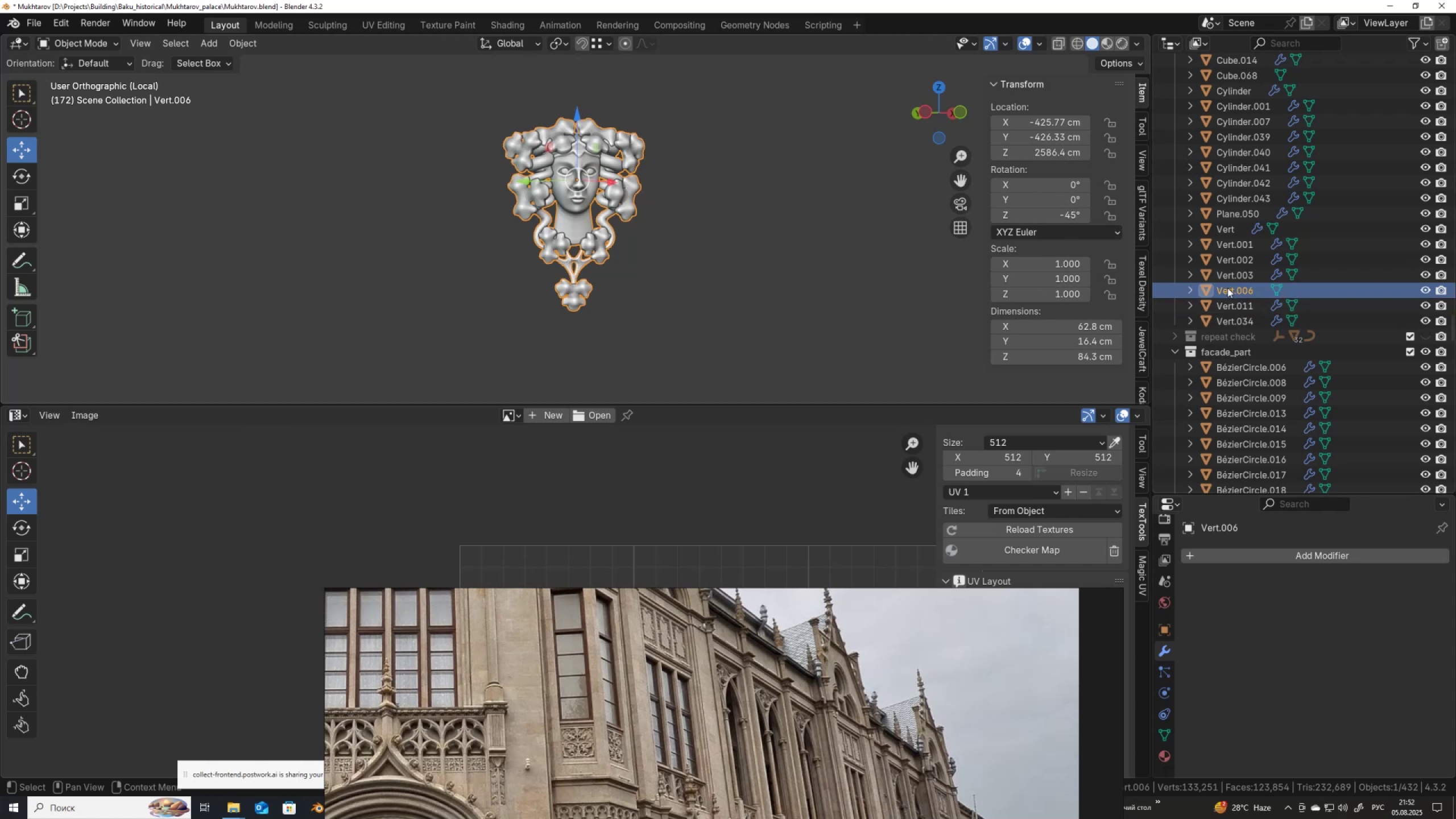 
double_click([1227, 288])
 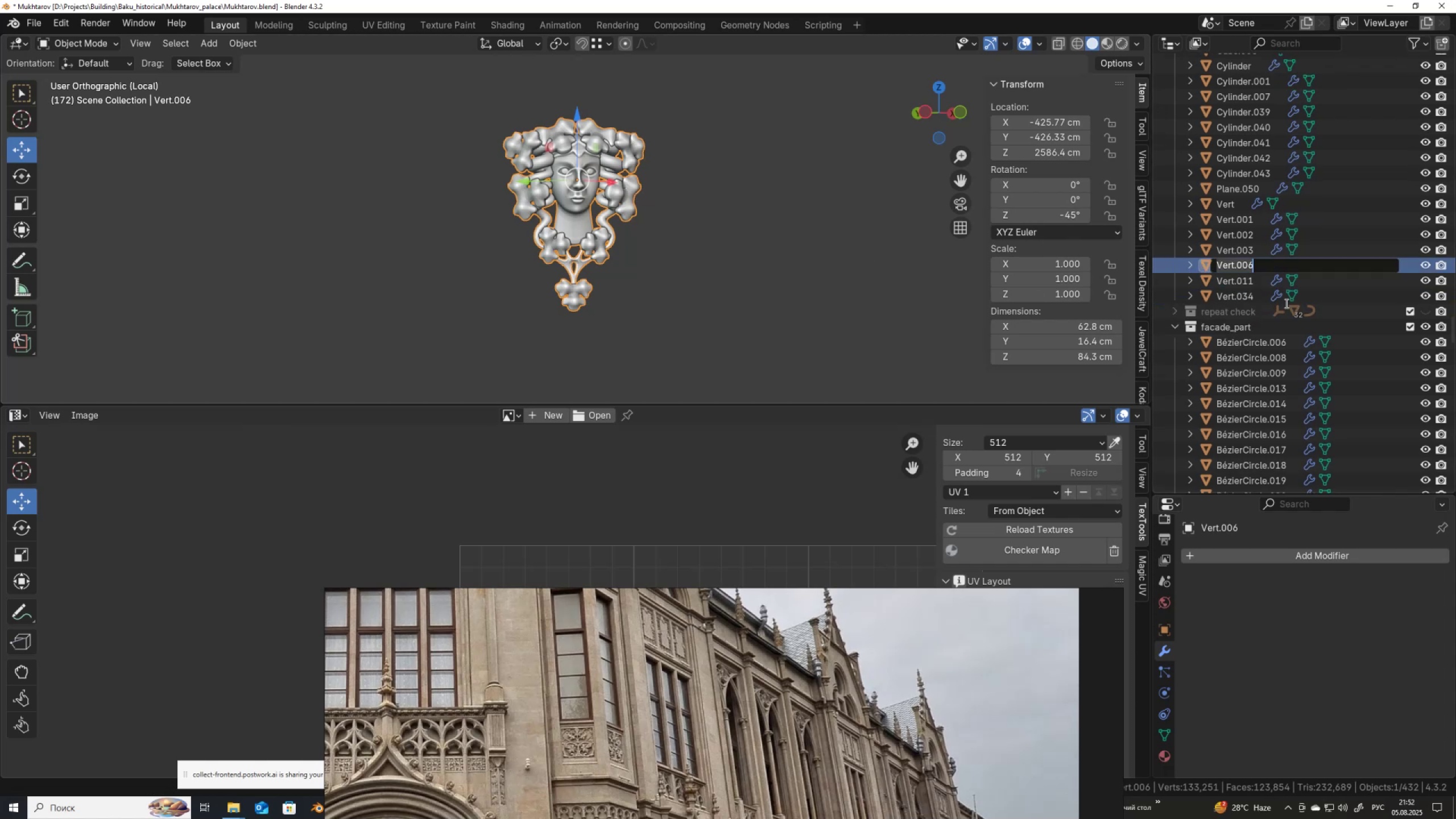 
type(GIRL)
 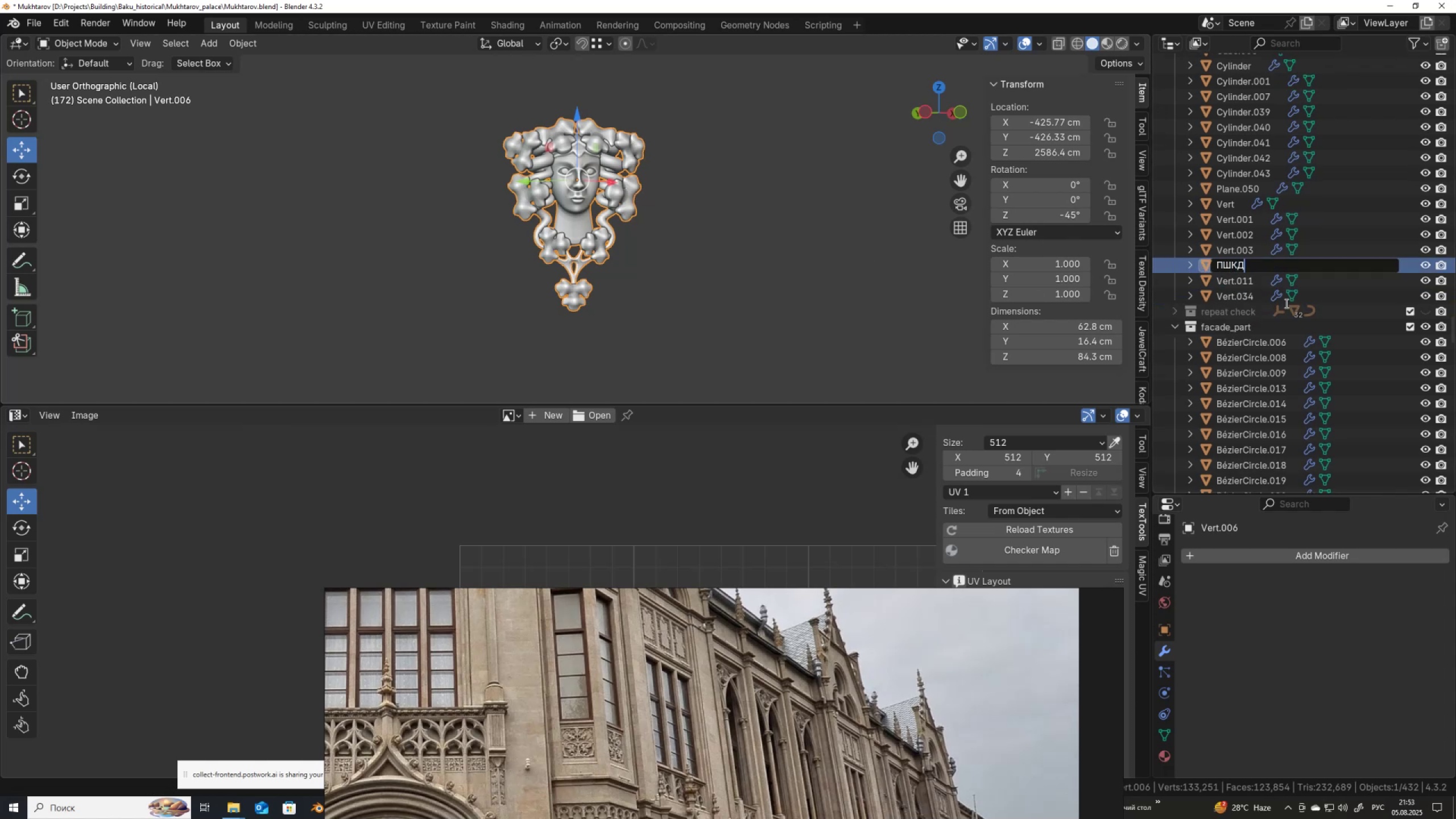 
key(Alt+AltLeft)
 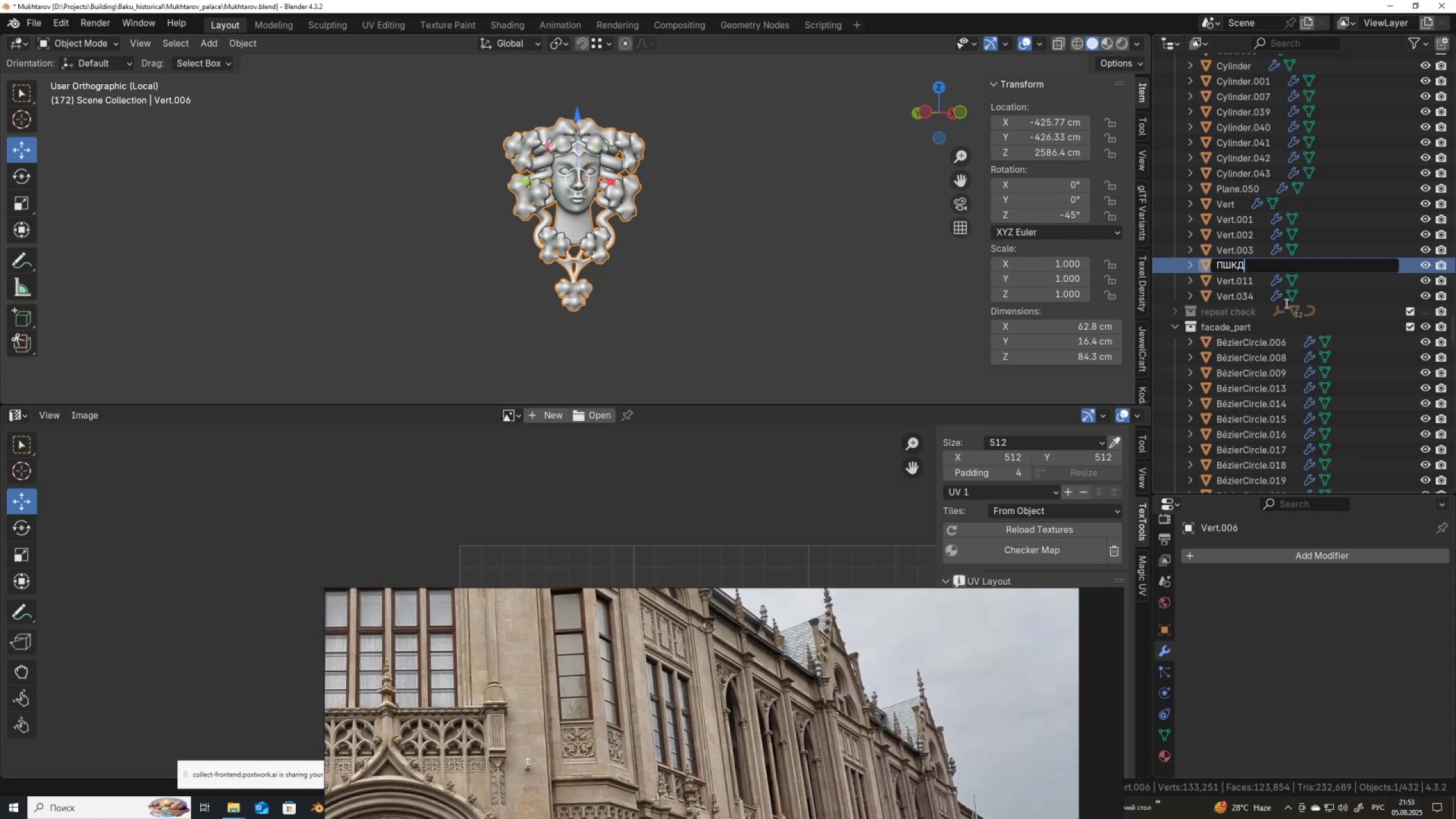 
key(Backspace)
key(Backspace)
key(Backspace)
key(Backspace)
key(Backspace)
type(girl)
key(NumpadEnter)
 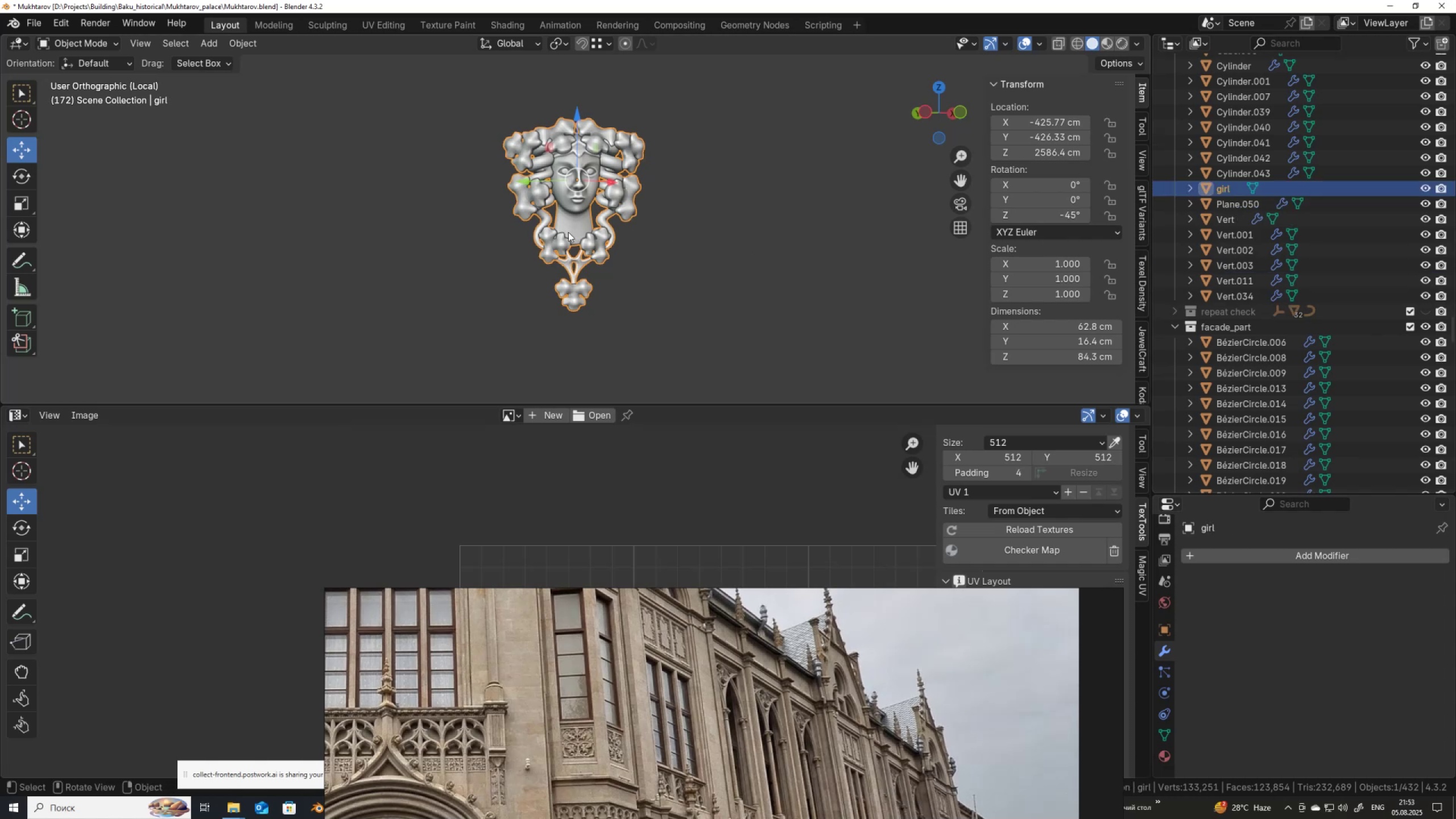 
left_click([576, 203])
 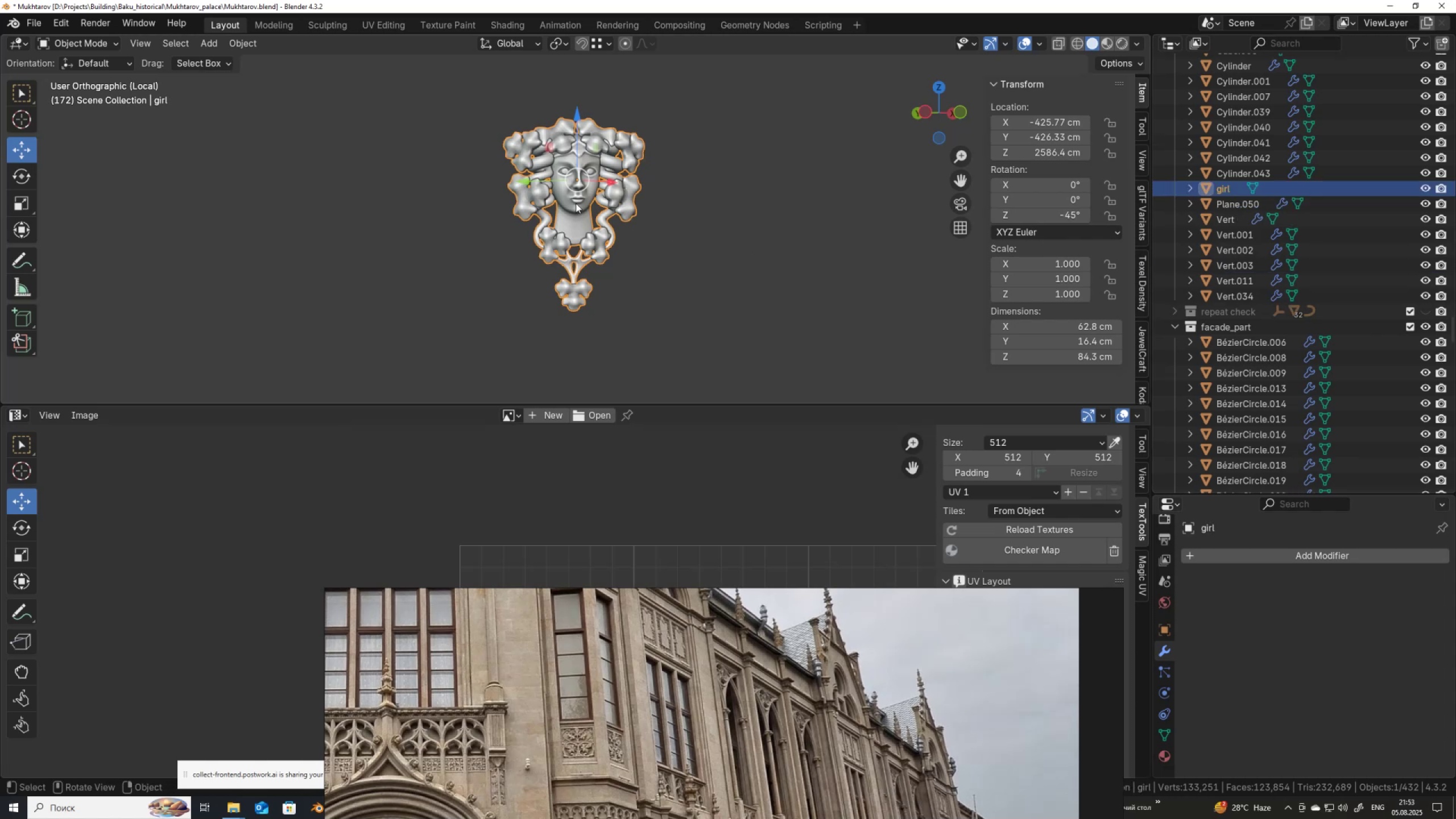 
key(Tab)
 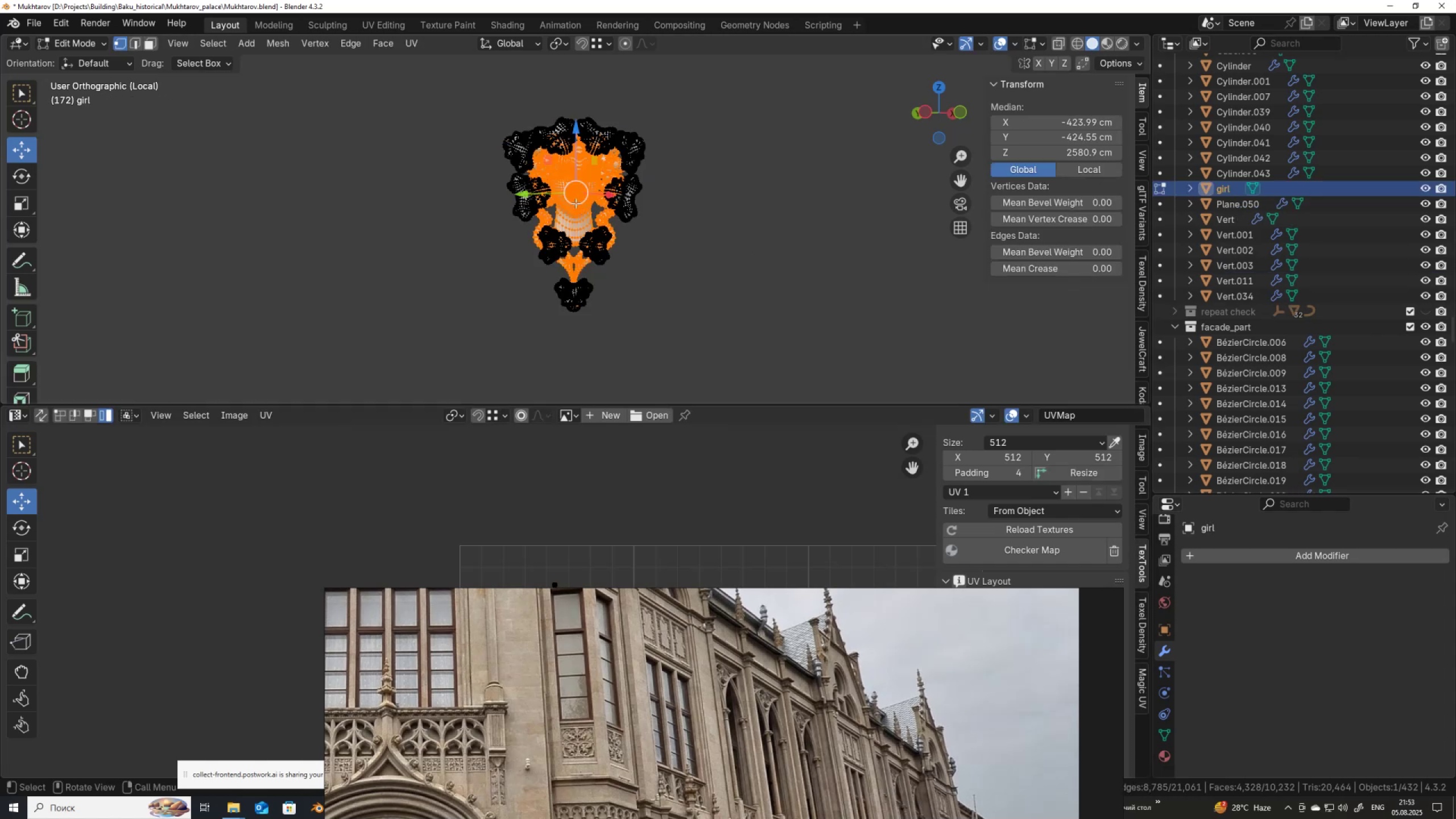 
key(A)
 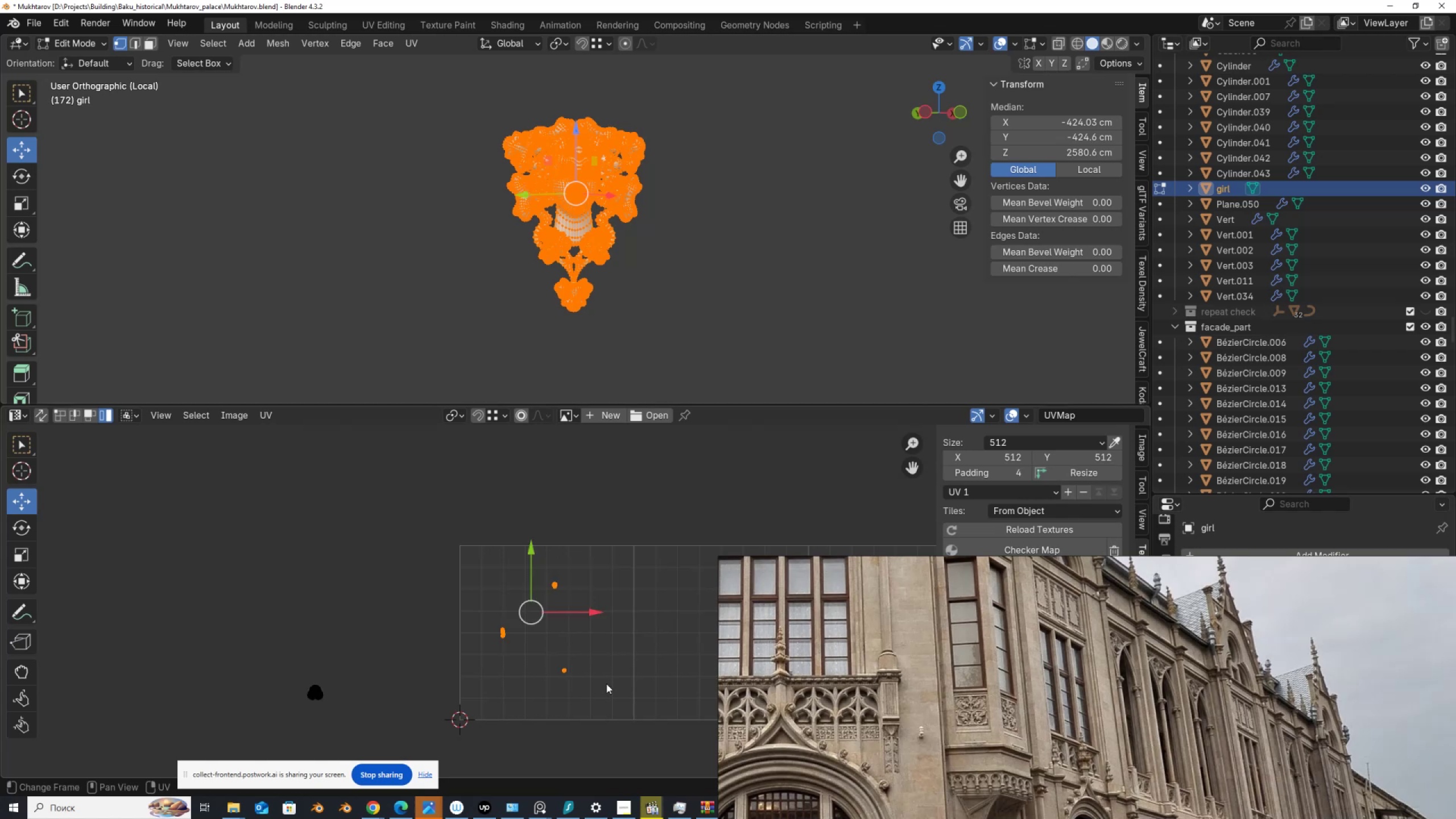 
key(G)
 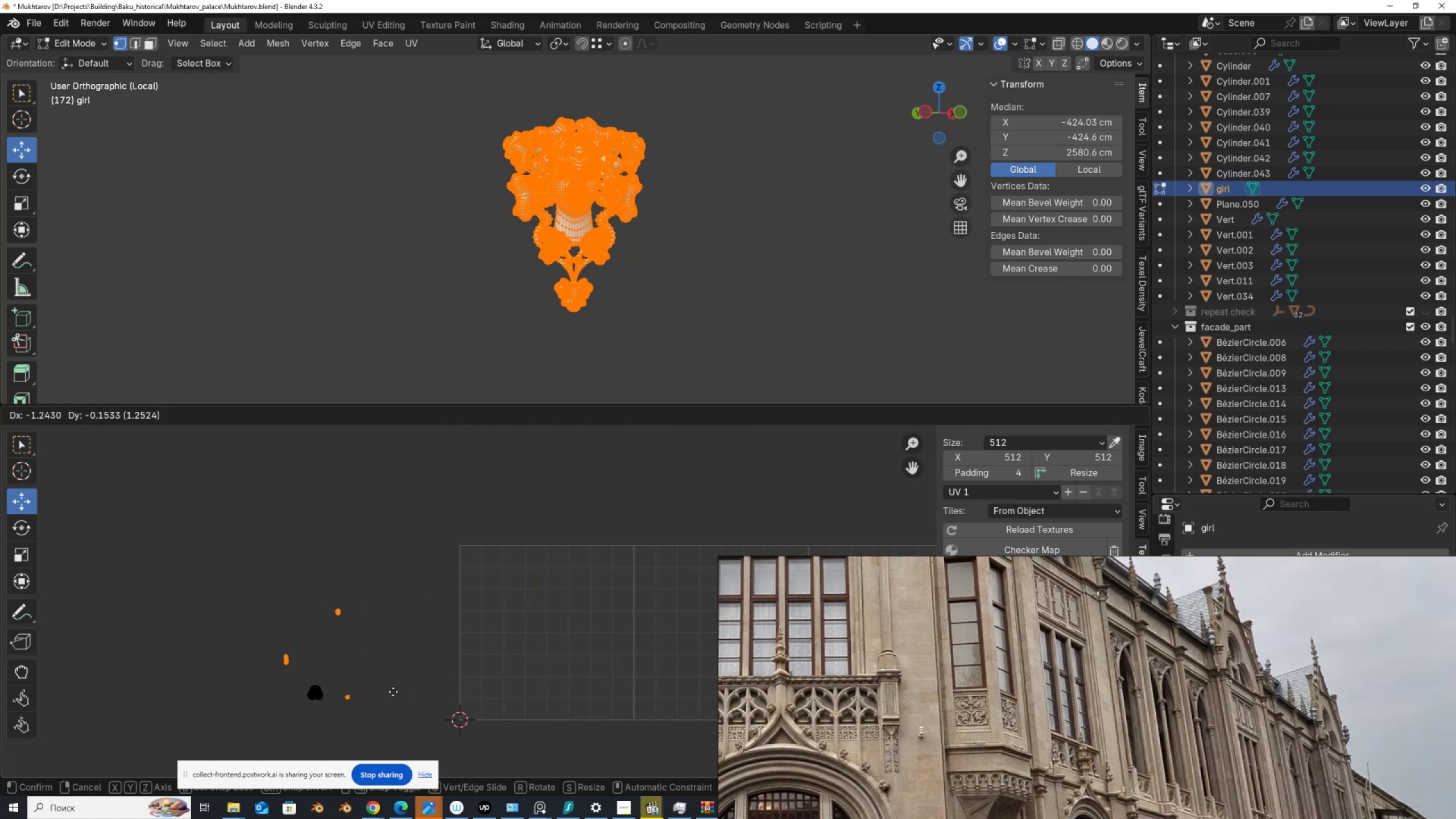 
left_click([390, 693])
 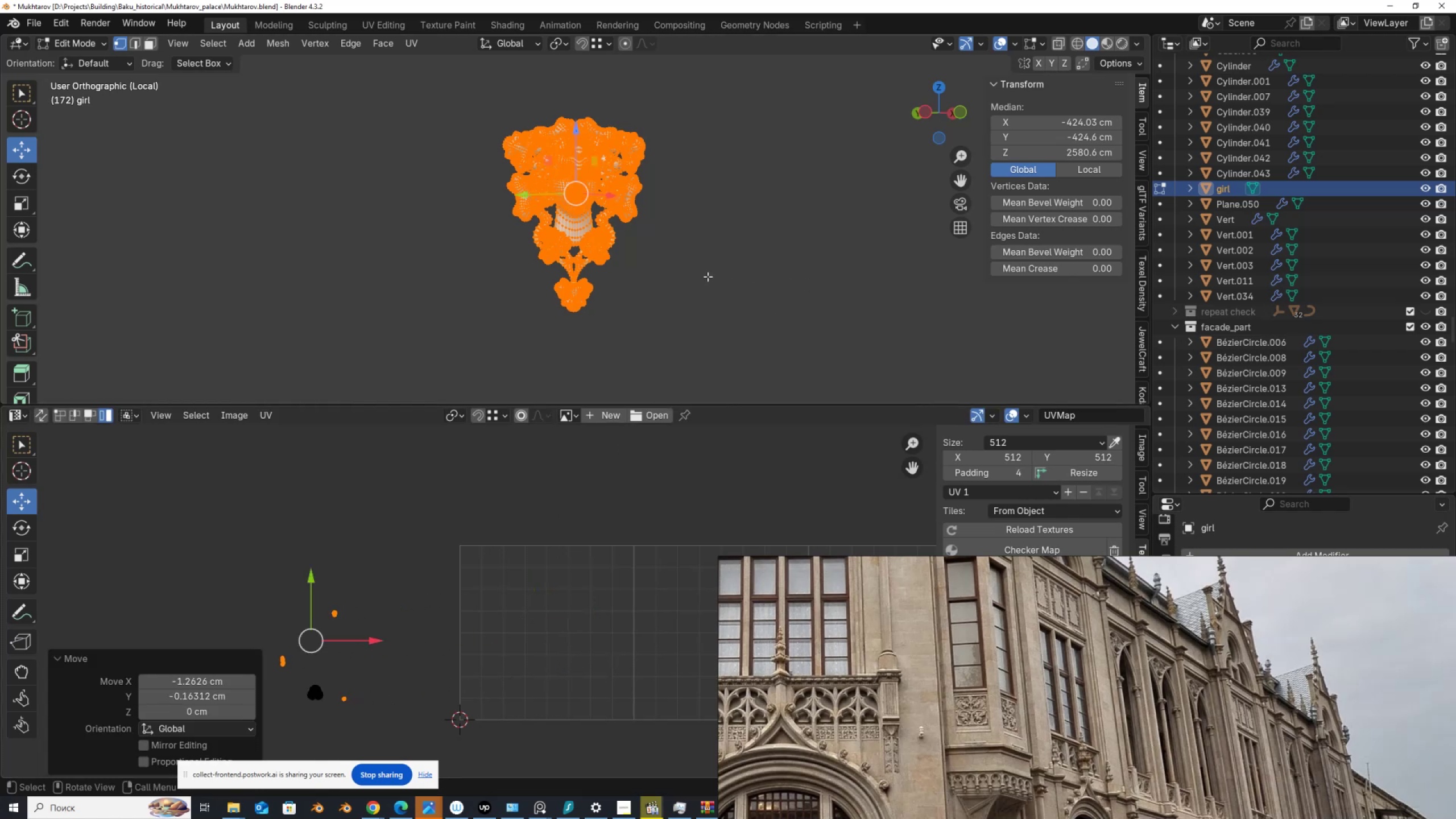 
key(Tab)
 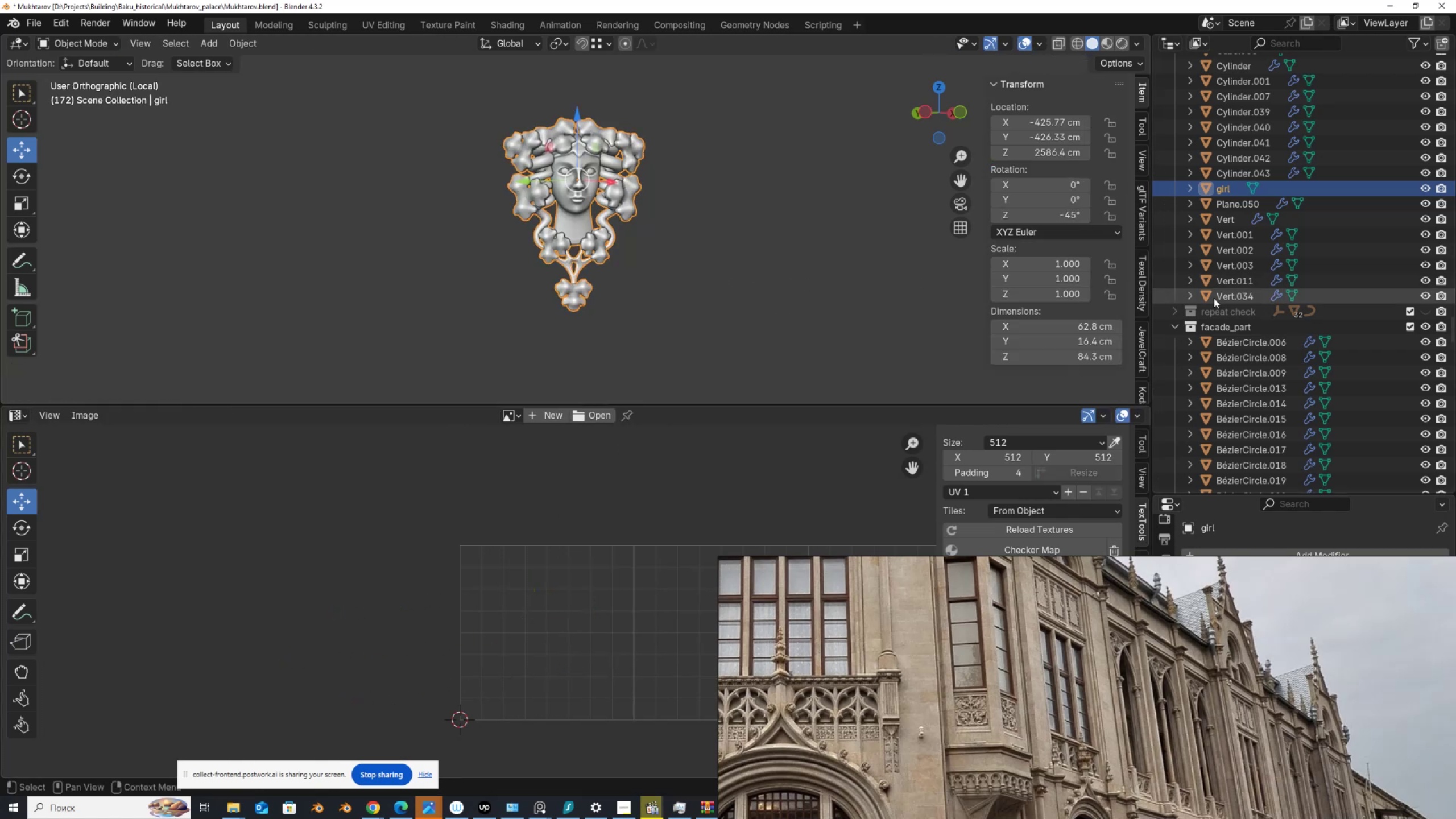 
left_click([1219, 296])
 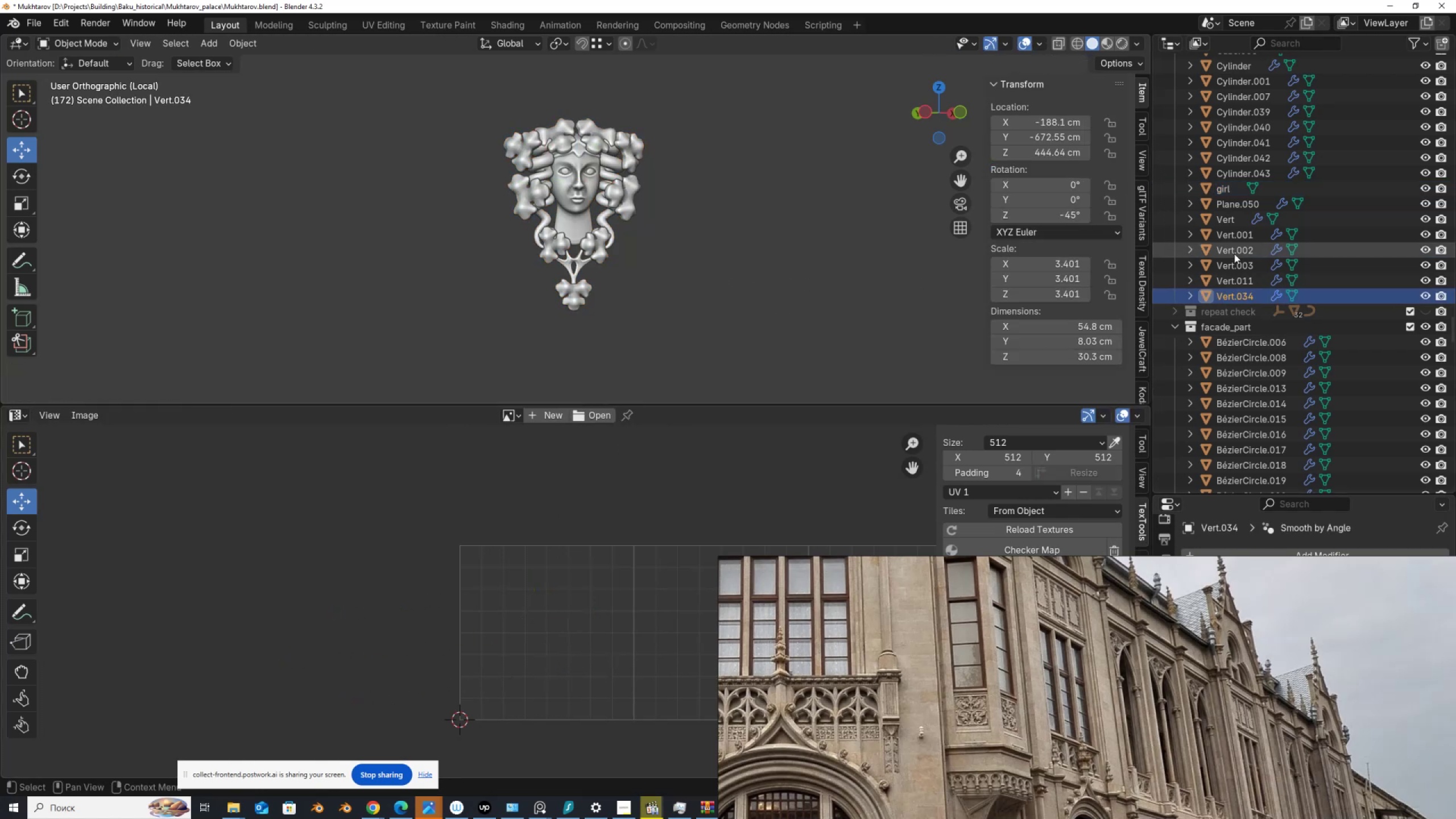 
scroll: coordinate [1262, 220], scroll_direction: up, amount: 27.0
 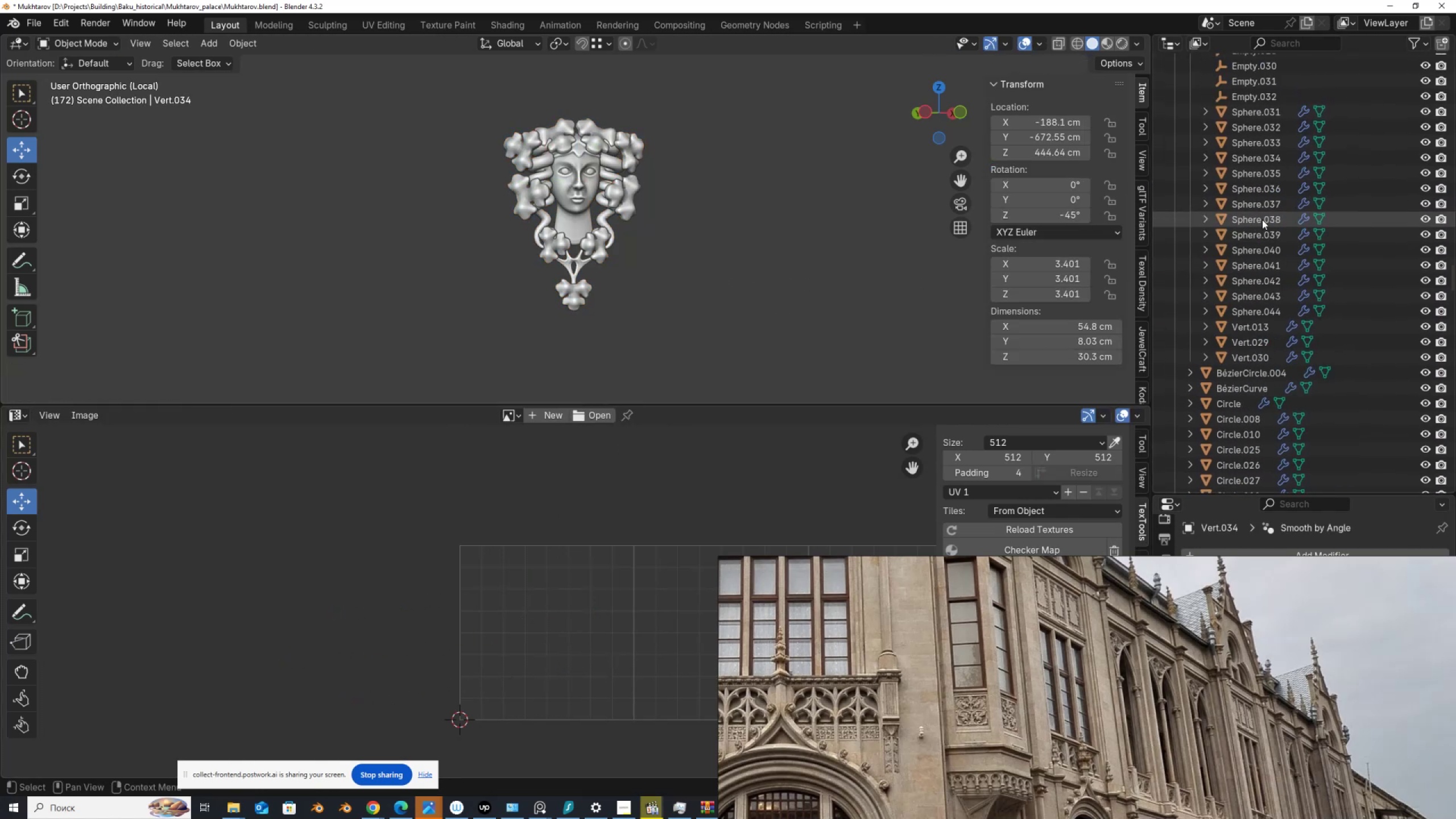 
scroll: coordinate [1262, 224], scroll_direction: none, amount: 0.0
 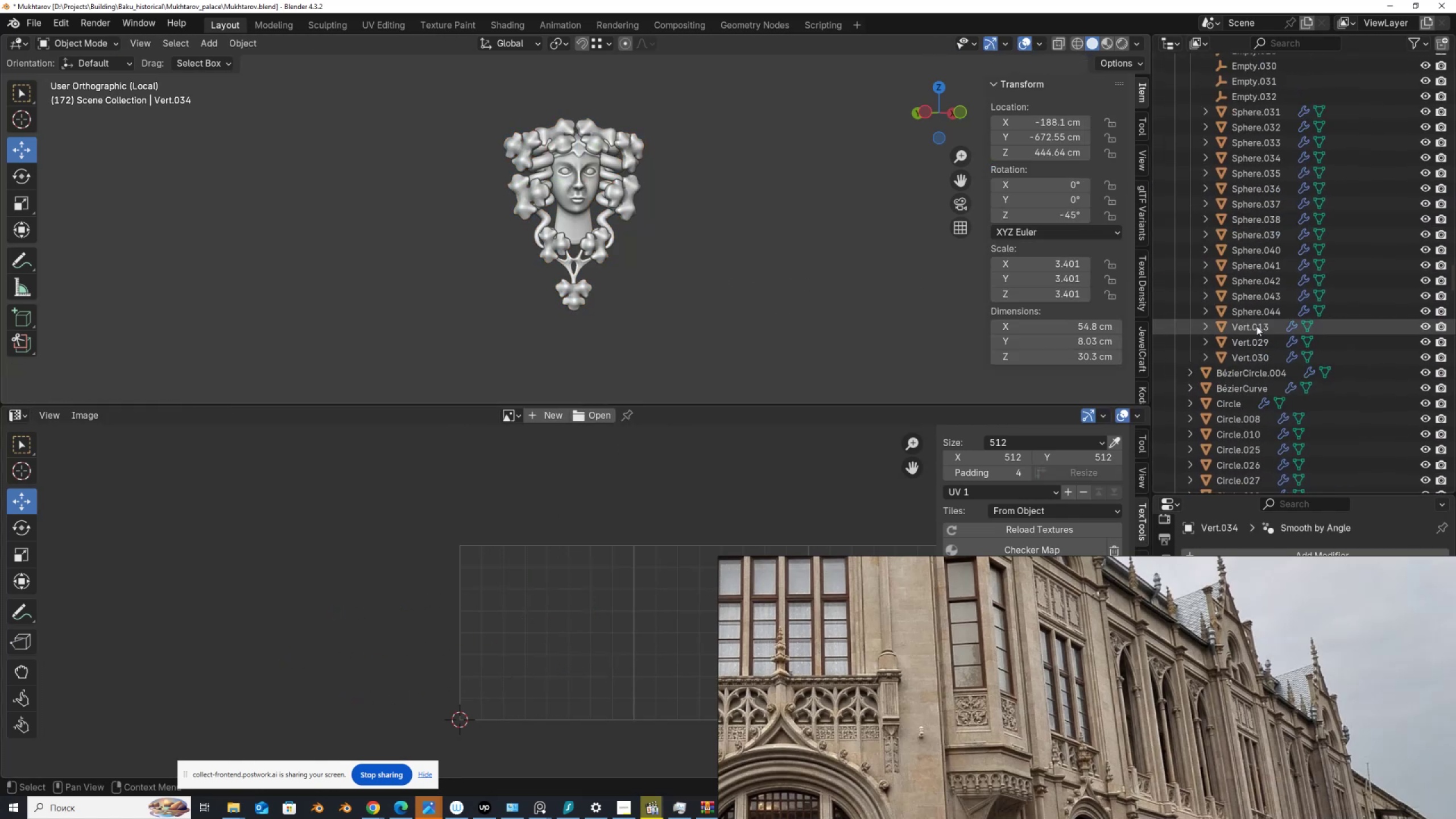 
hold_key(key=ShiftLeft, duration=0.74)
left_click([1246, 375])
 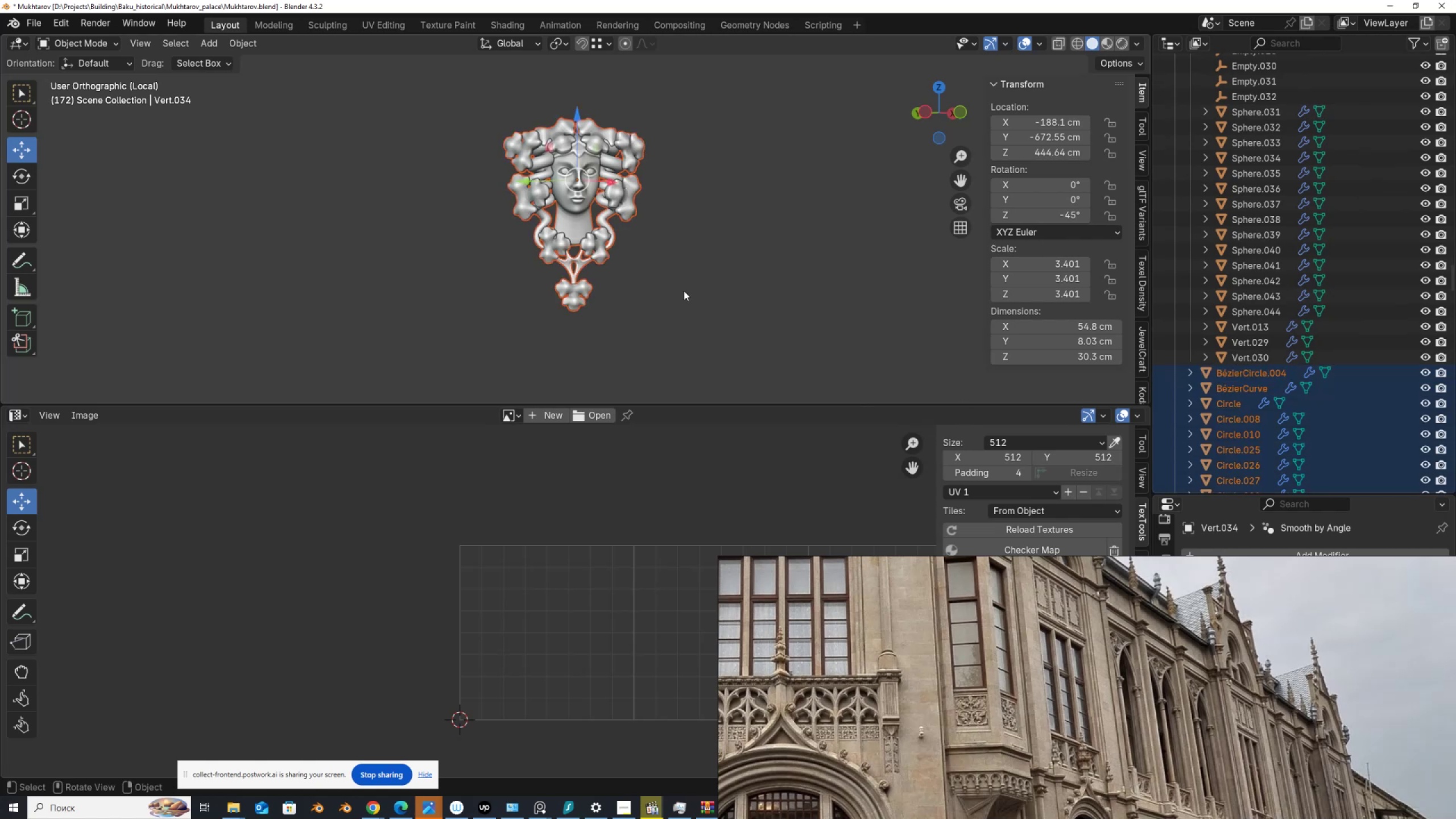 
key(Tab)
type(aa/a)
key(Tab)
 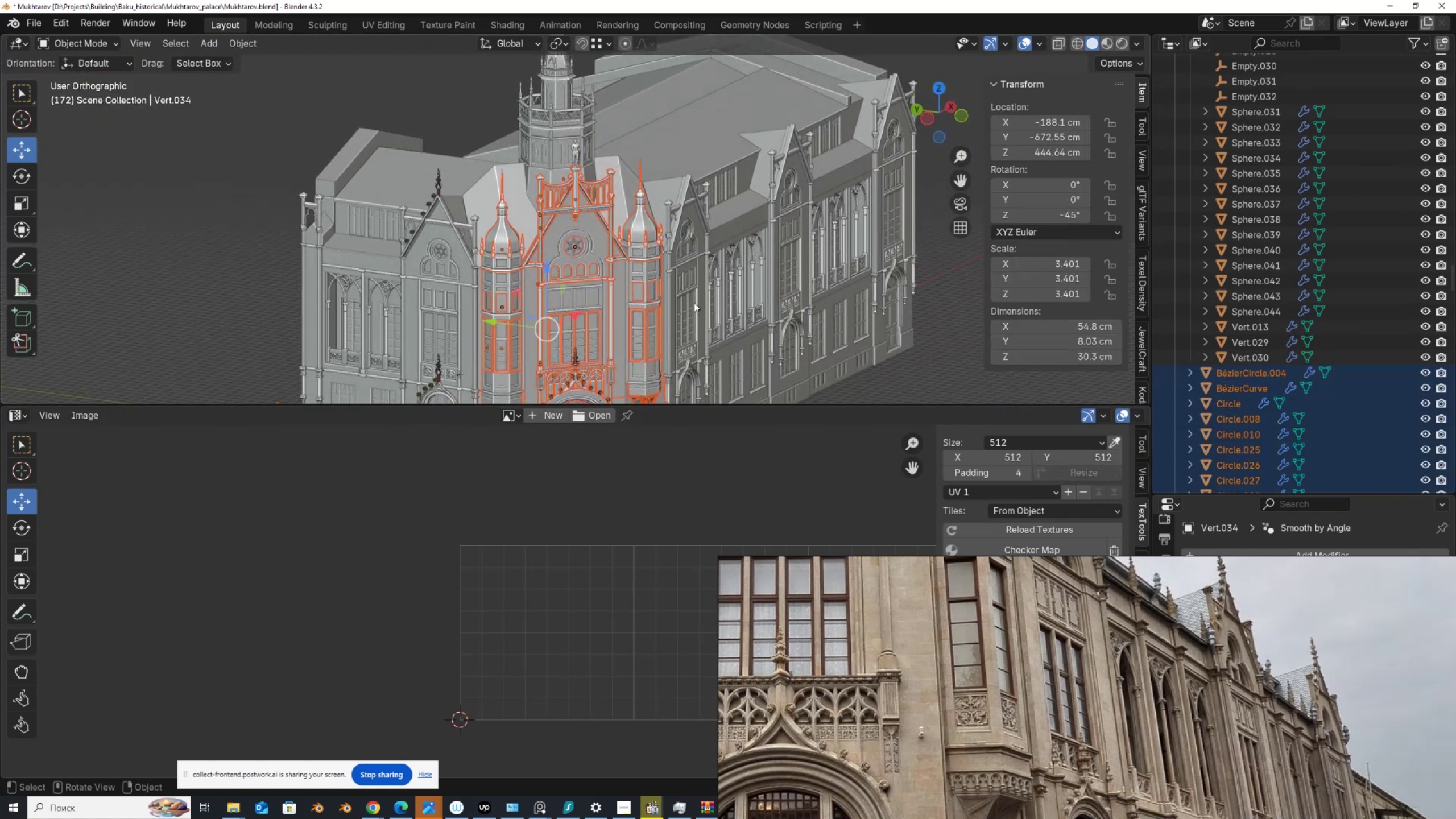 
scroll: coordinate [677, 254], scroll_direction: down, amount: 17.0
 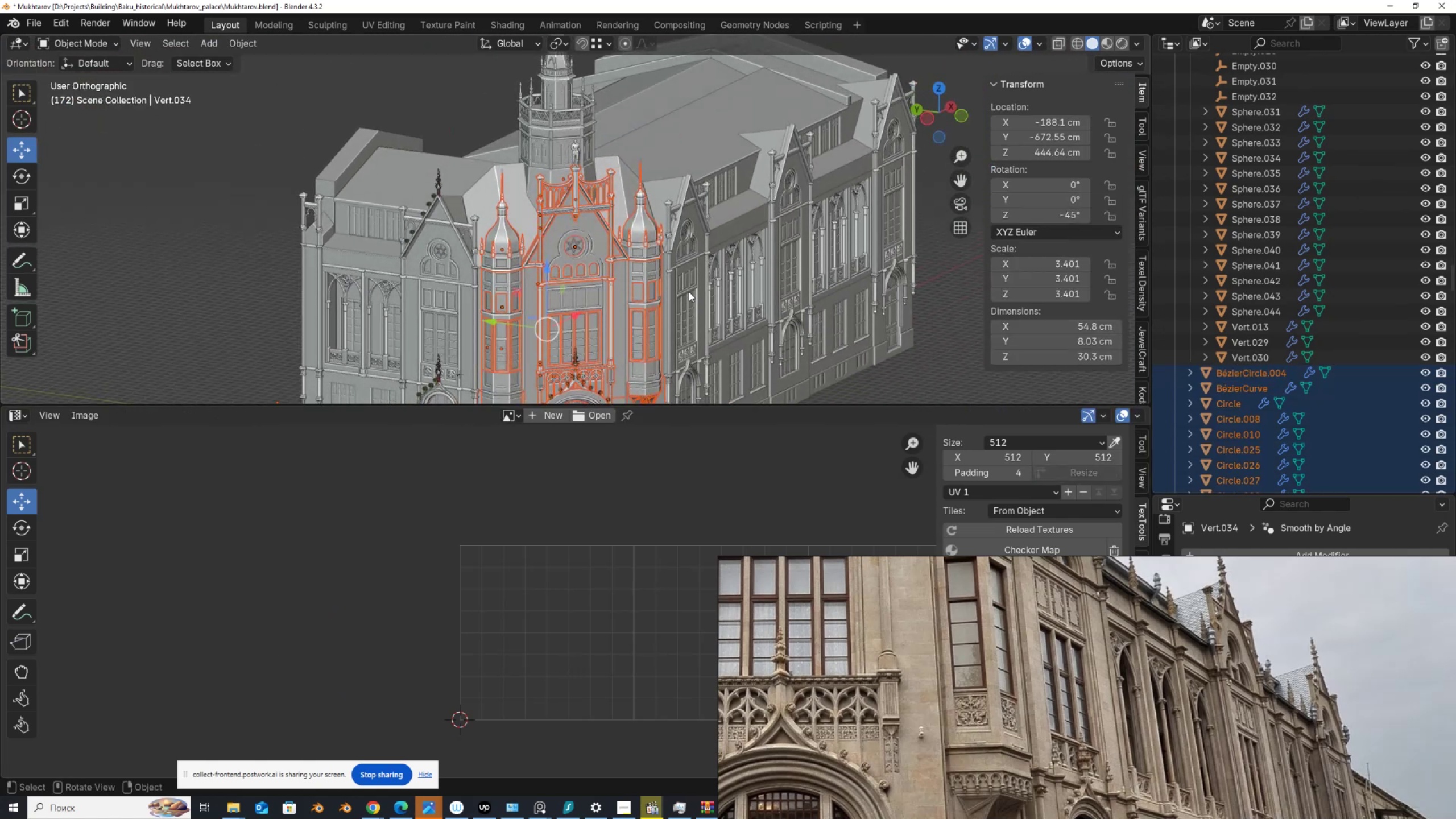 
scroll: coordinate [593, 225], scroll_direction: up, amount: 16.0
 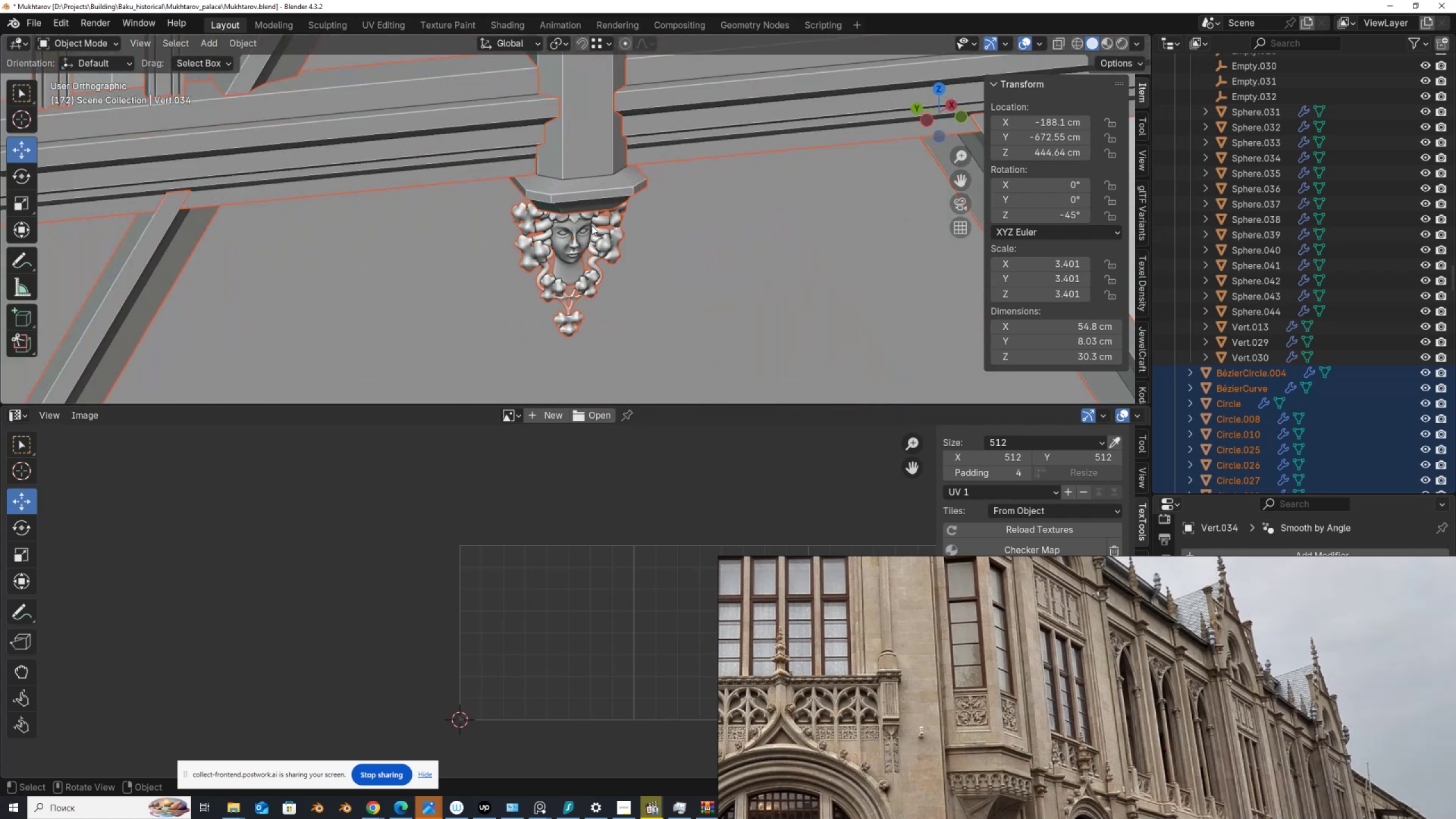 
hold_key(key=ShiftLeft, duration=0.55)
left_click([583, 234])
 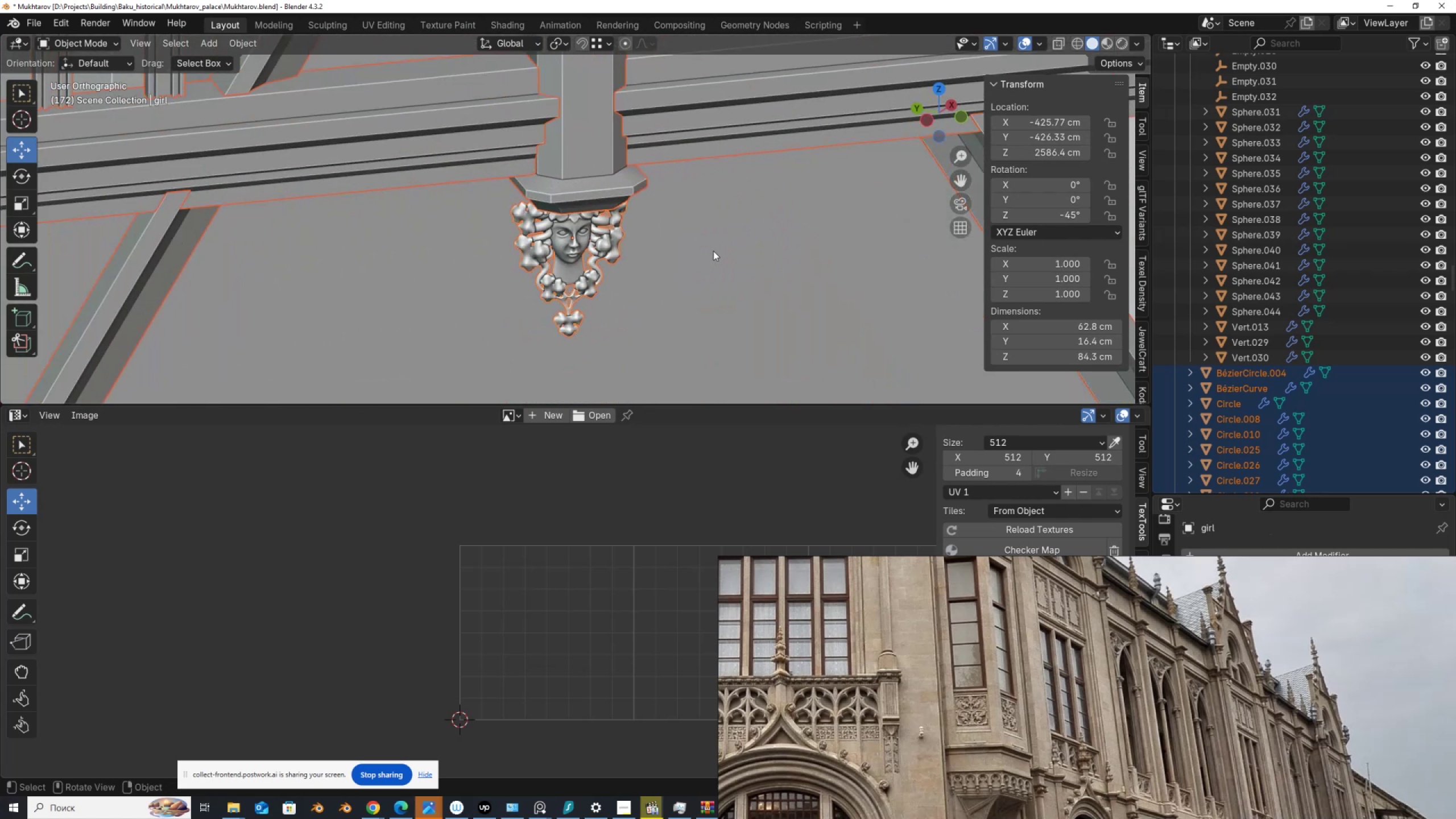 
key(Tab)
 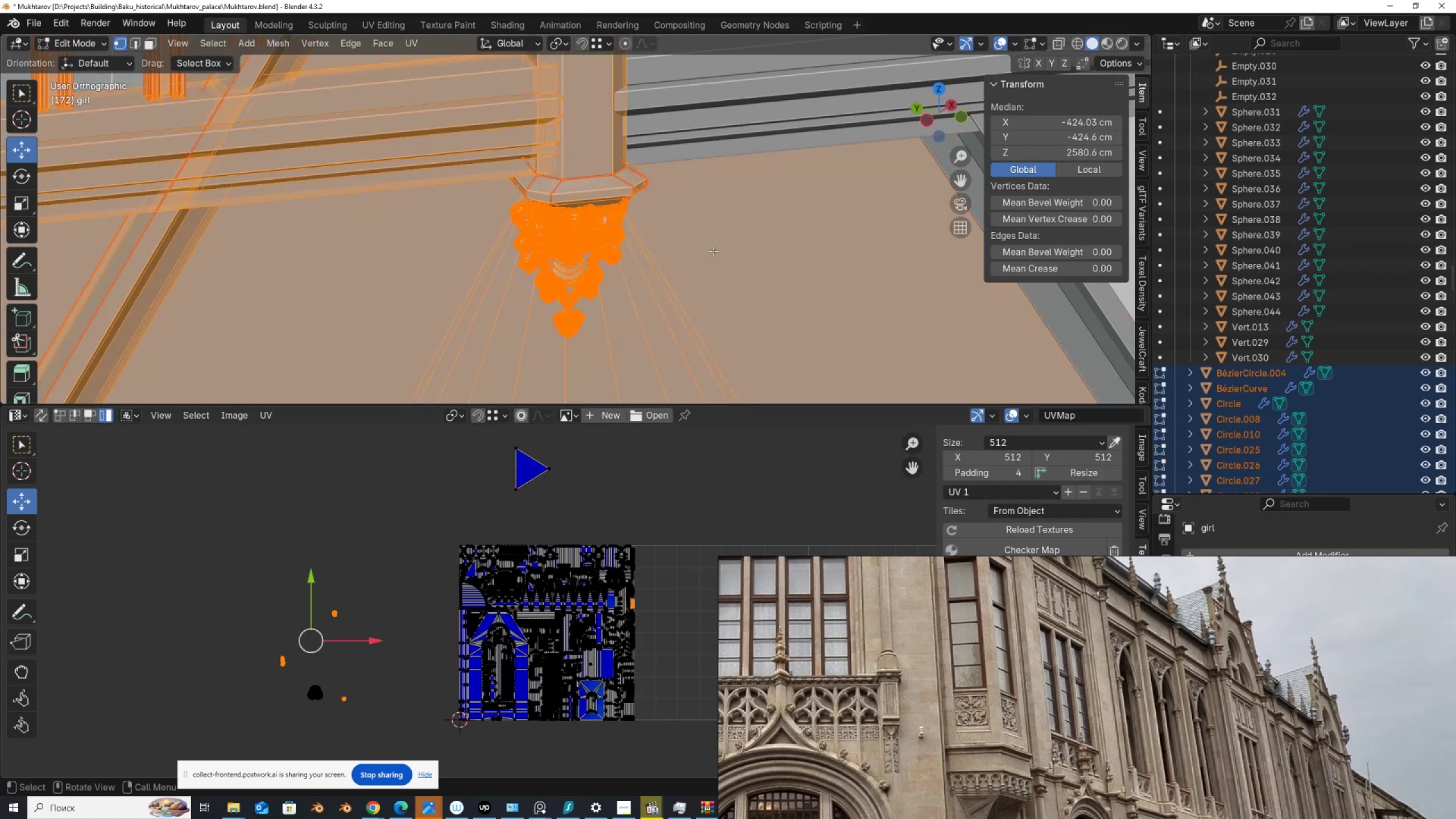 
key(A)
 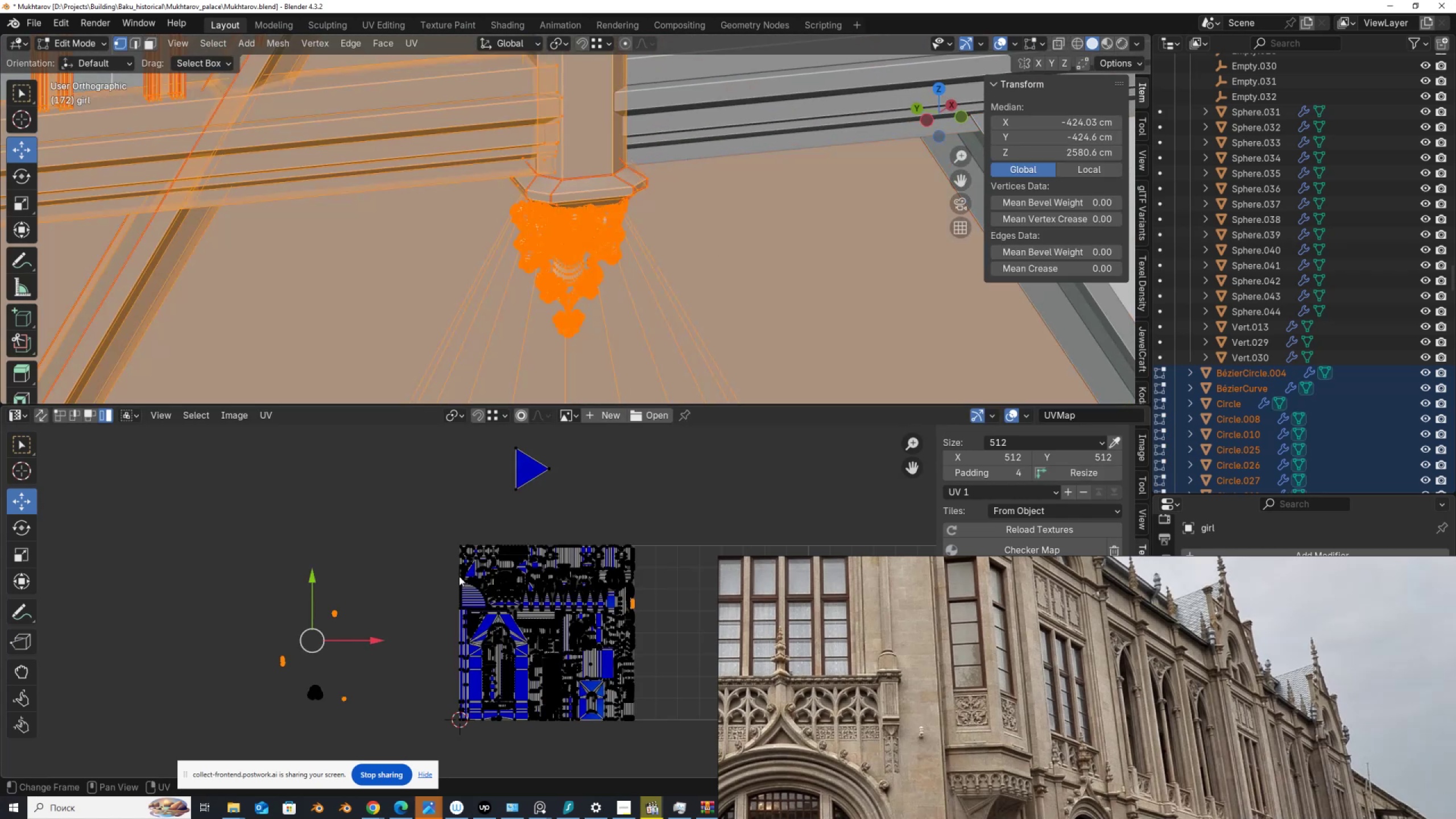 
scroll: coordinate [406, 519], scroll_direction: up, amount: 6.0
 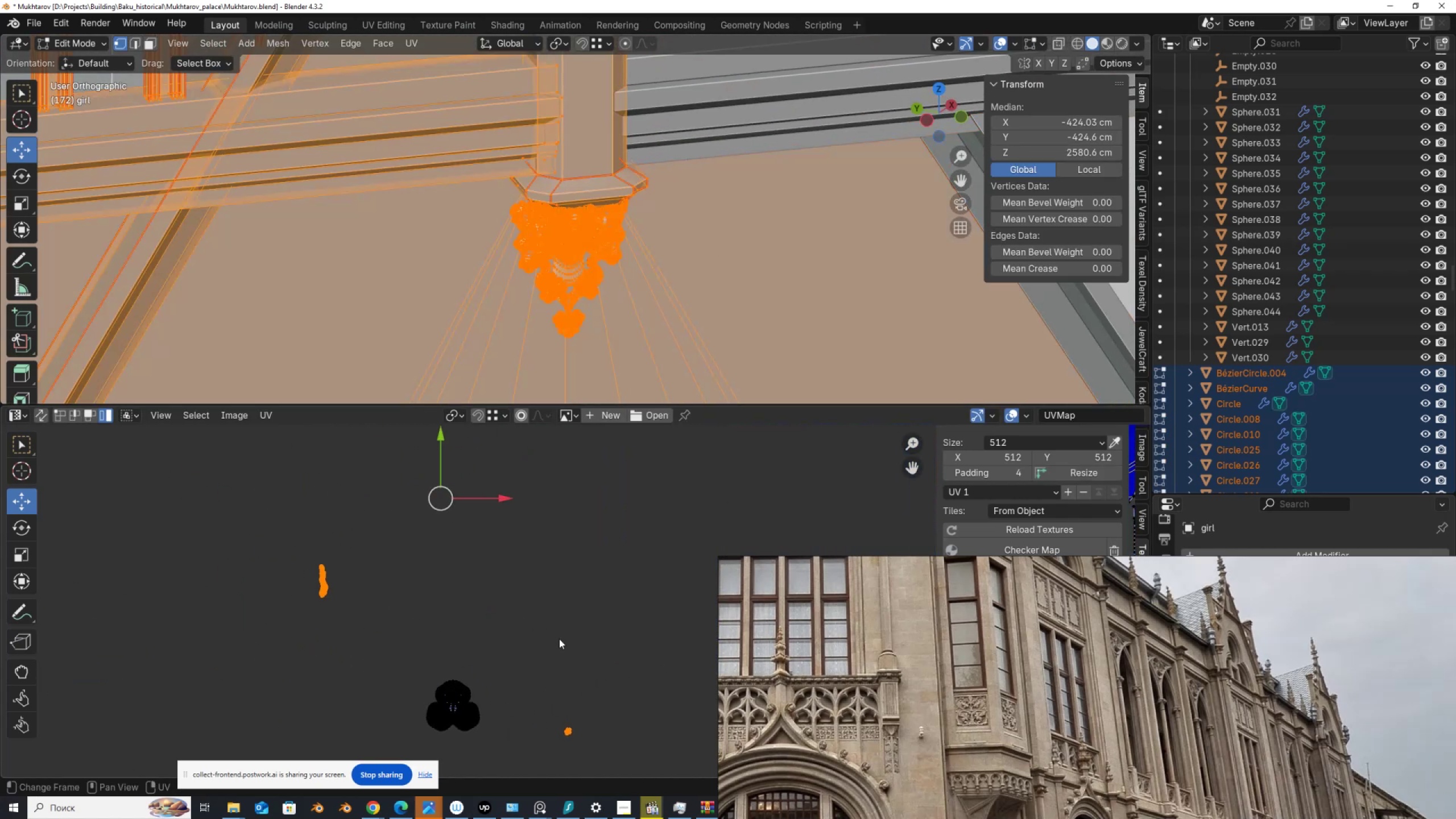 
scroll: coordinate [559, 639], scroll_direction: down, amount: 1.0
 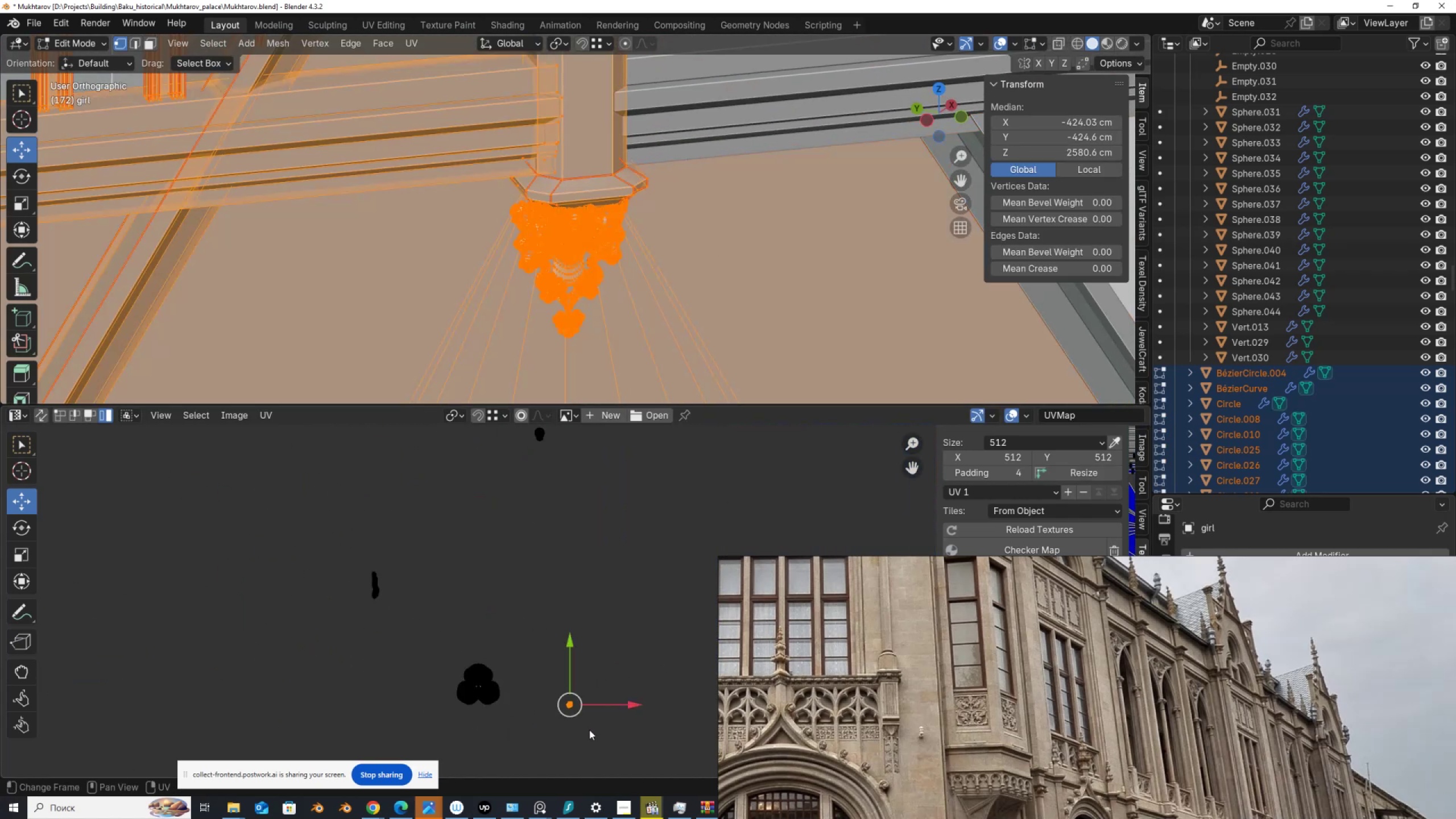 
key(G)
 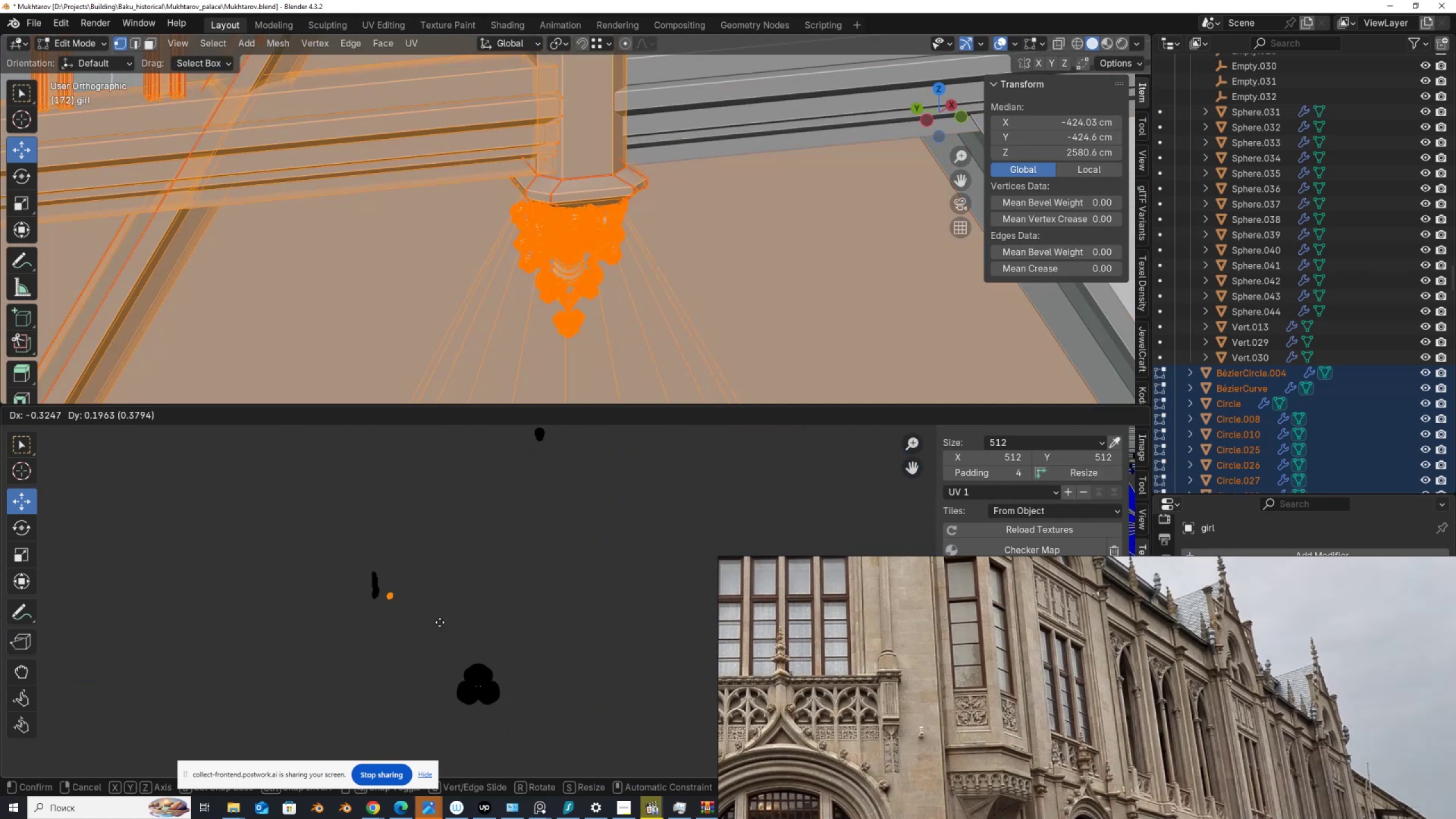 
left_click([439, 622])
 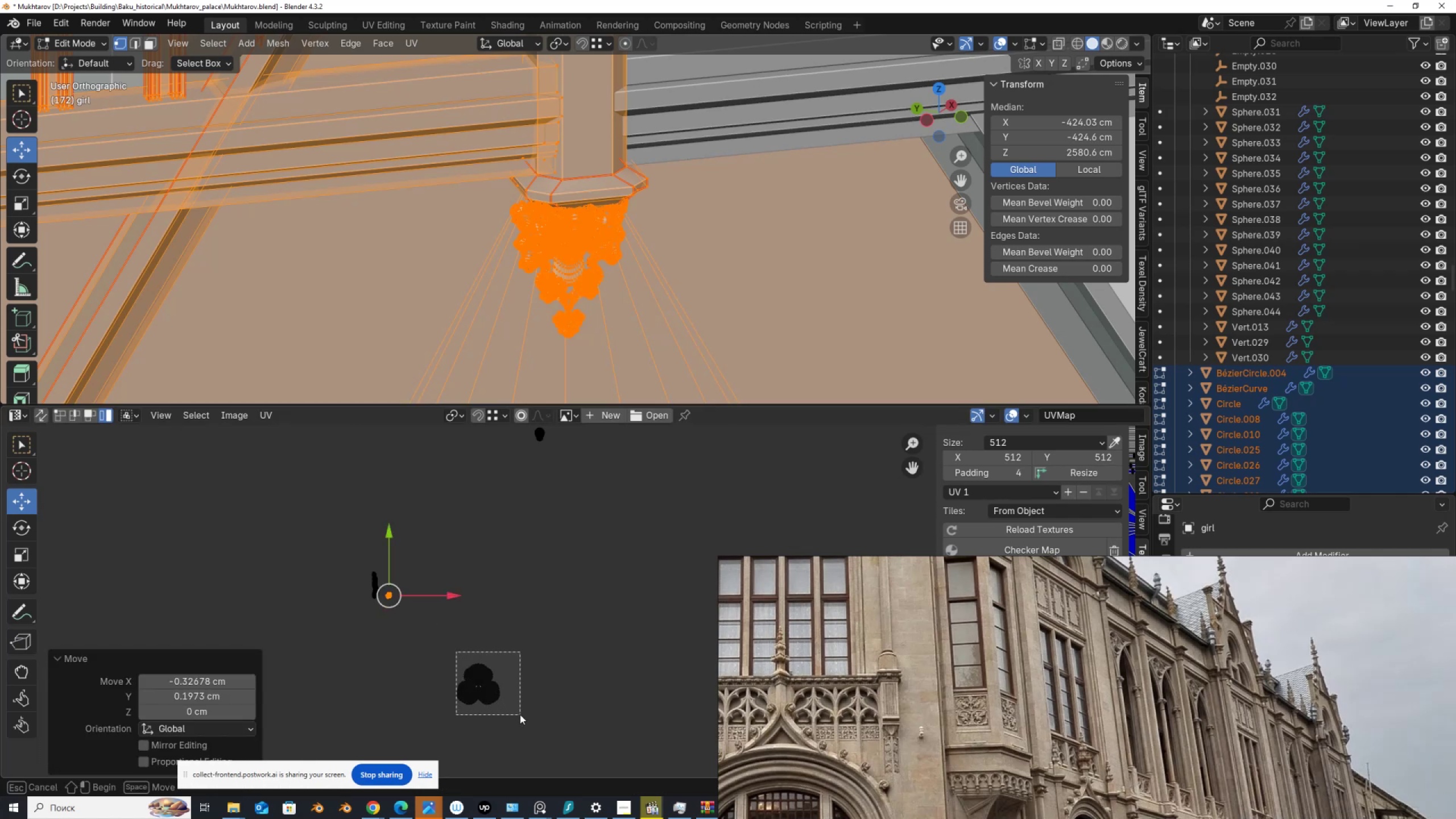 
key(G)
 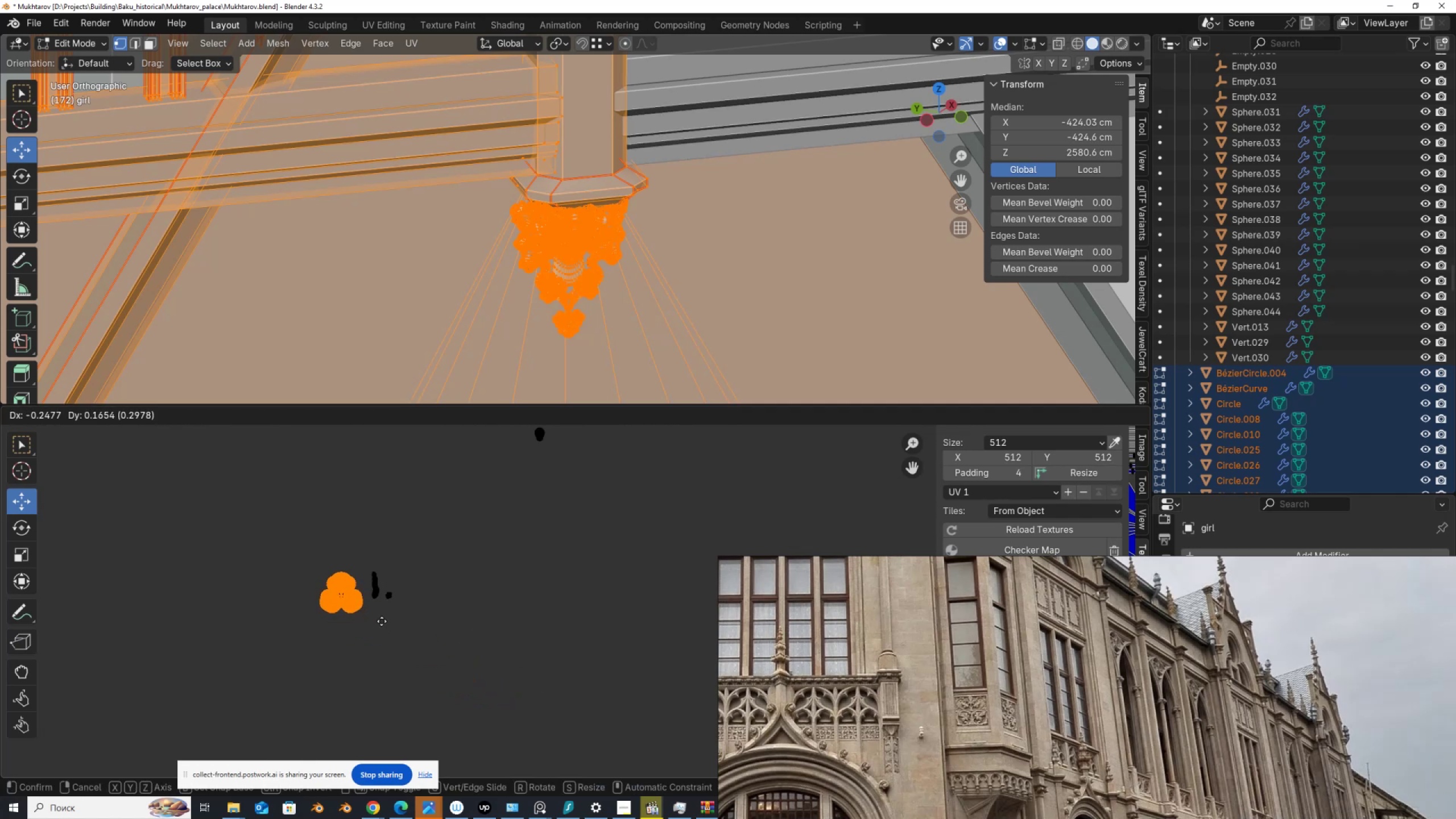 
left_click([382, 621])
 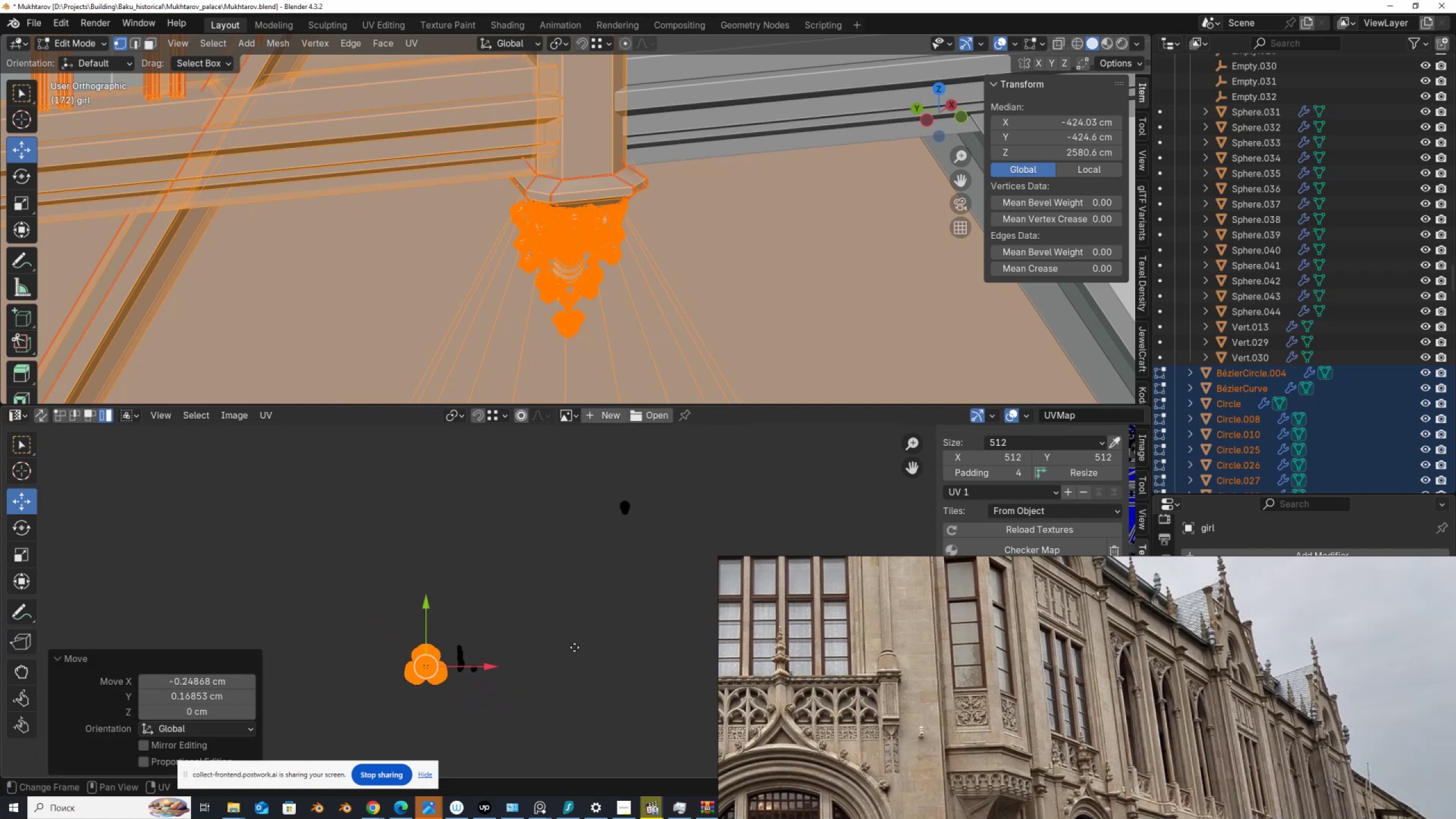 
scroll: coordinate [582, 633], scroll_direction: down, amount: 1.0
 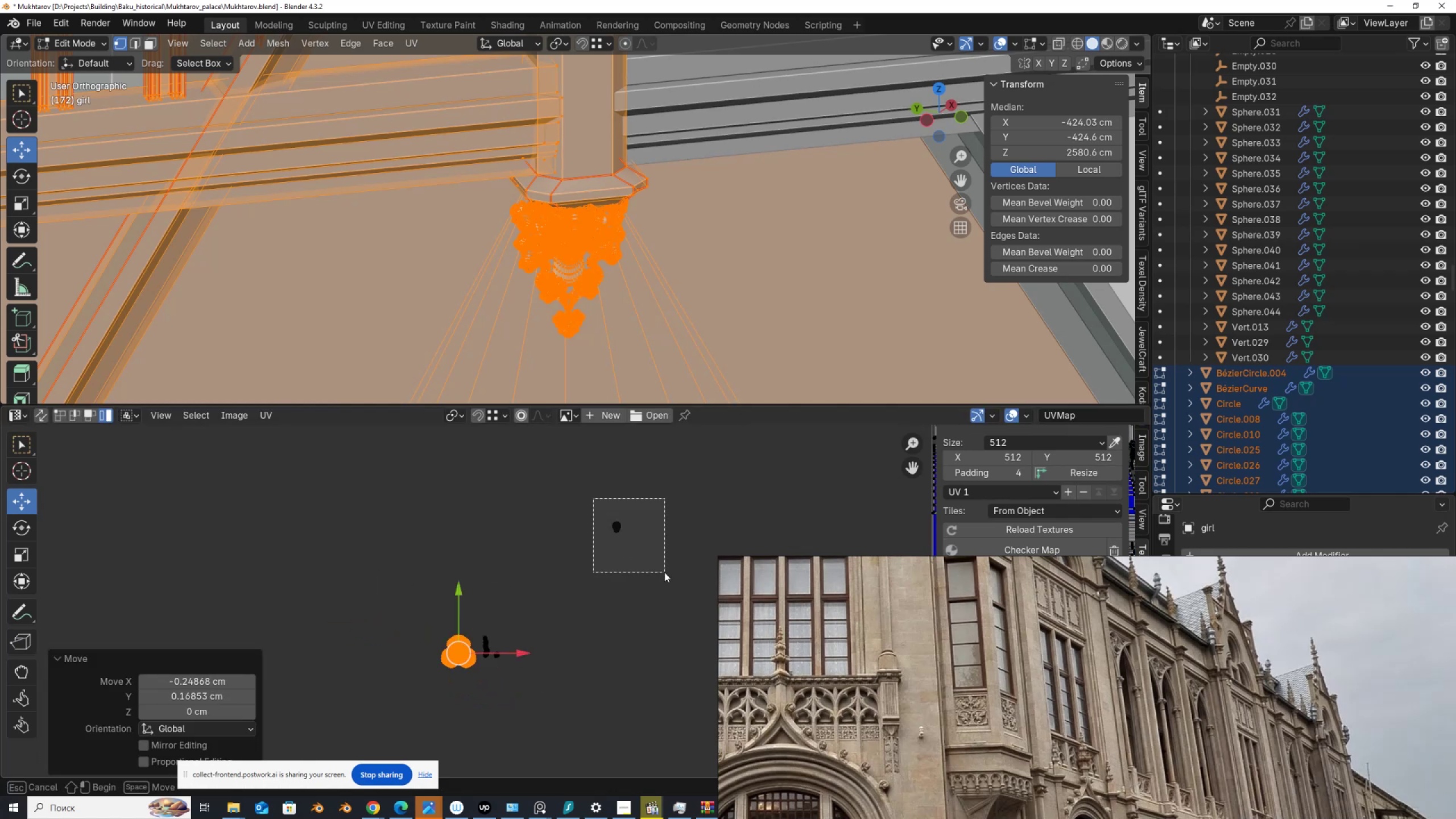 
key(G)
 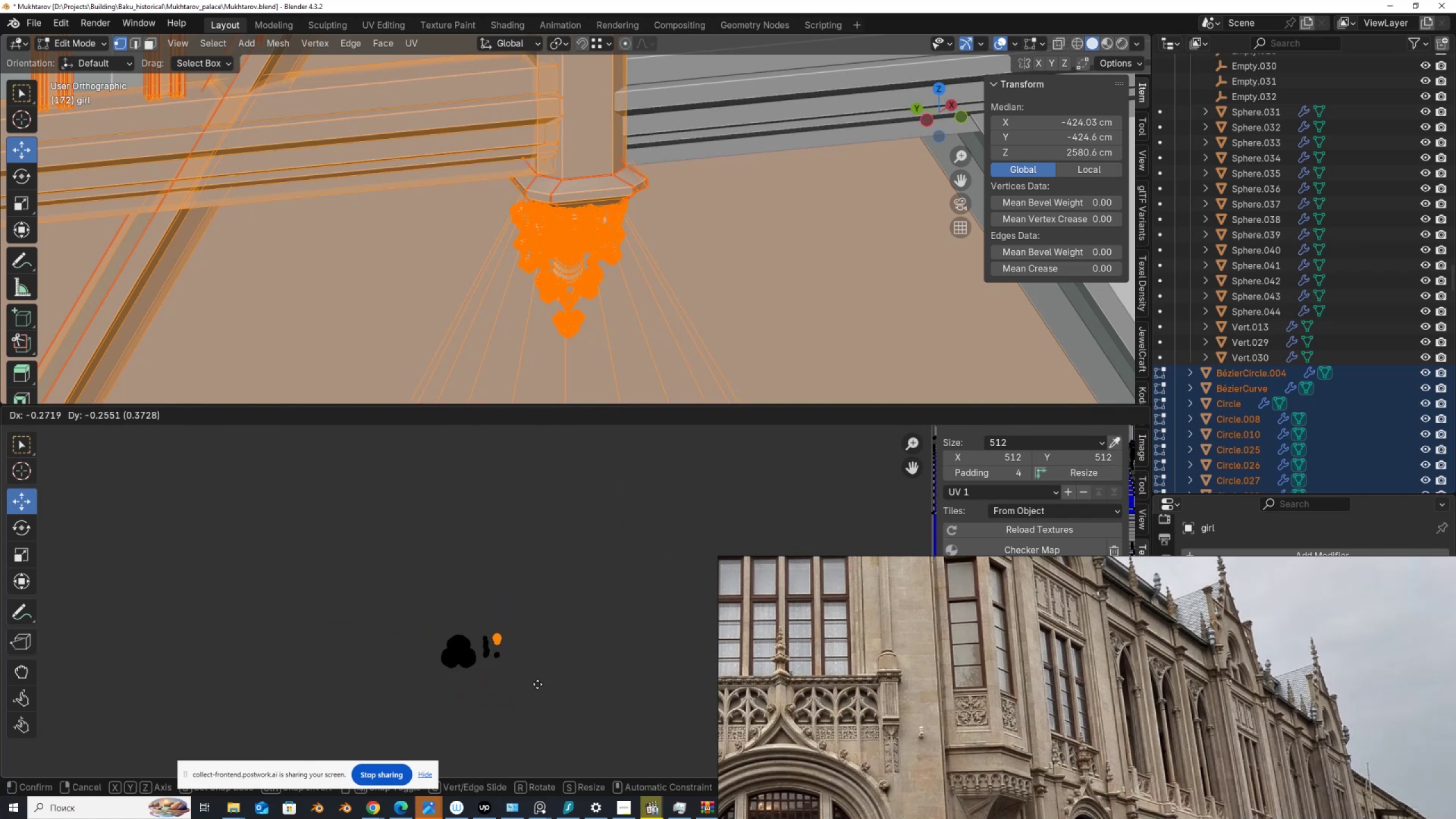 
left_click([536, 685])
 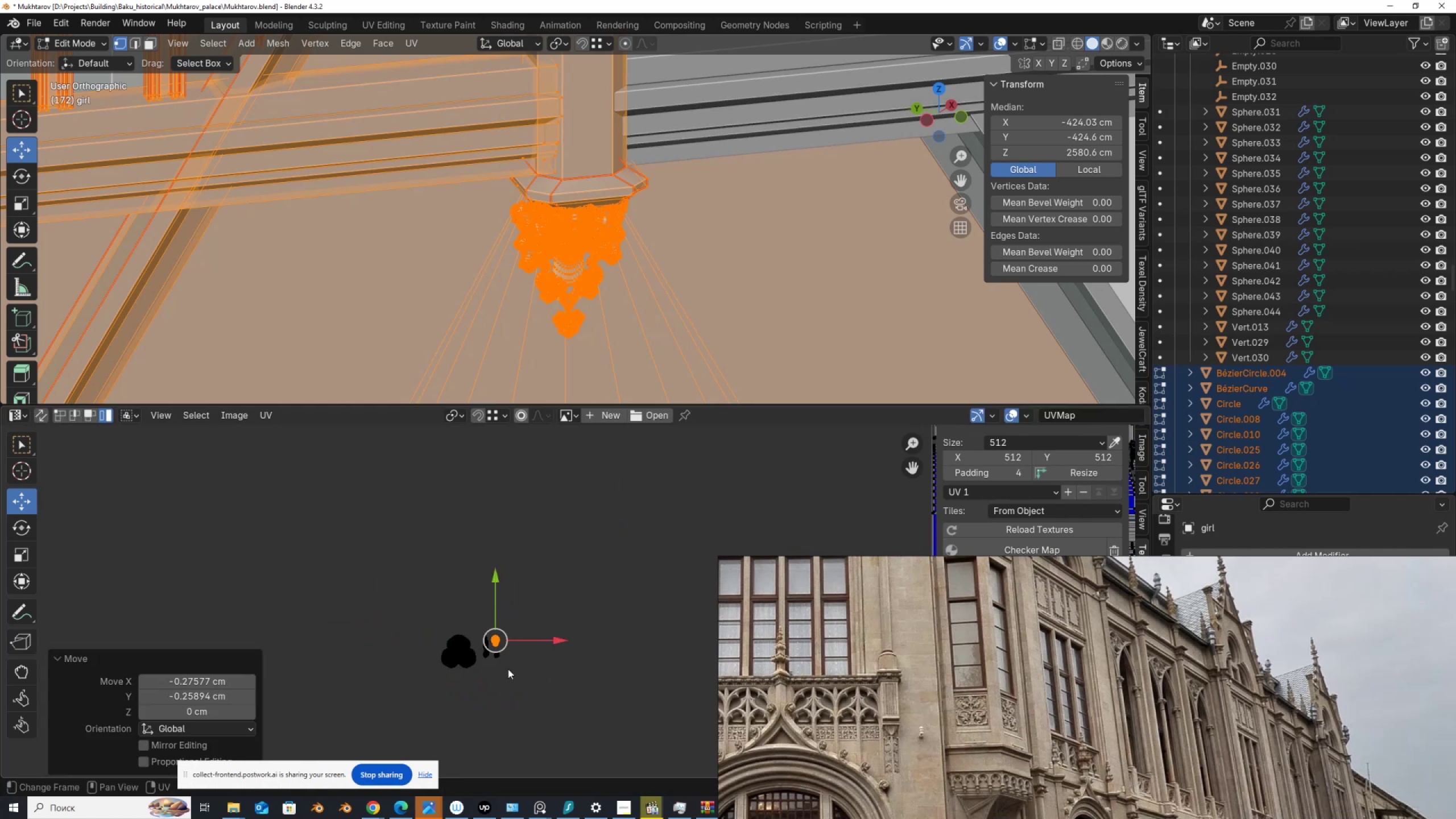 
scroll: coordinate [642, 535], scroll_direction: up, amount: 6.0
 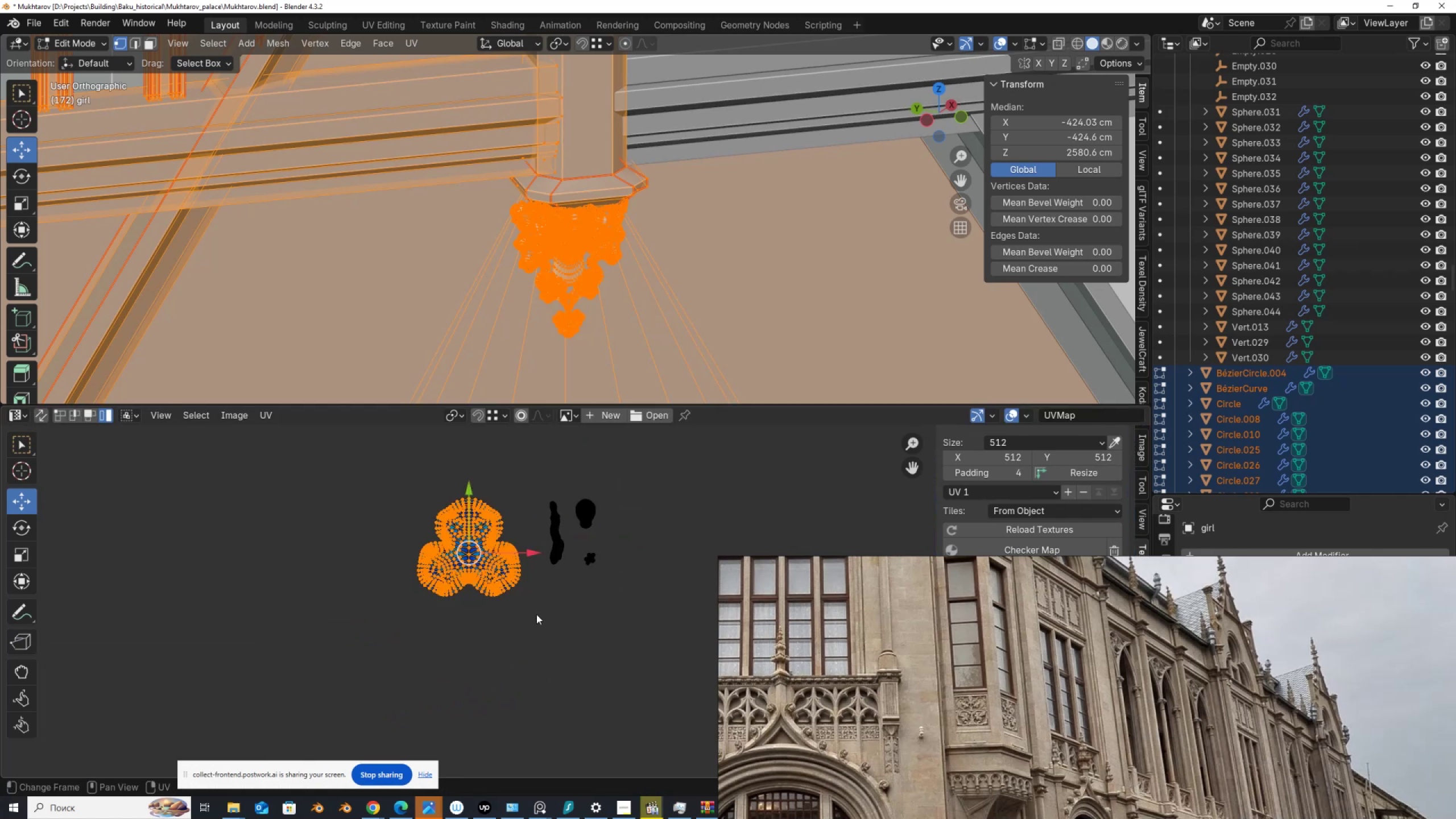 
key(S)
 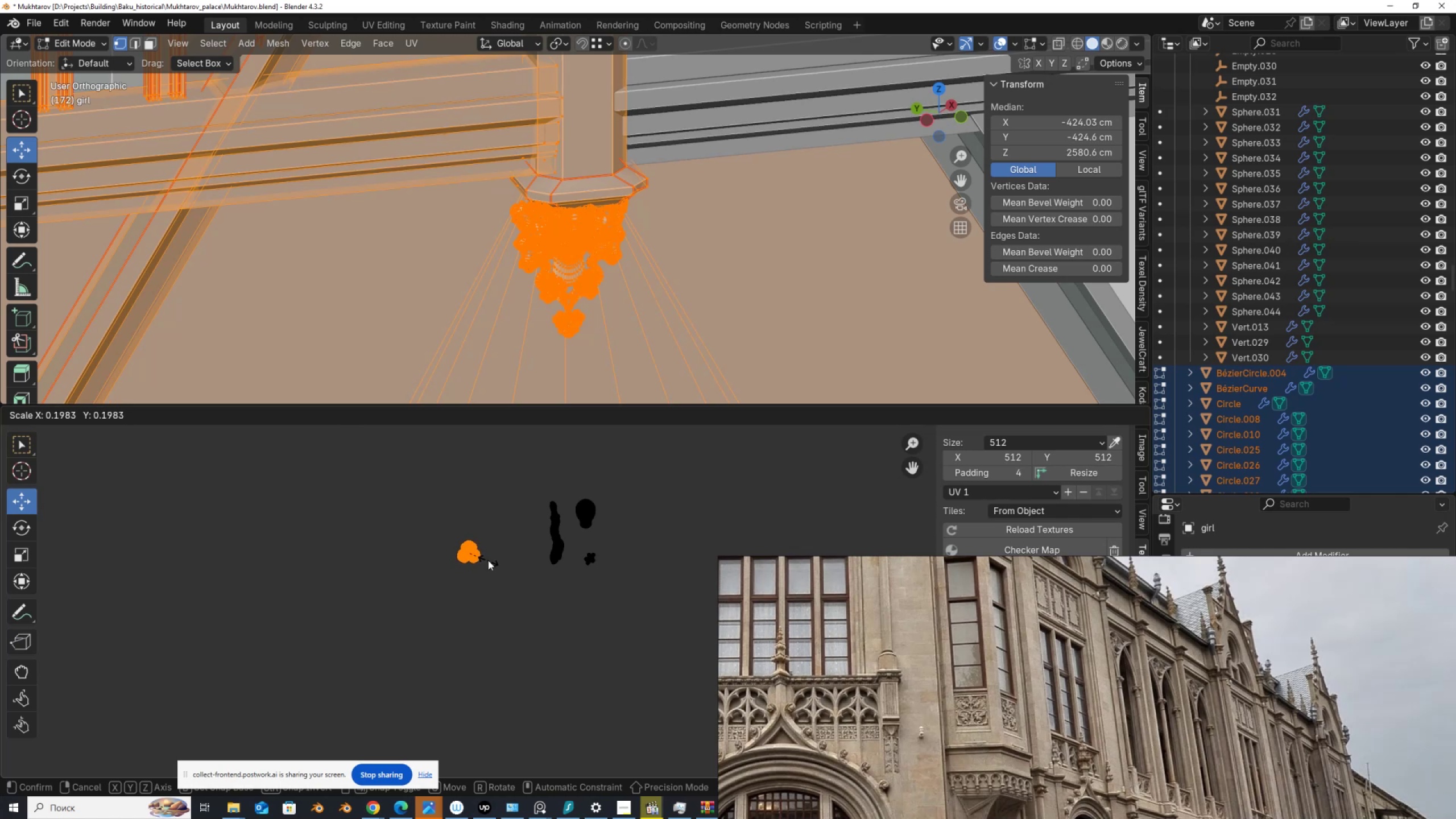 
left_click([482, 559])
 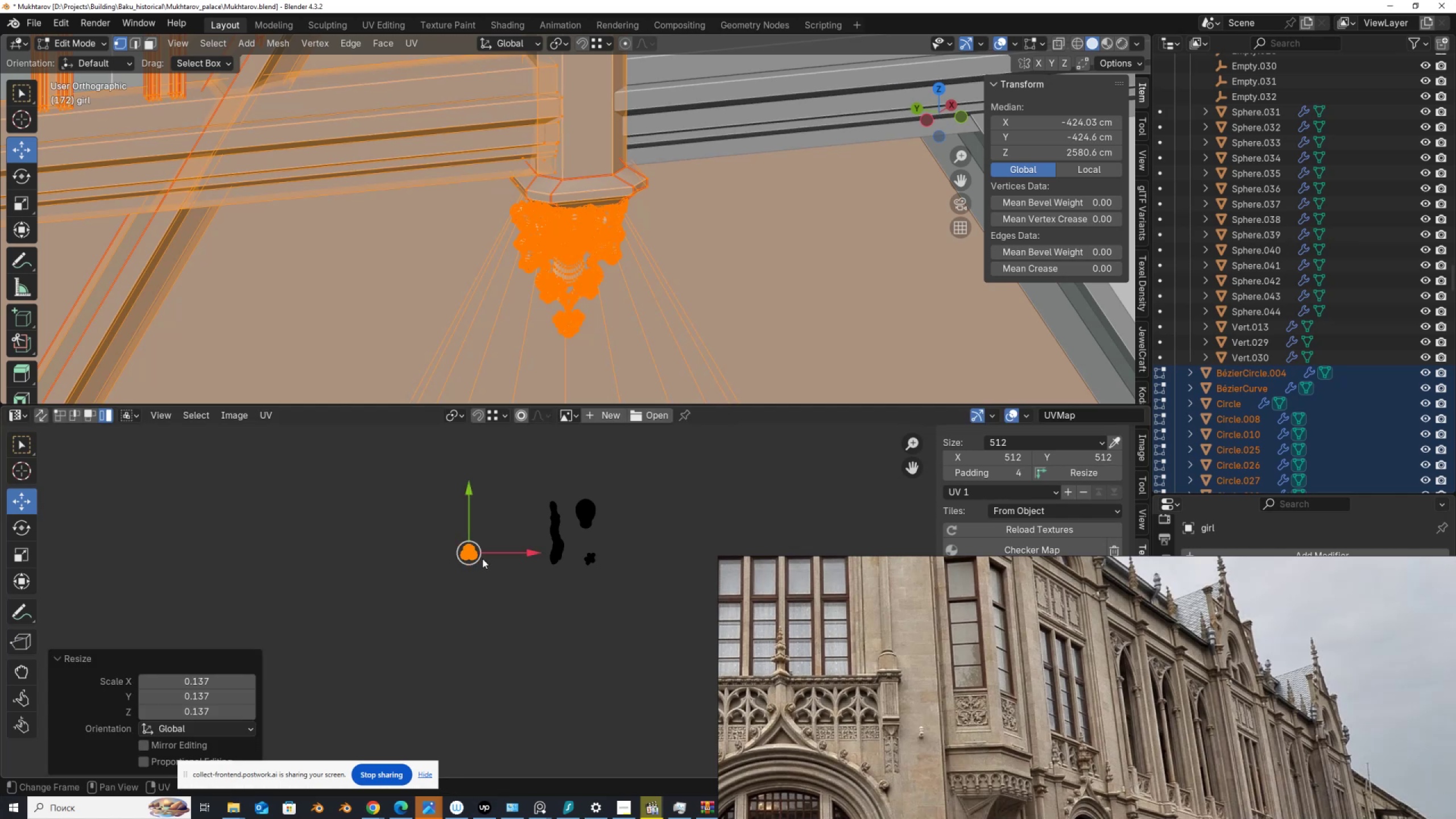 
scroll: coordinate [500, 552], scroll_direction: up, amount: 3.0
 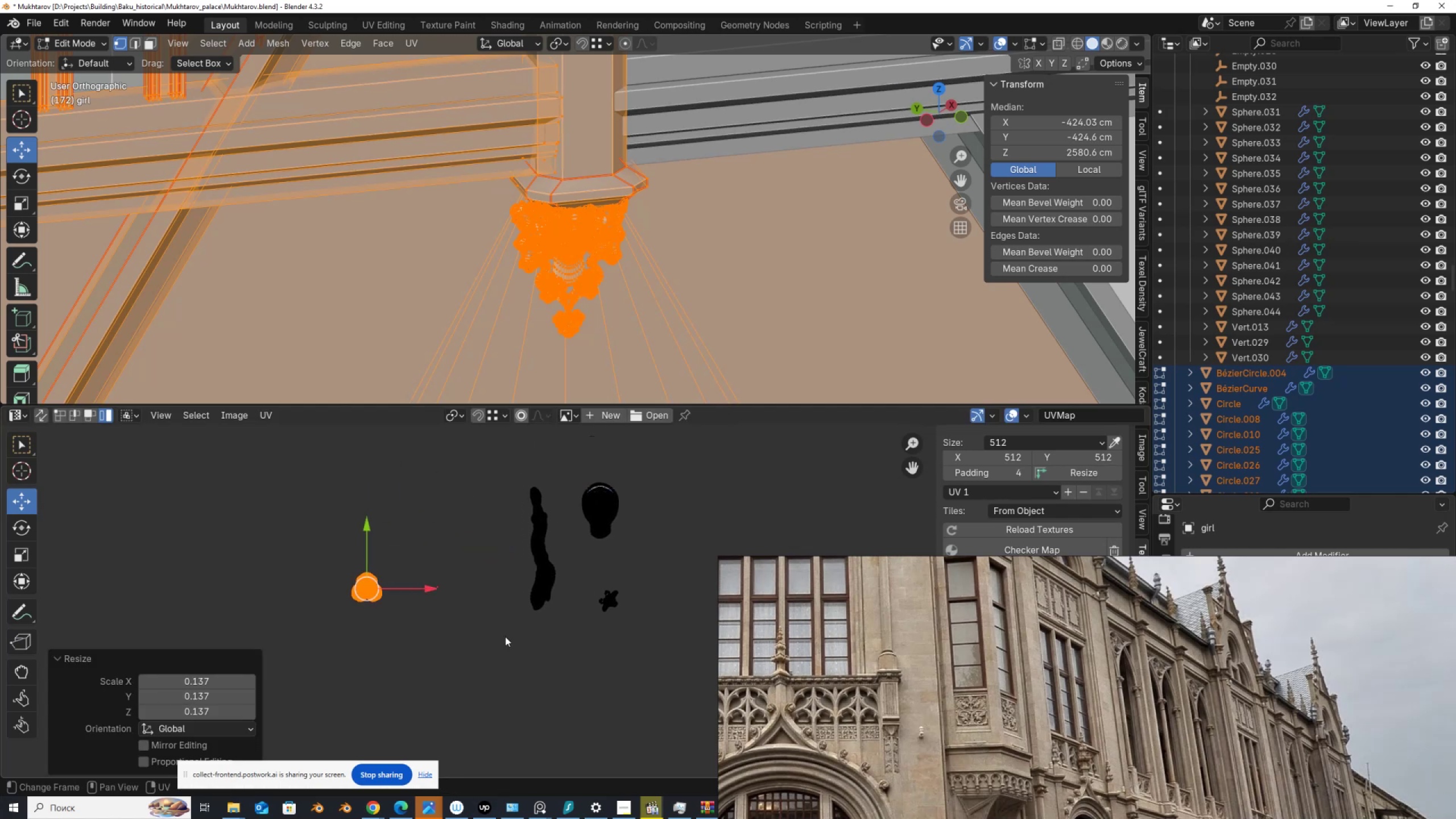 
key(G)
 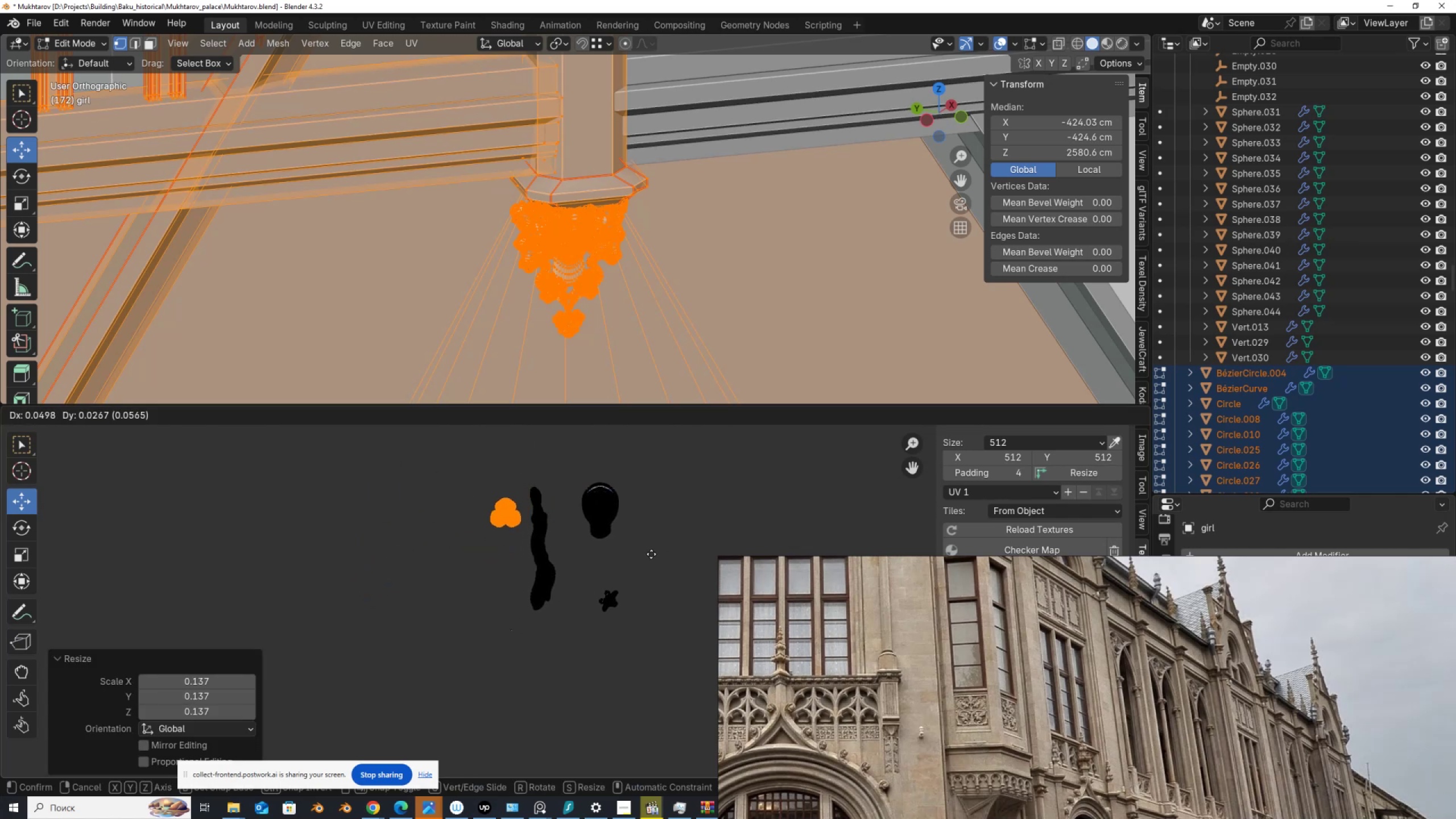 
left_click([651, 554])
 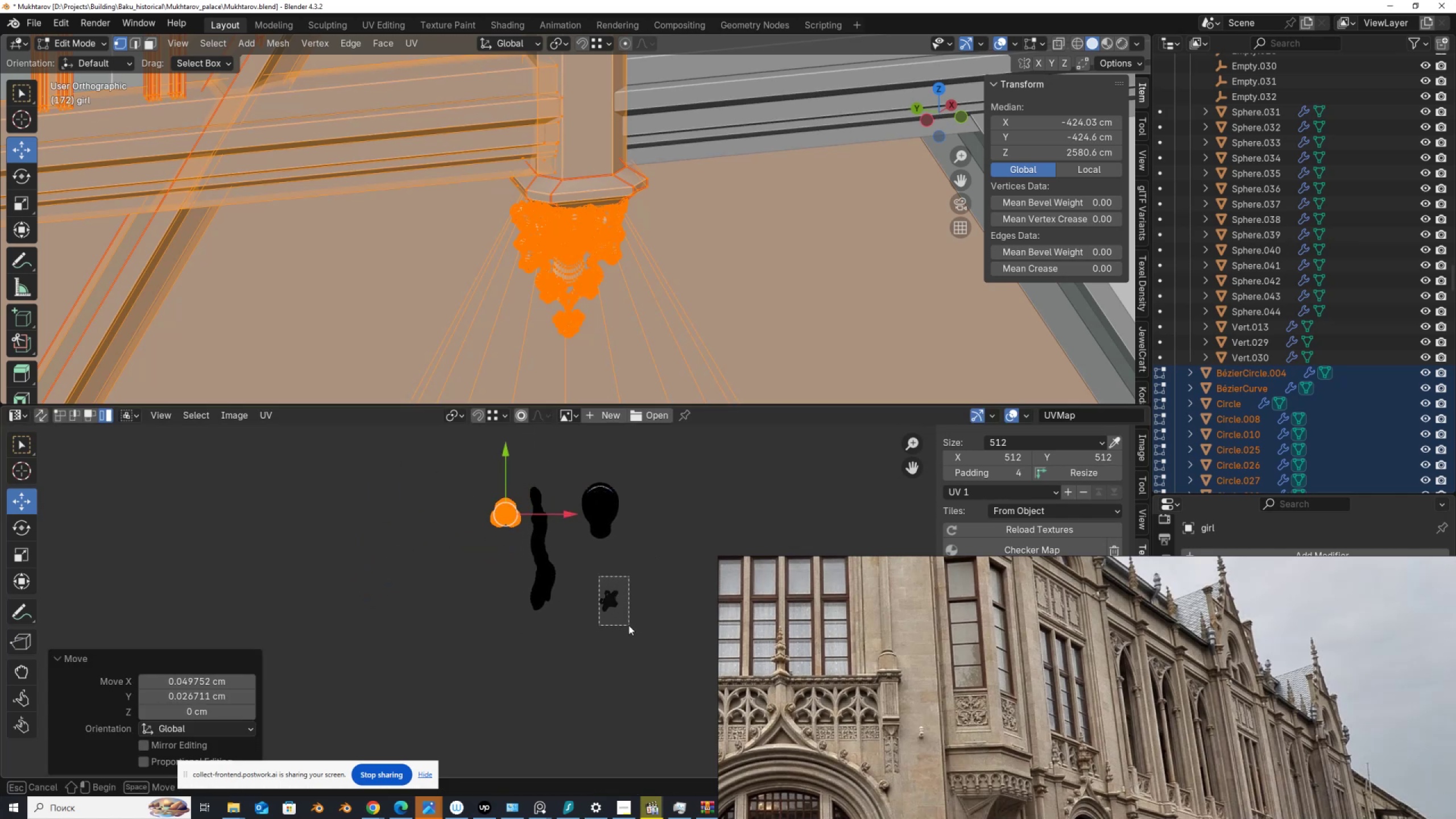 
key(G)
 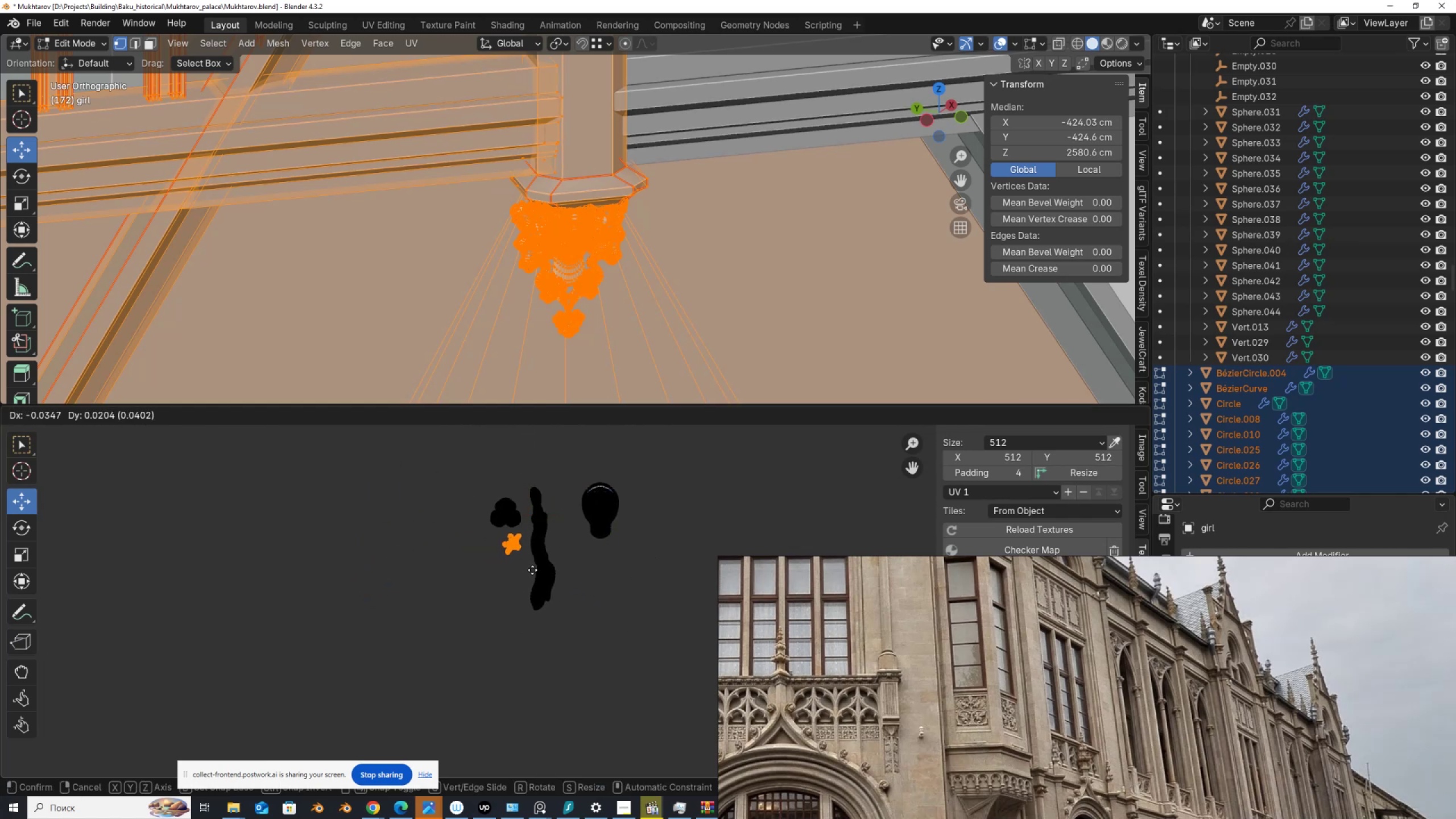 
left_click([532, 570])
 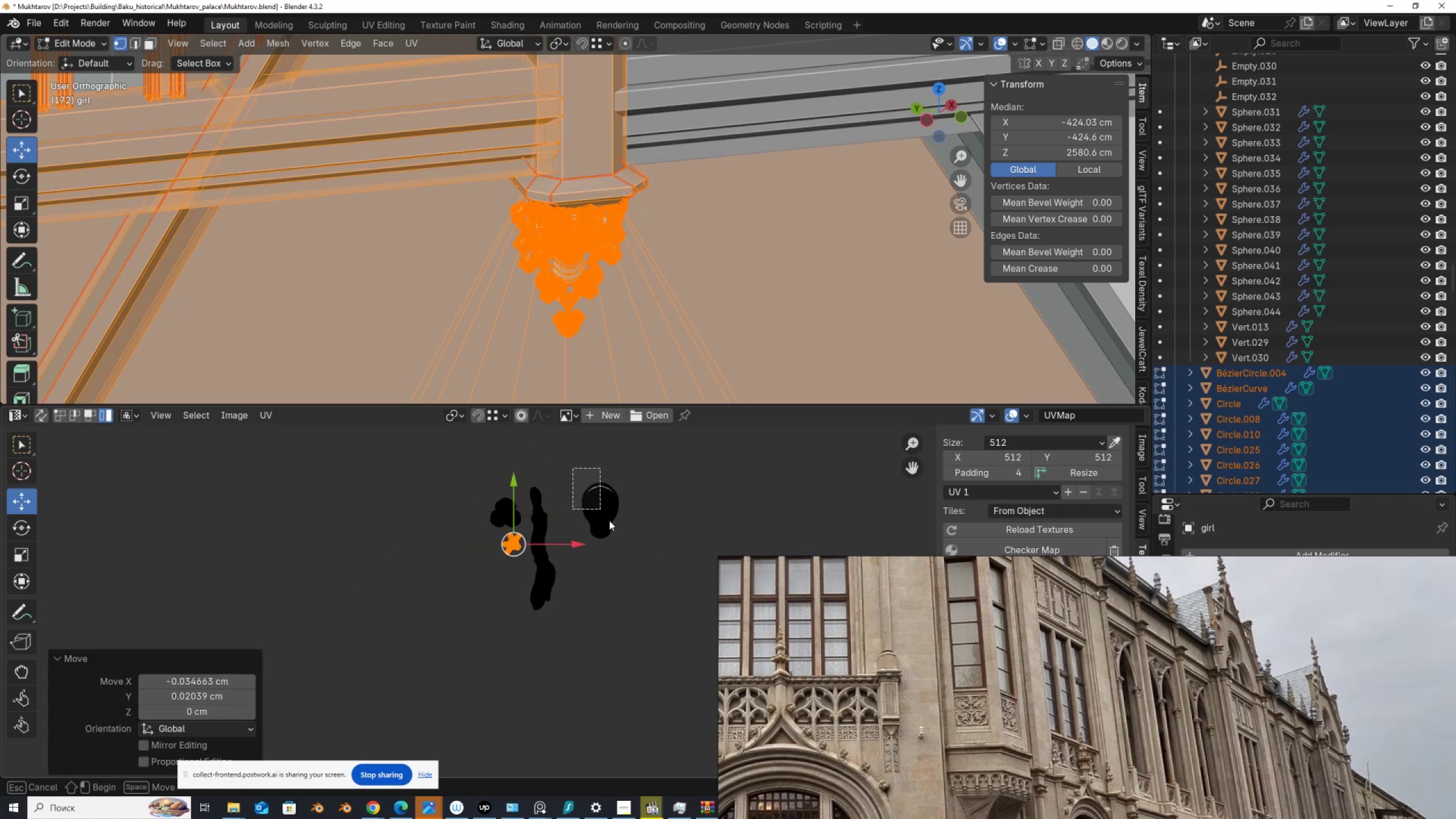 
scroll: coordinate [636, 557], scroll_direction: up, amount: 2.0
 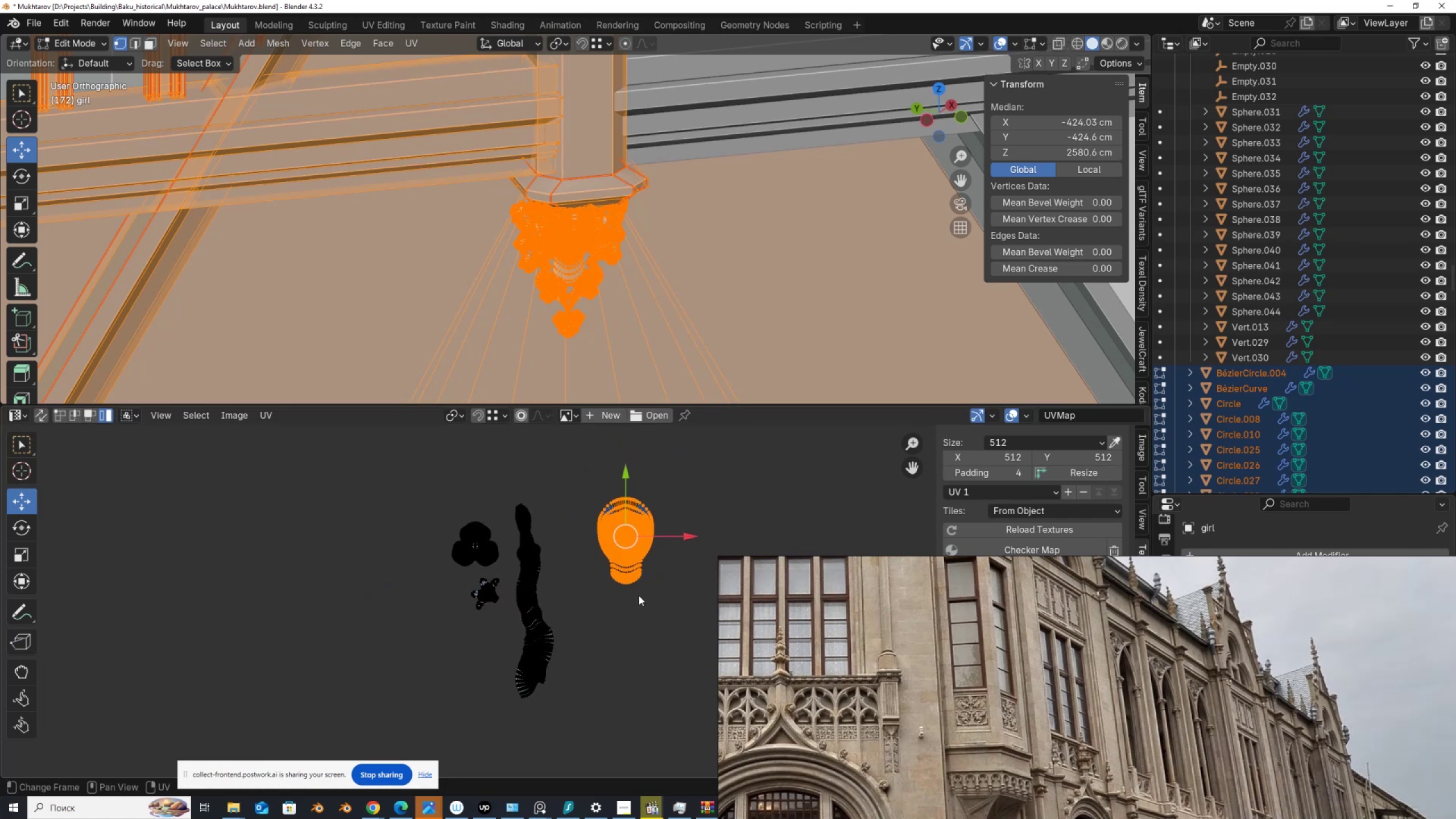 
key(S)
 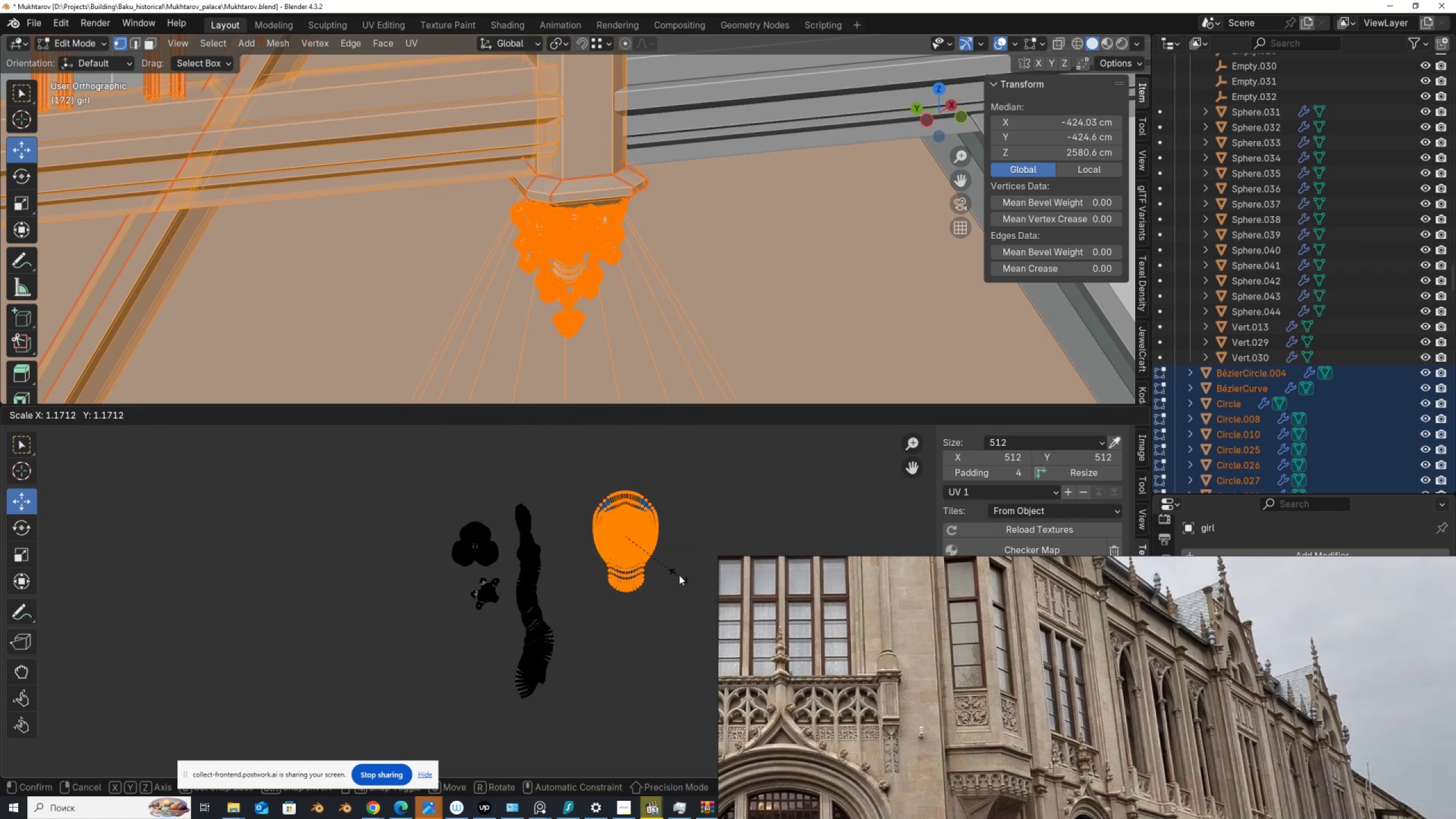 
left_click([679, 575])
 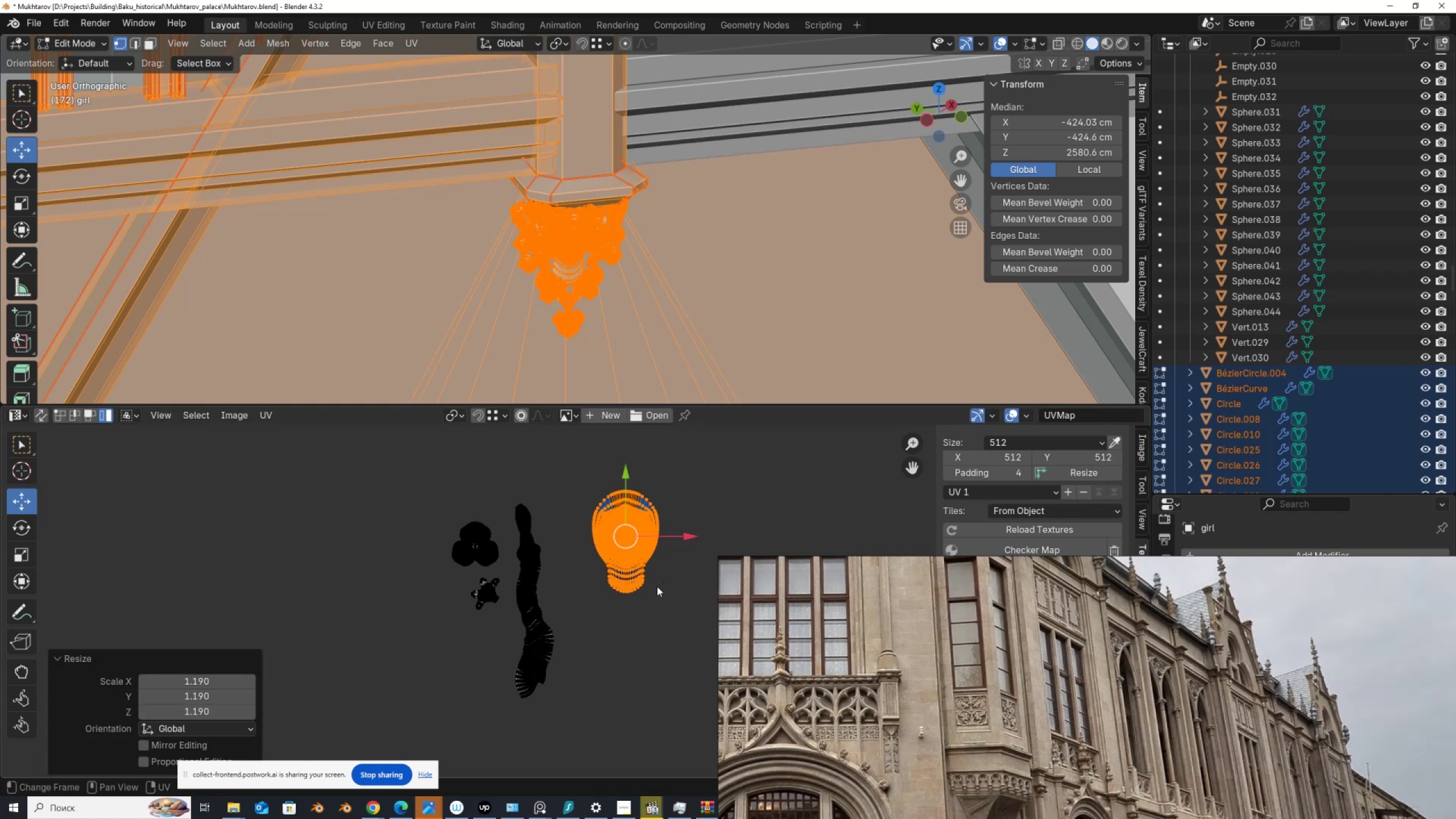 
key(G)
 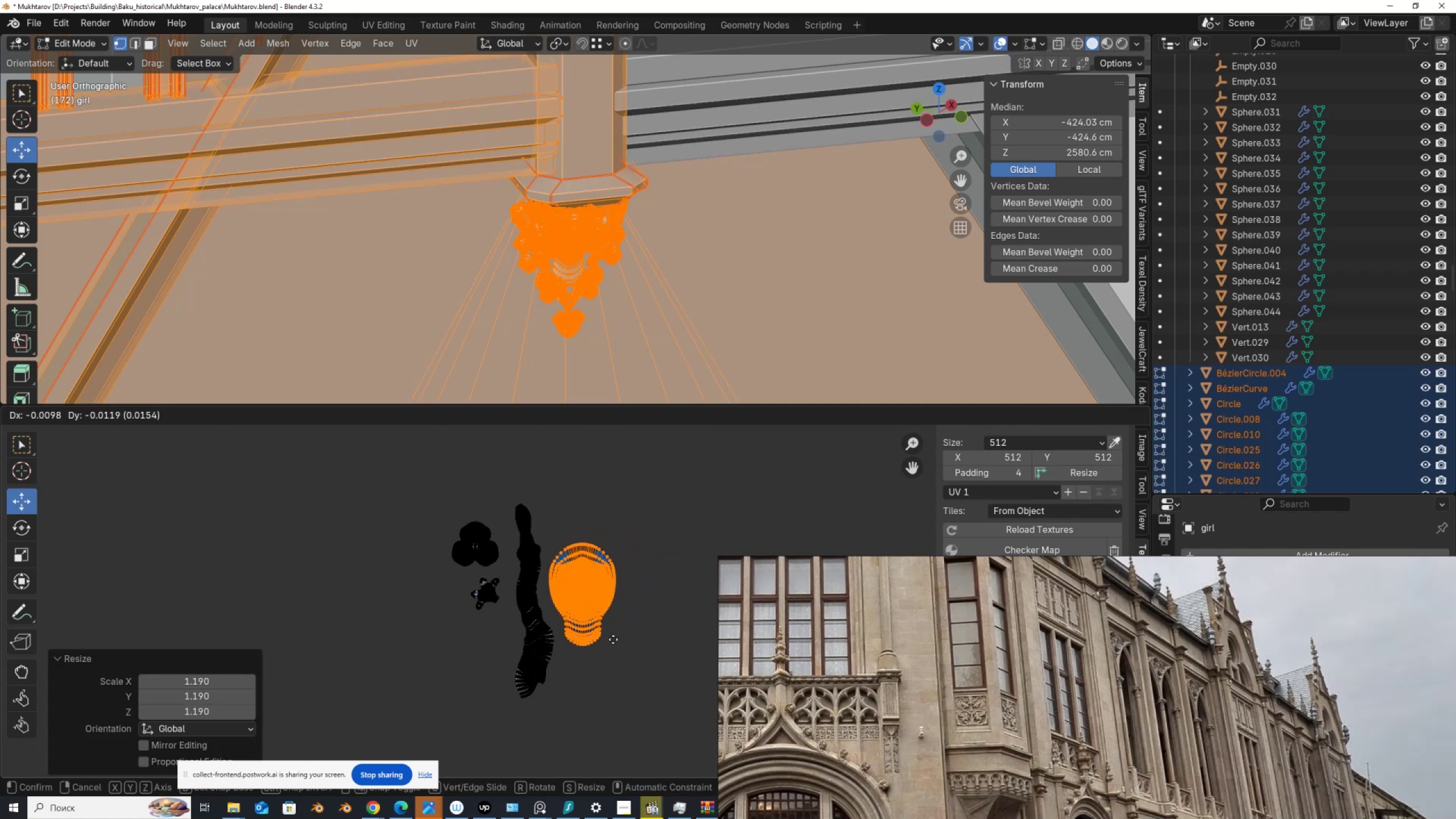 
left_click([611, 639])
 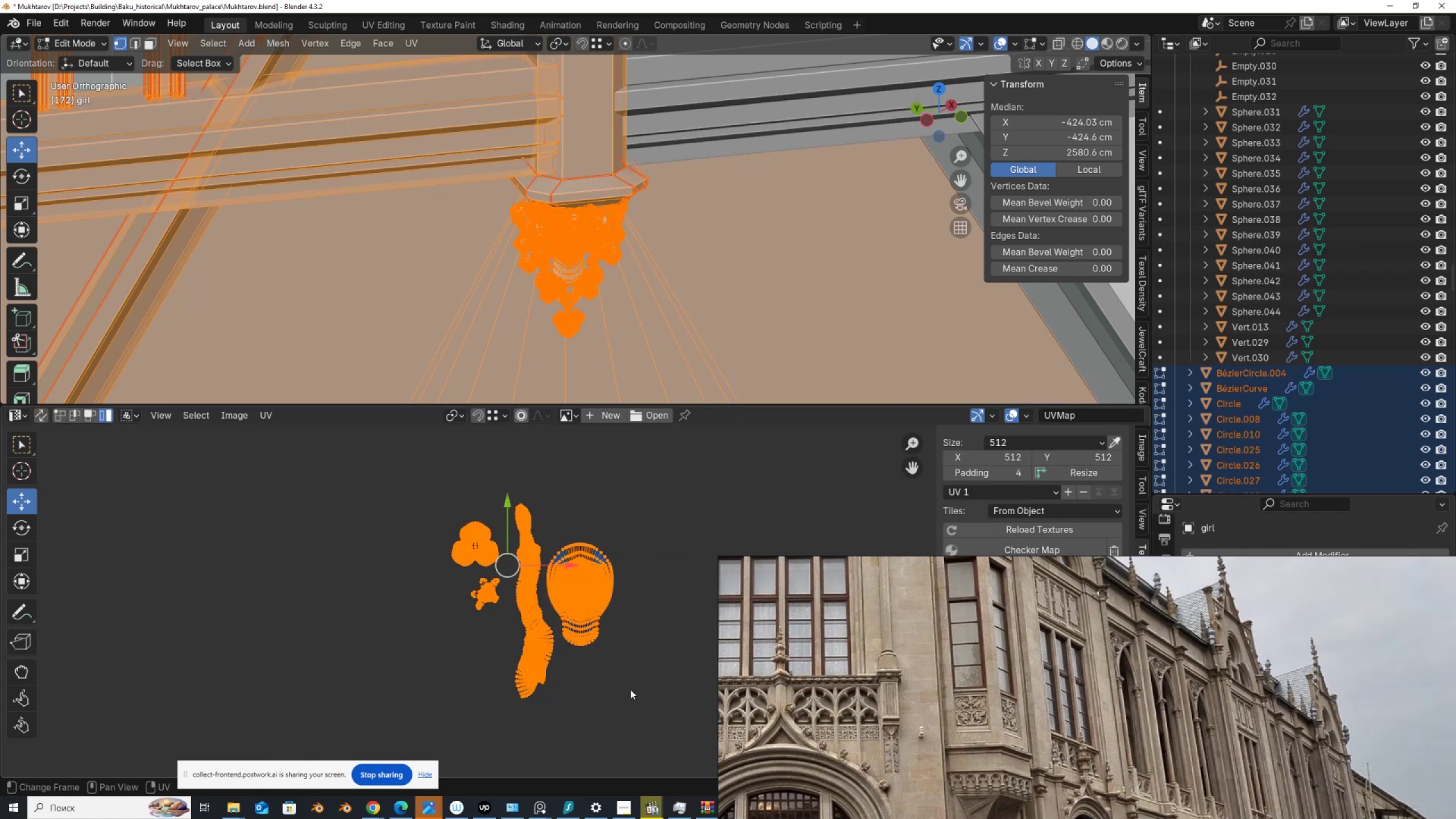 
key(S)
 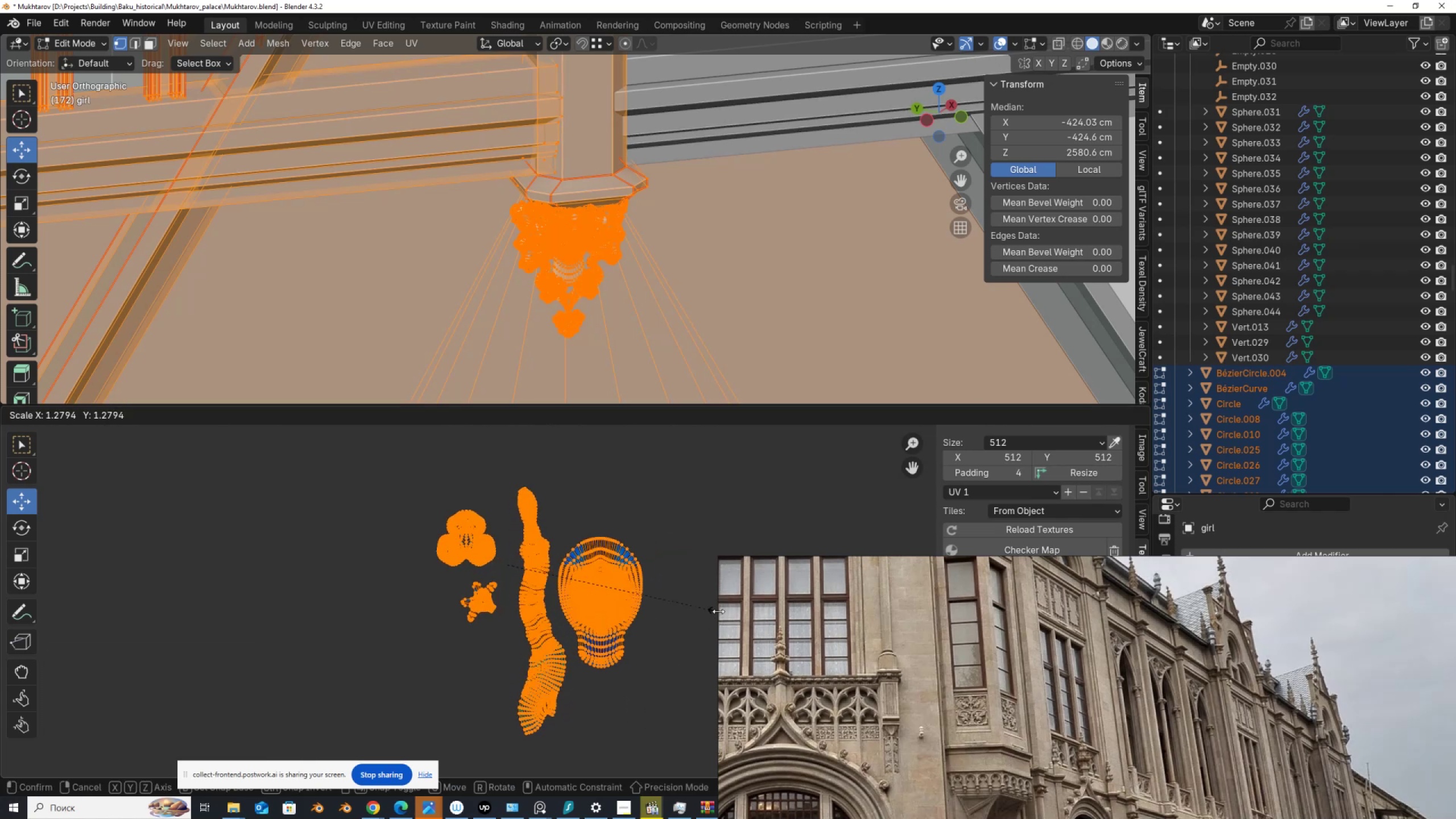 
left_click([718, 607])
 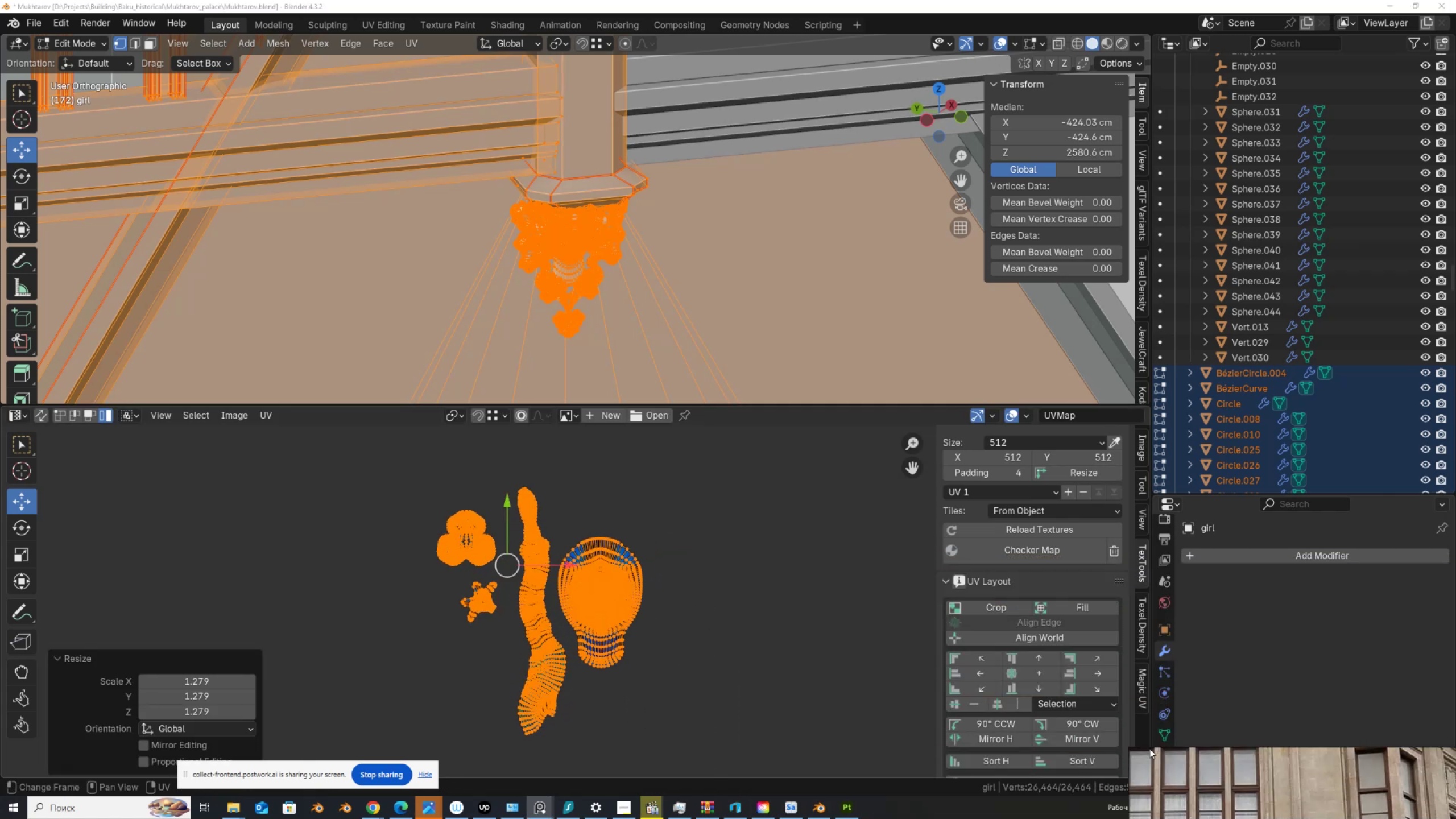 
scroll: coordinate [515, 552], scroll_direction: down, amount: 15.0
 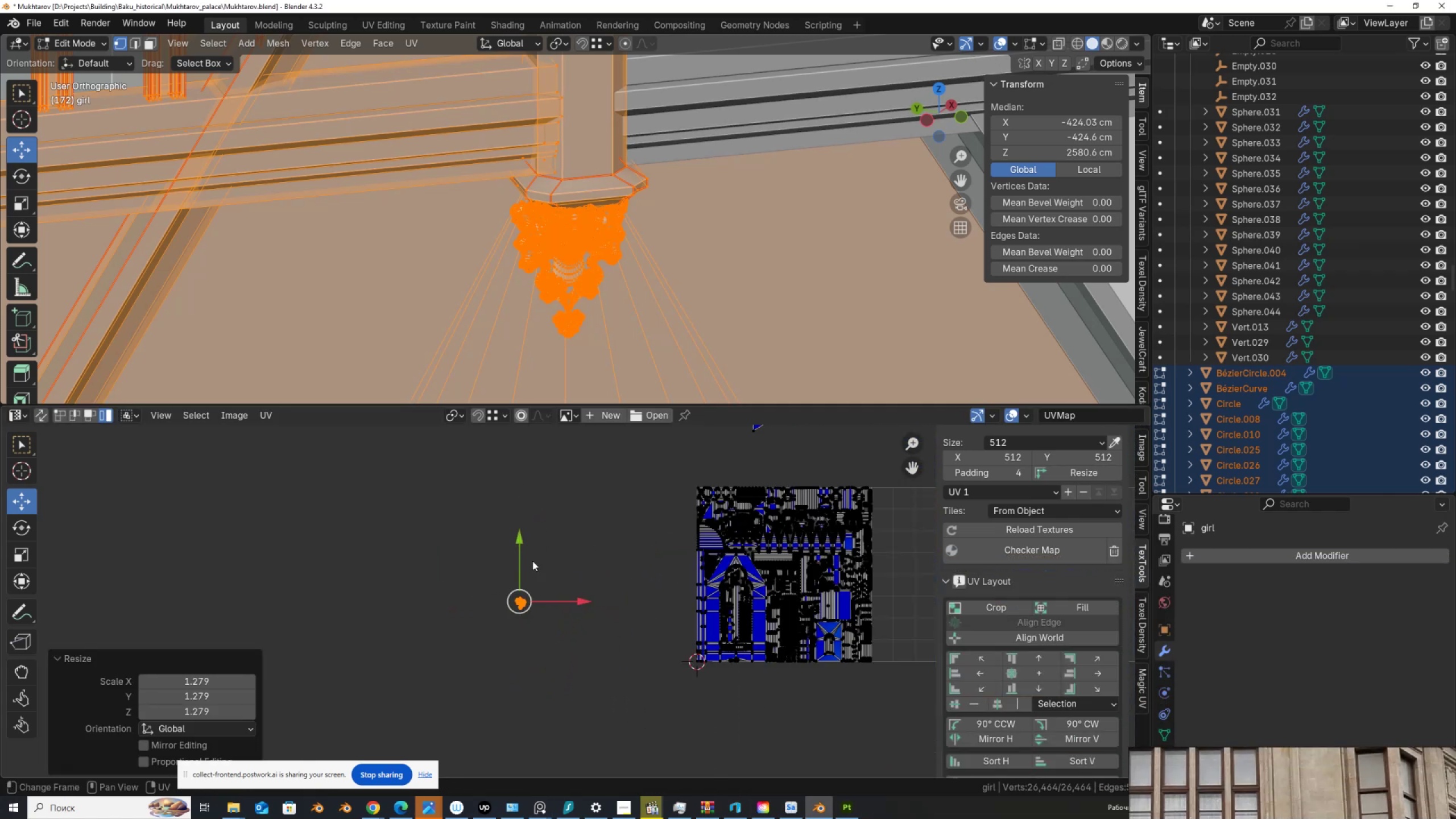 
hold_key(key=ShiftLeft, duration=0.38)
 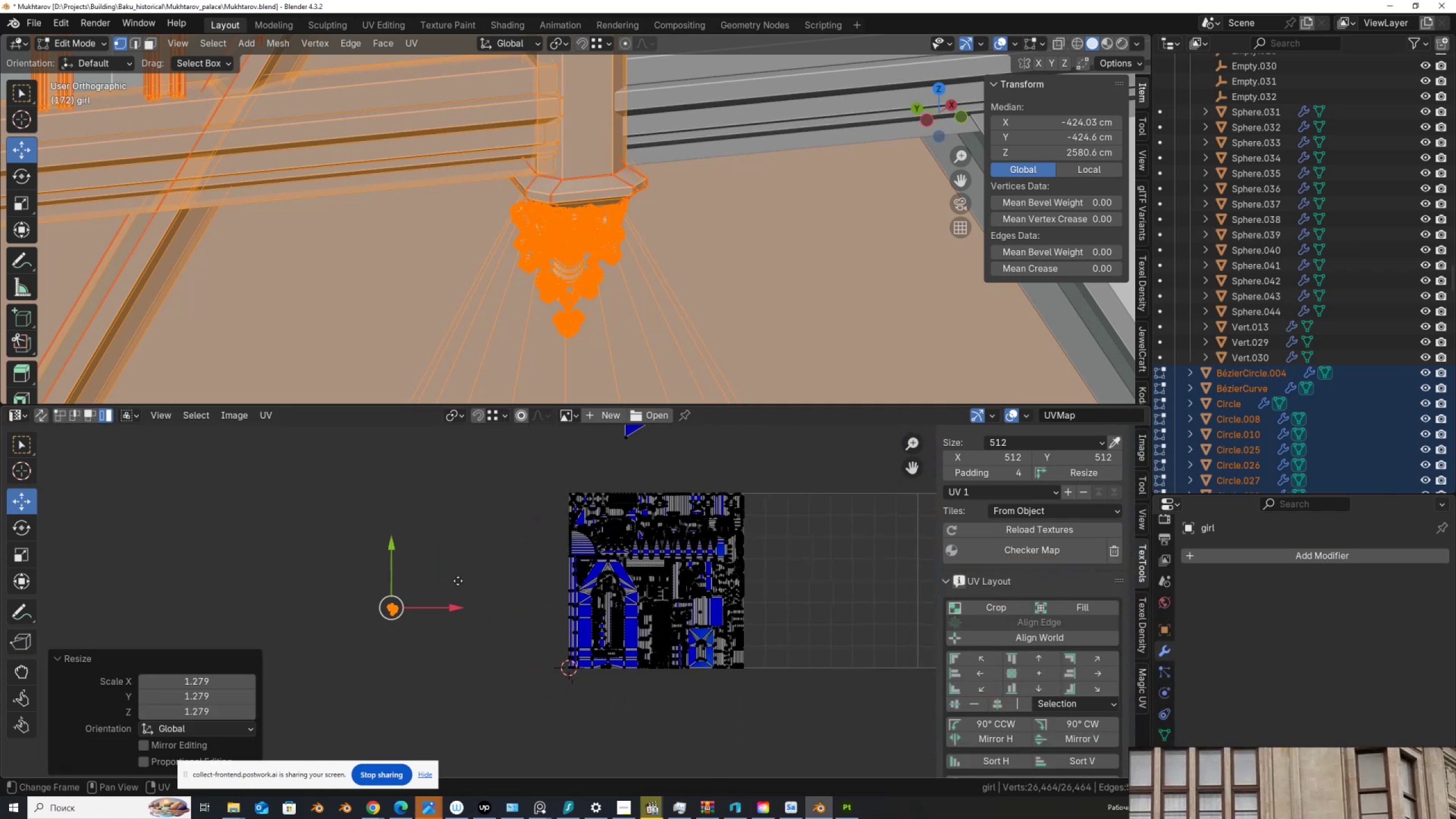 
scroll: coordinate [458, 581], scroll_direction: up, amount: 2.0
 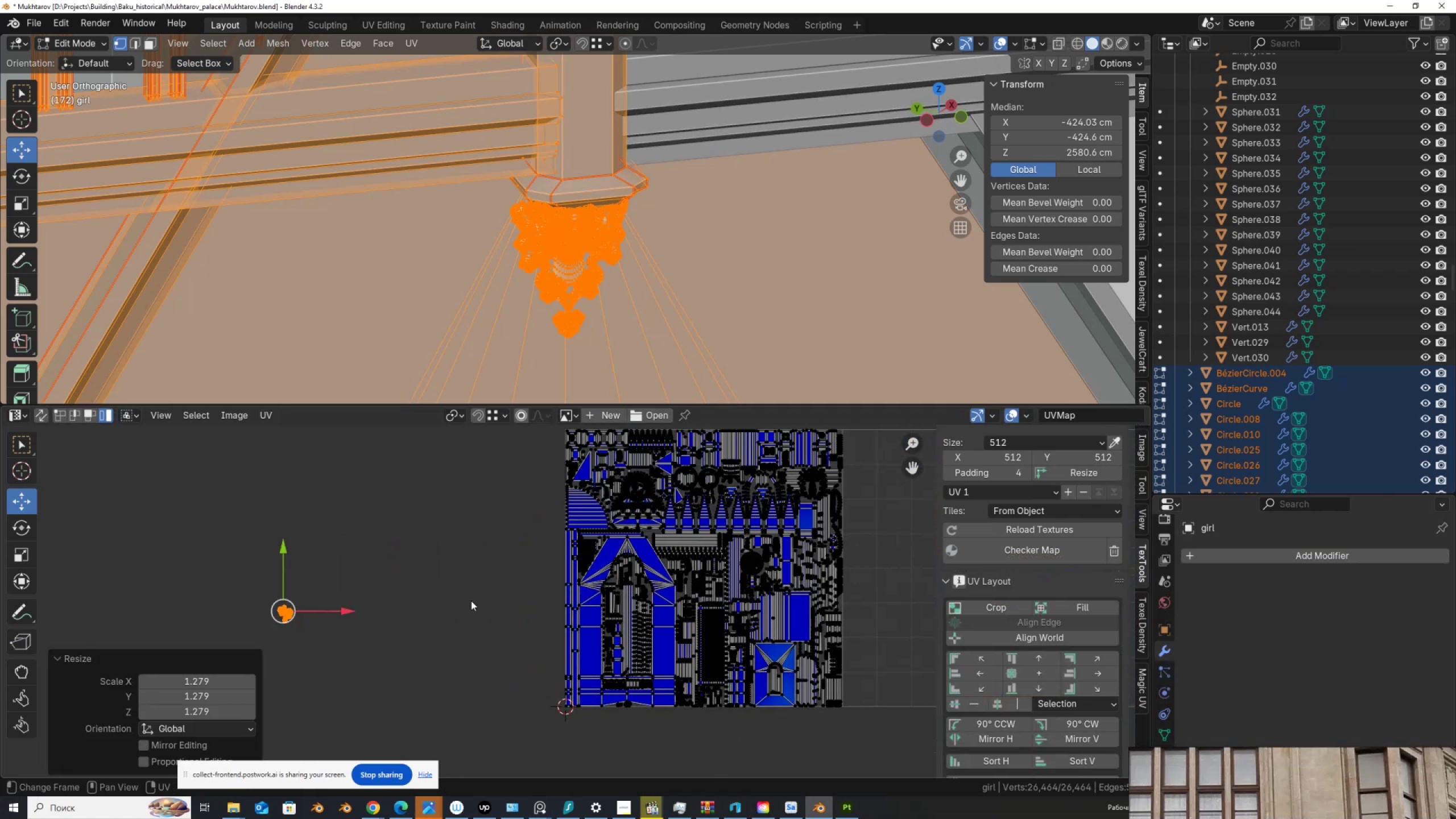 
key(G)
 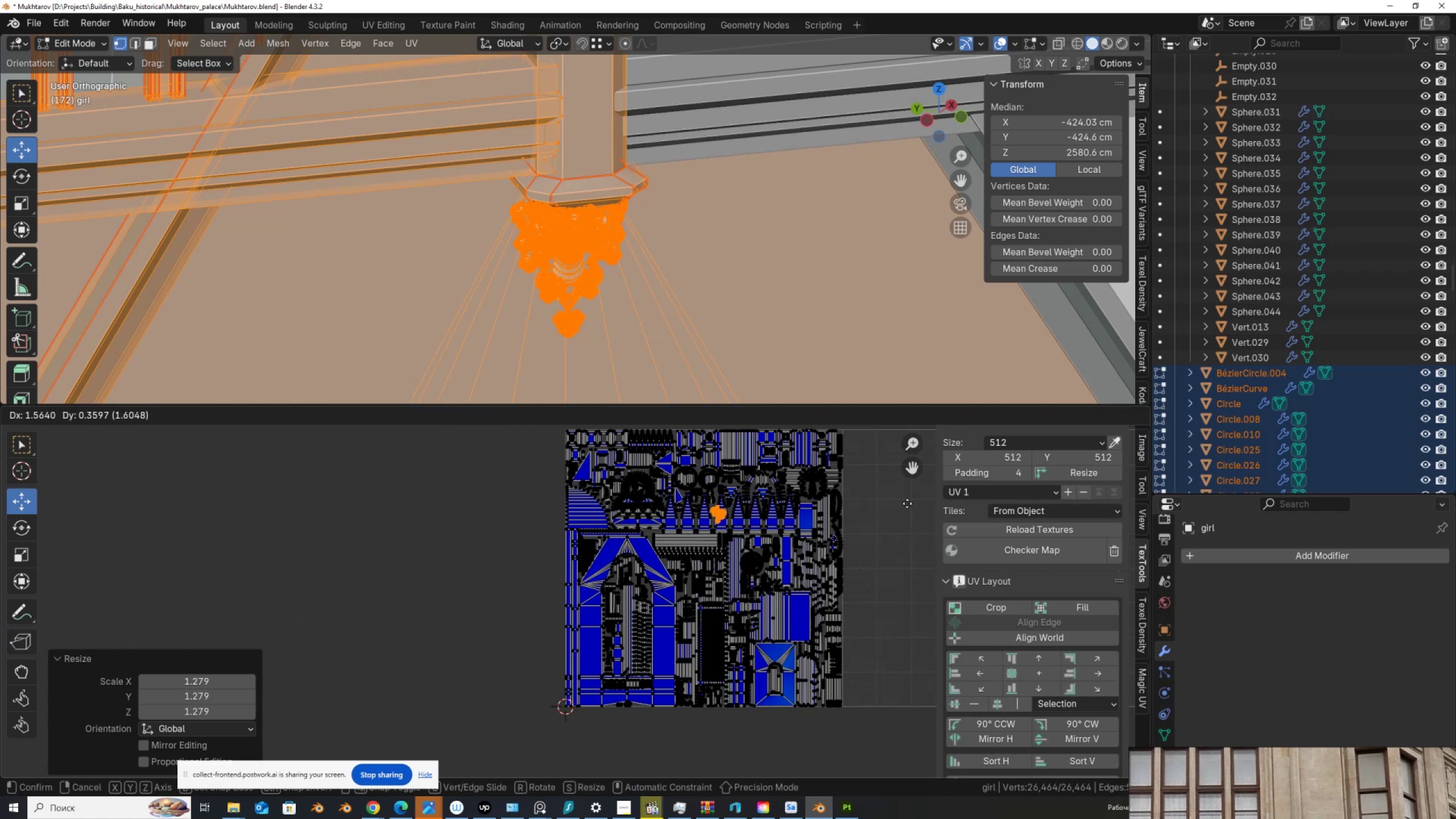 
left_click([918, 497])
 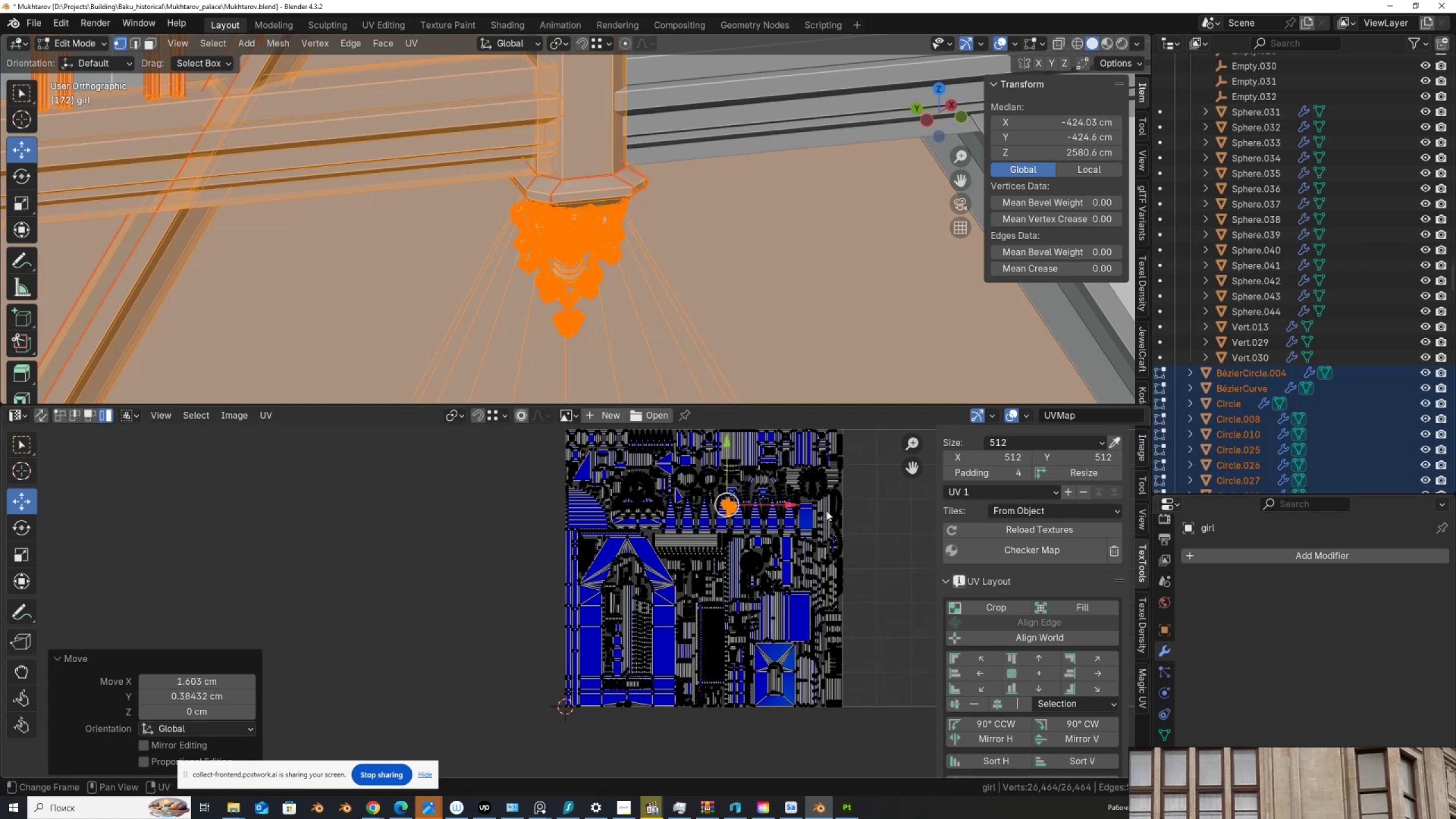 
scroll: coordinate [437, 677], scroll_direction: up, amount: 6.0
 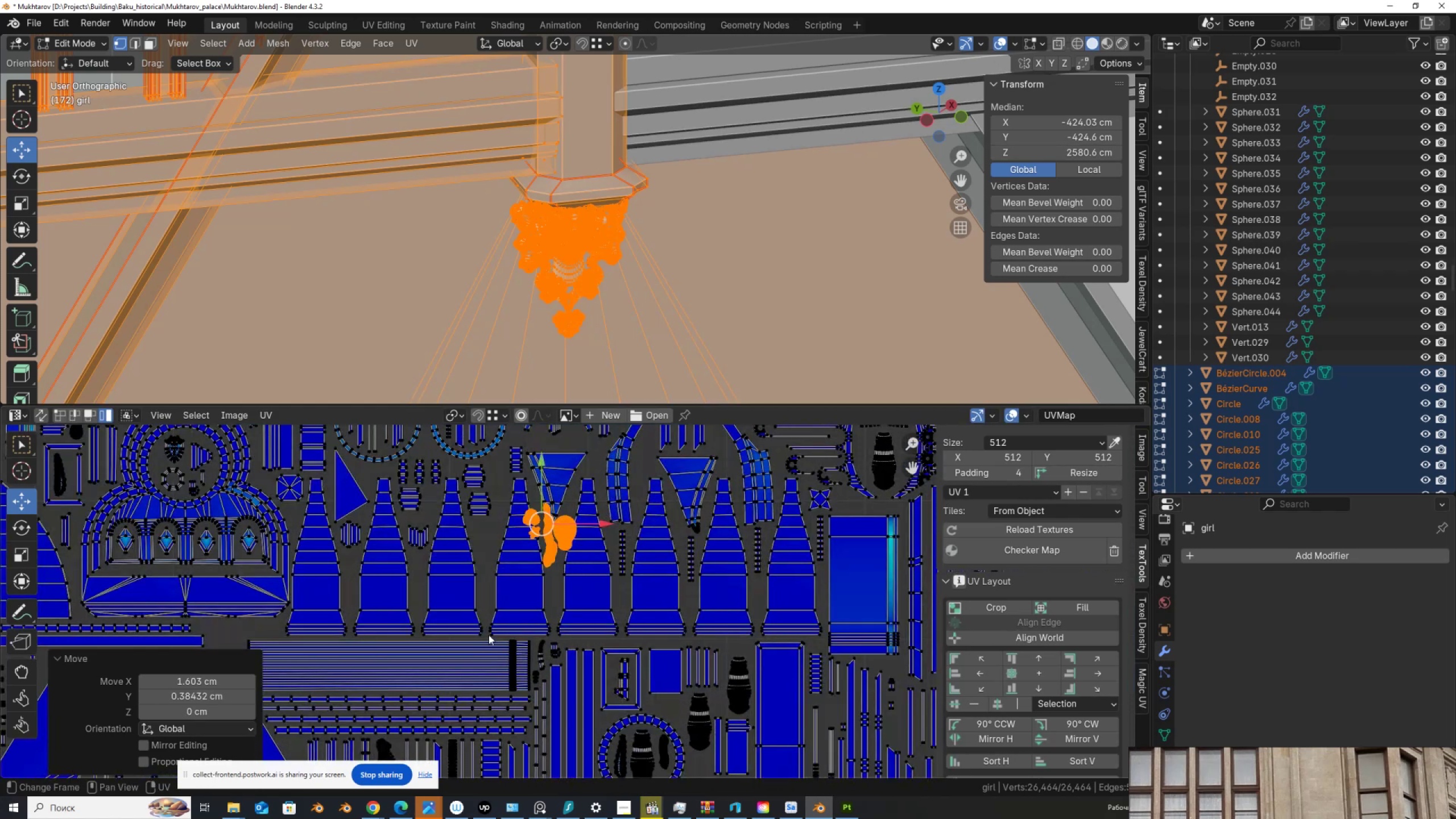 
scroll: coordinate [499, 623], scroll_direction: down, amount: 2.0
 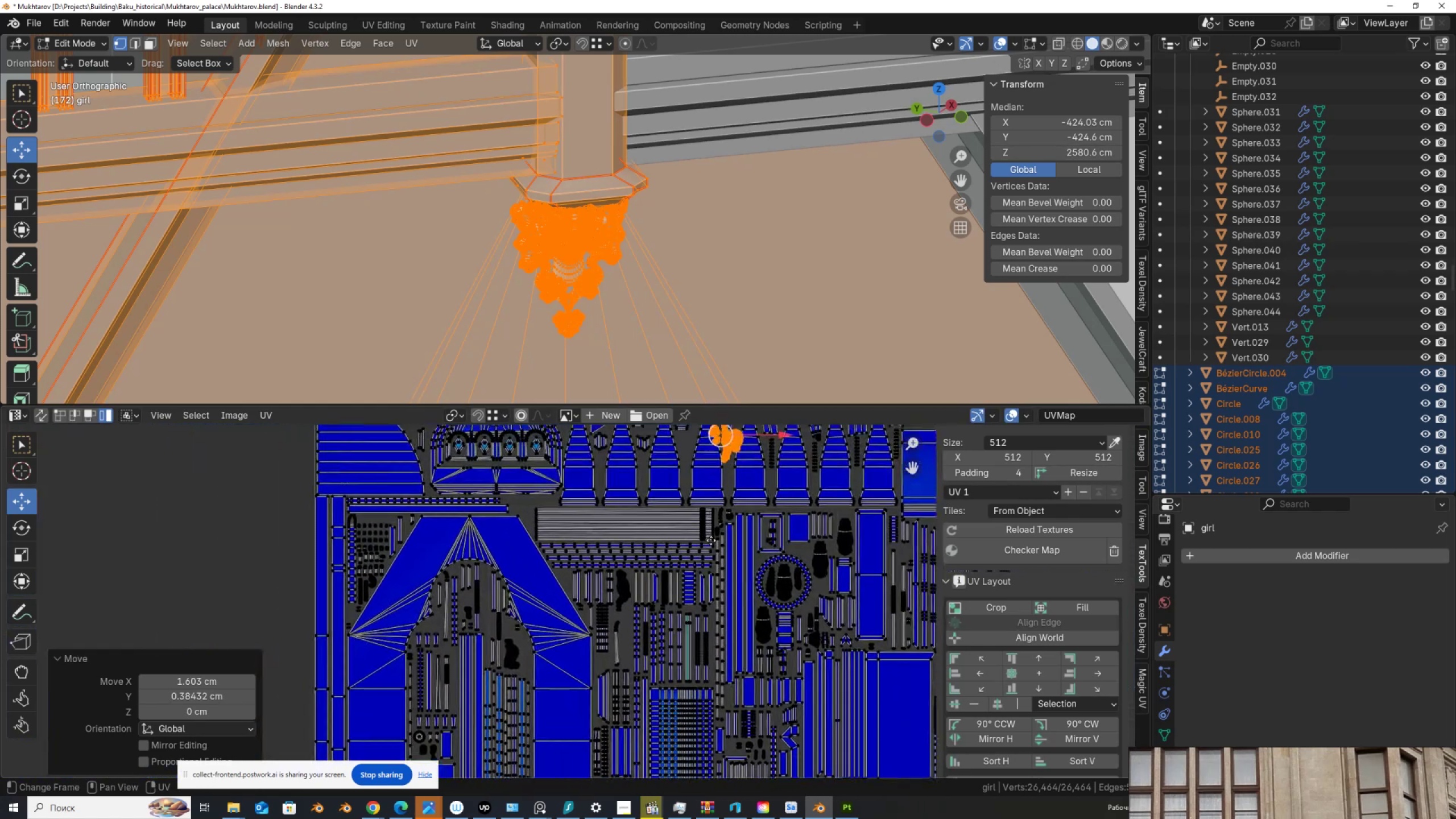 
key(G)
 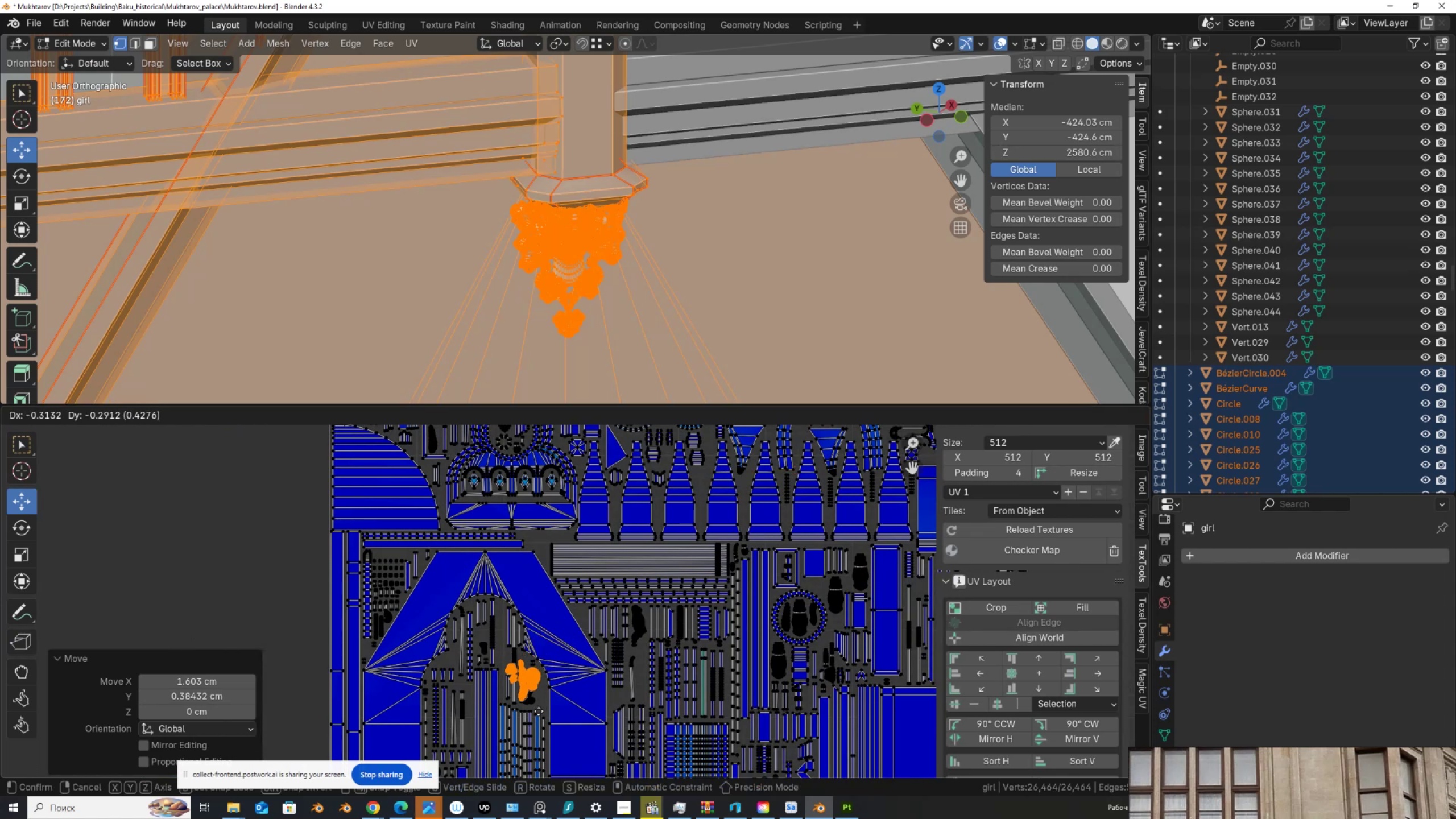 
left_click([539, 712])
 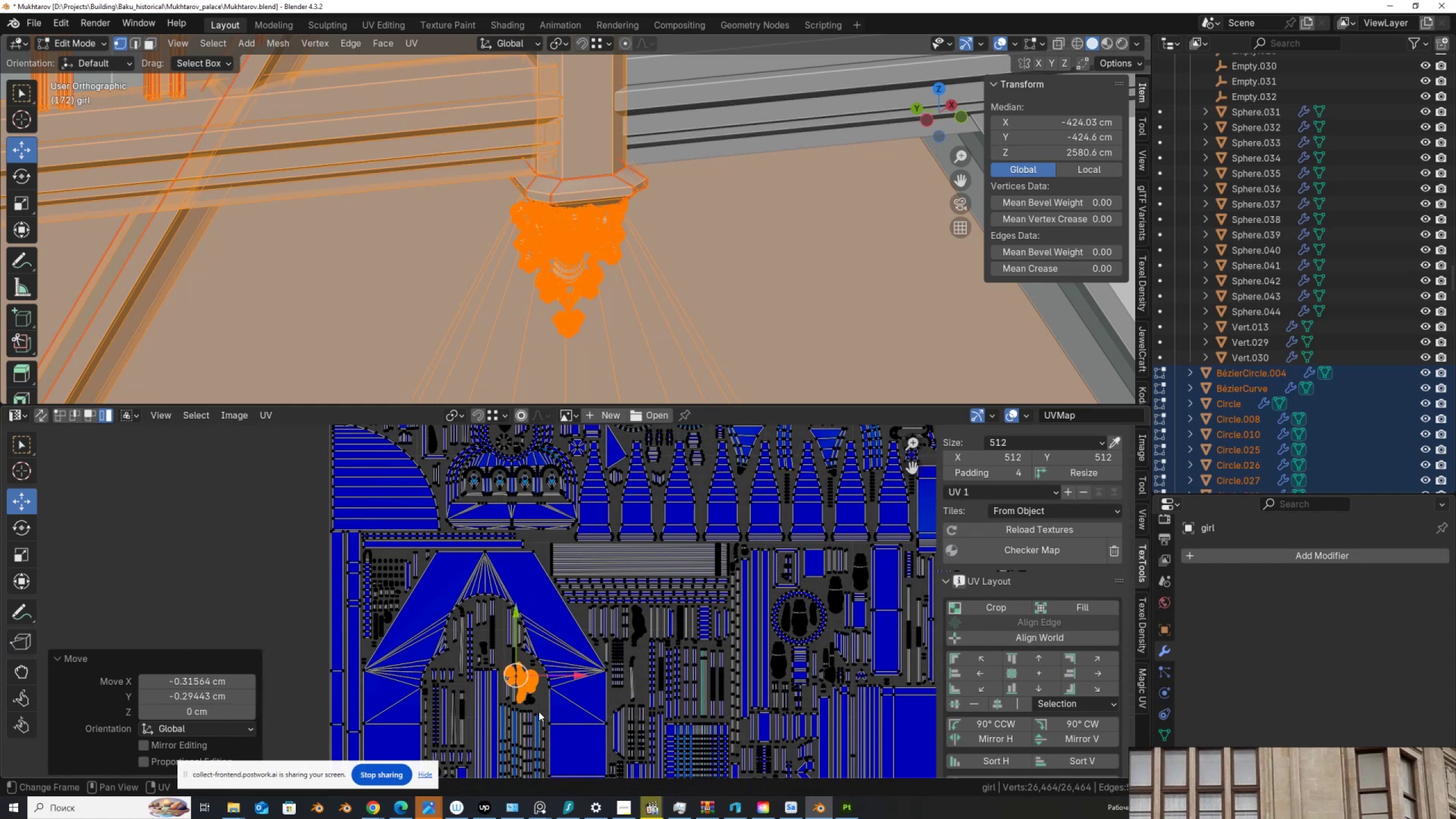 
scroll: coordinate [639, 610], scroll_direction: up, amount: 7.0
 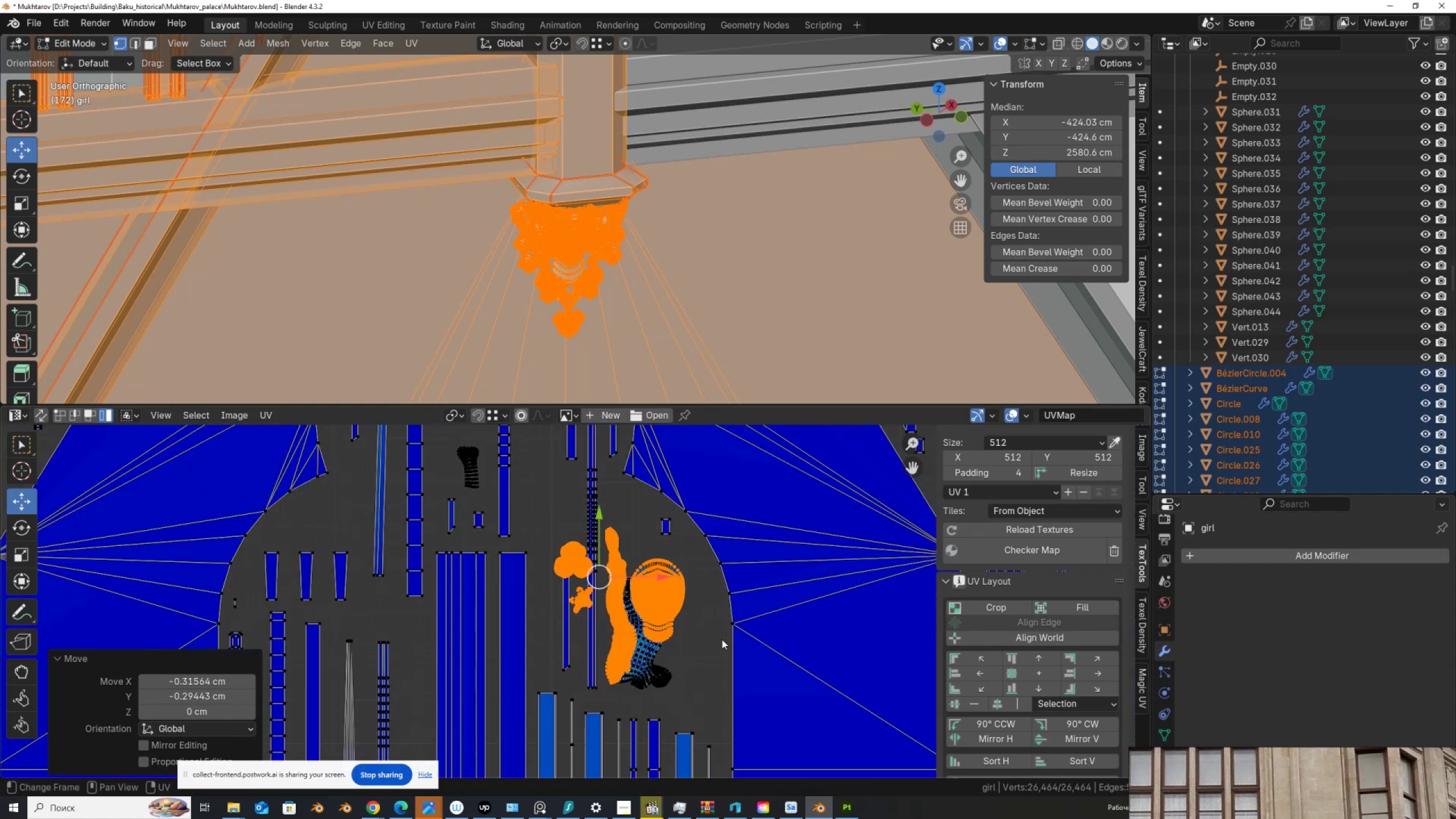 
key(S)
 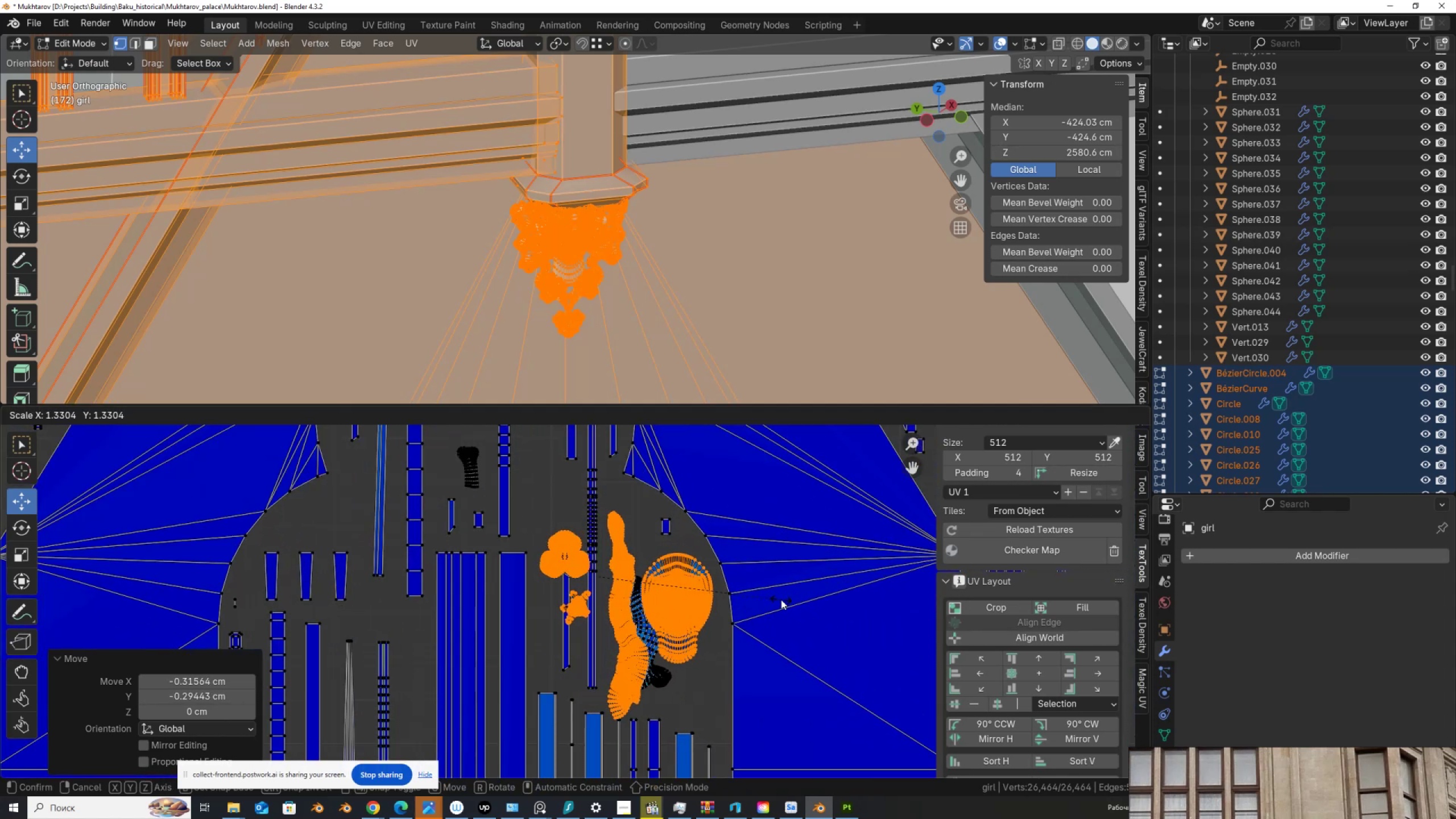 
left_click([781, 599])
 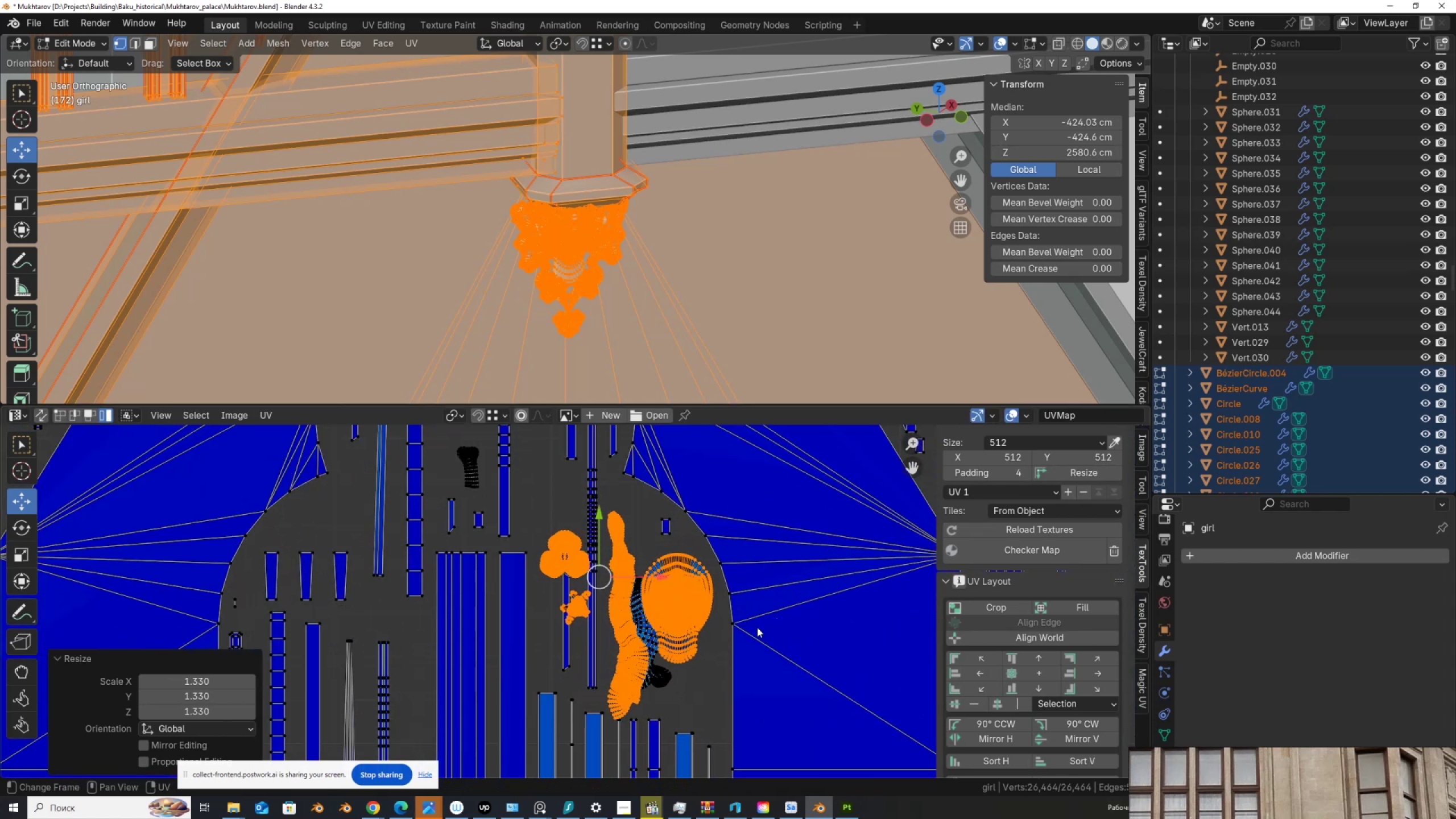 
key(G)
 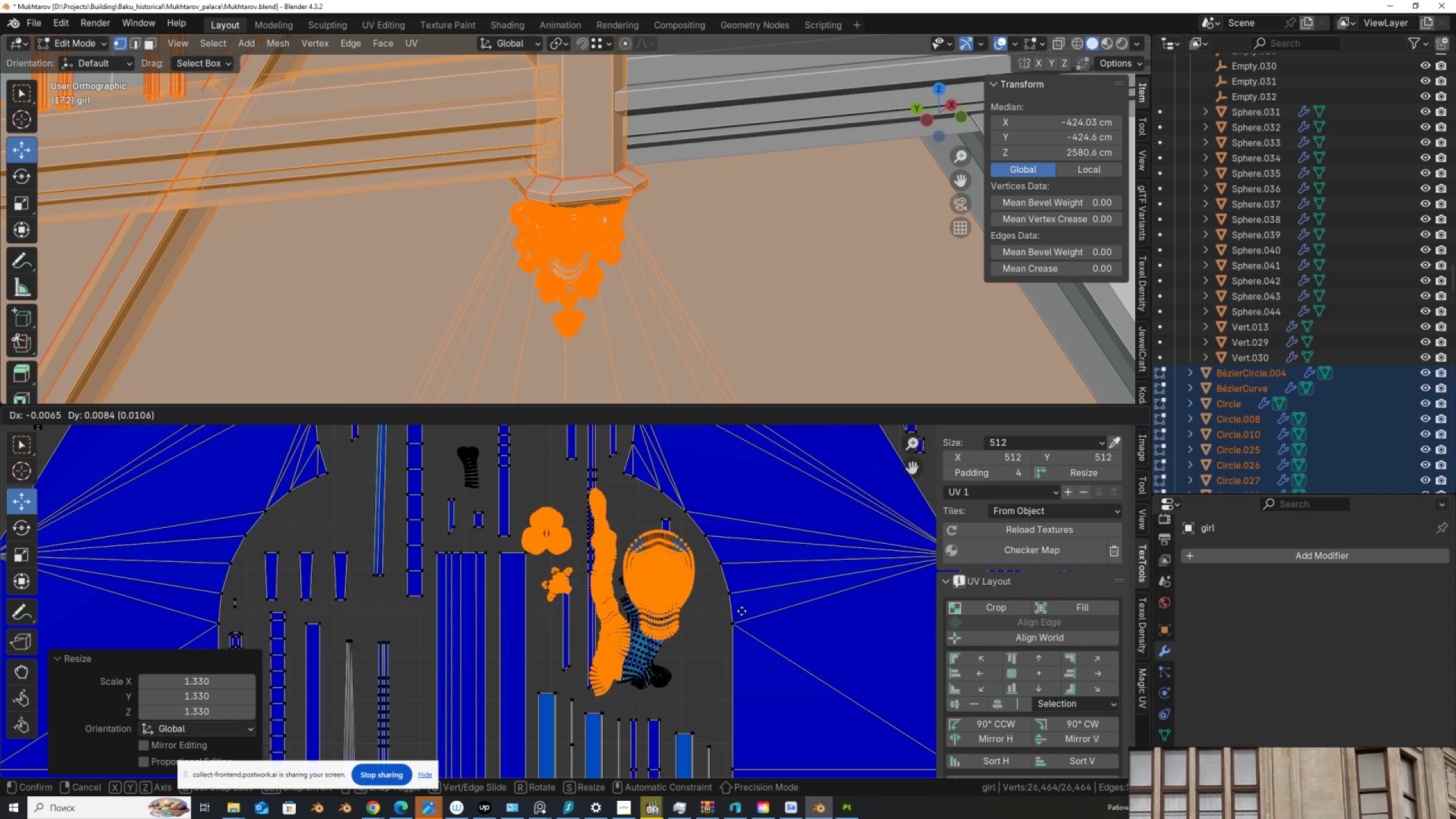 
wait(5.12)
 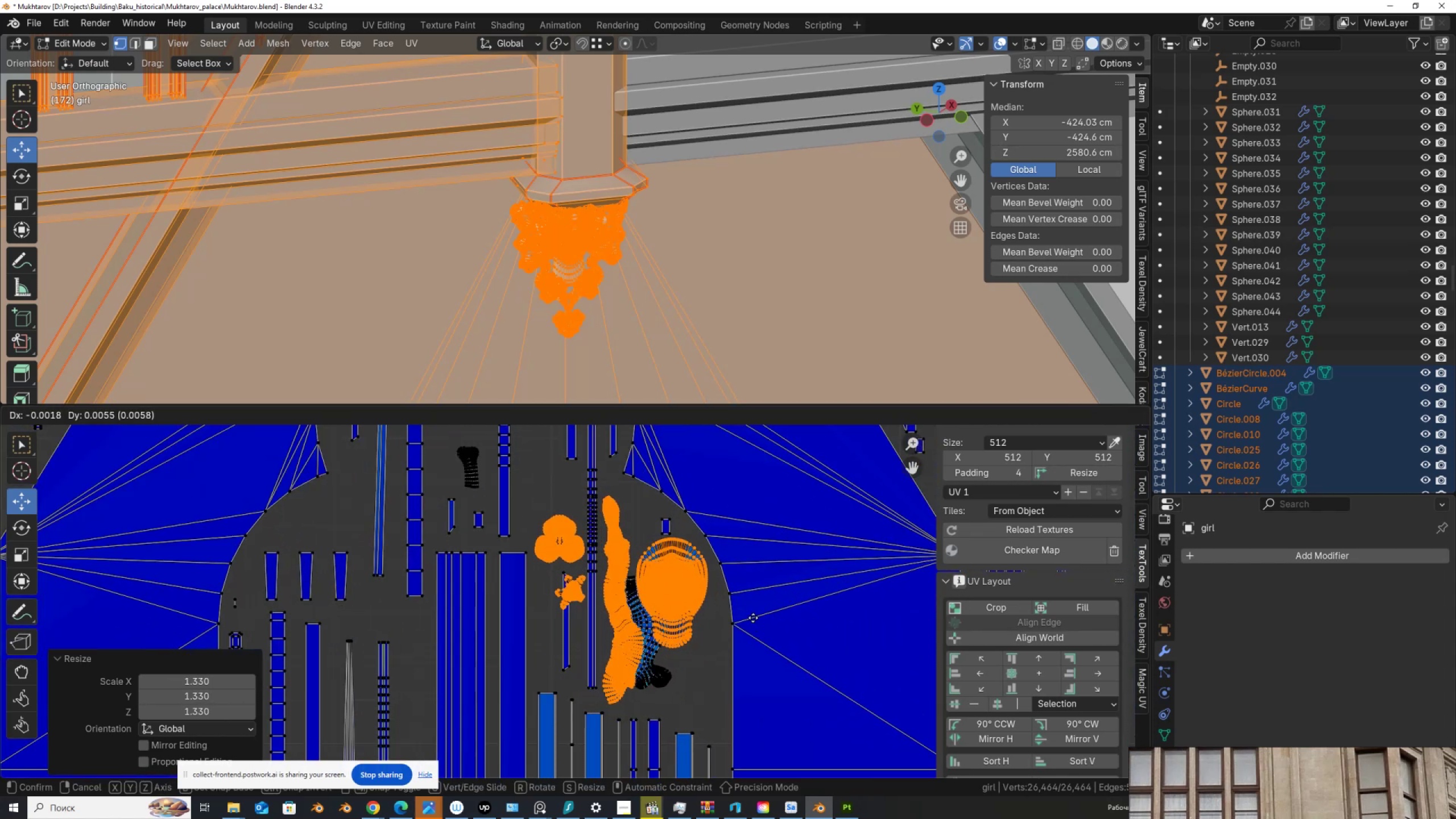 
left_click([743, 595])
 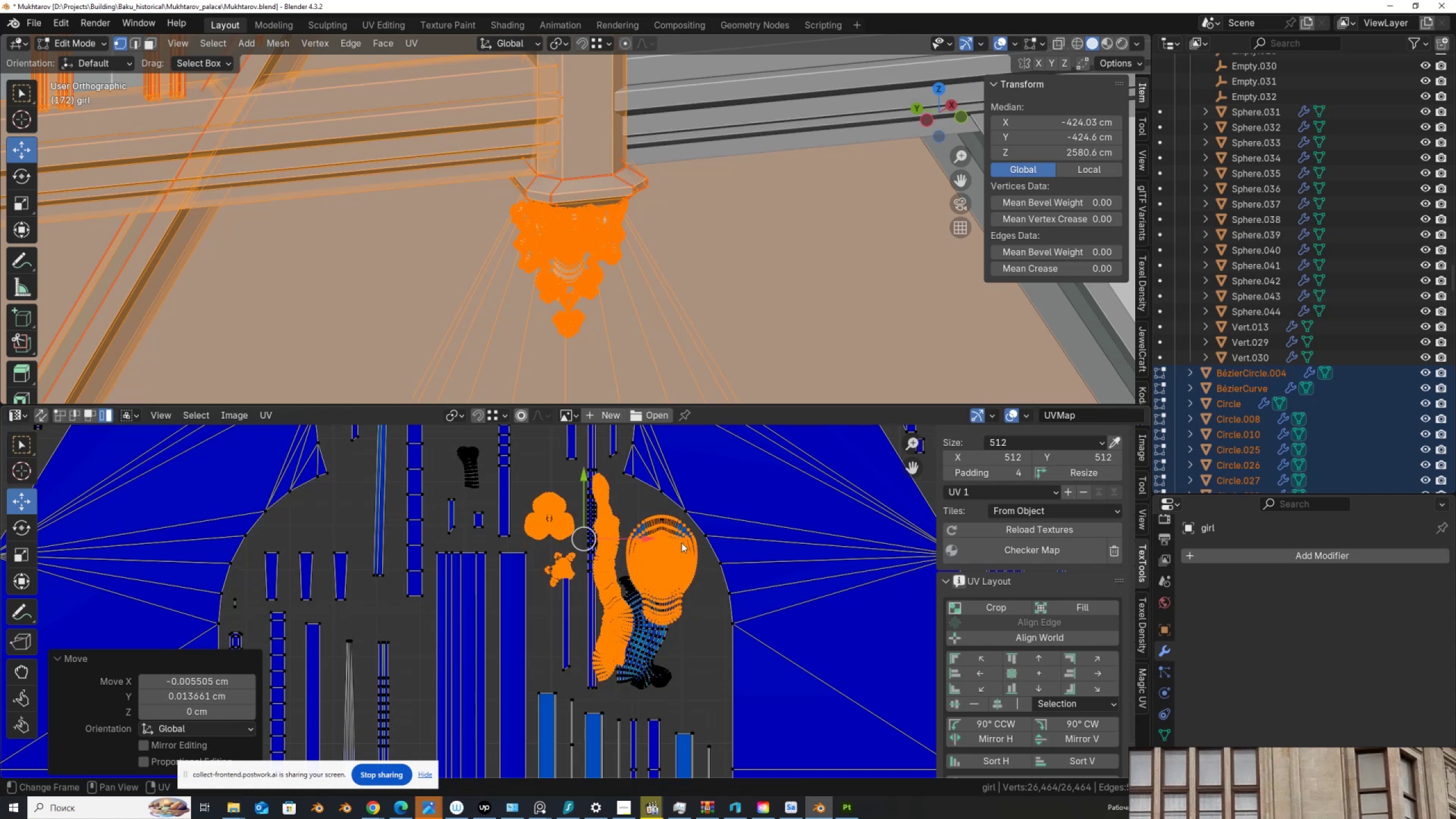 
scroll: coordinate [671, 527], scroll_direction: up, amount: 3.0
 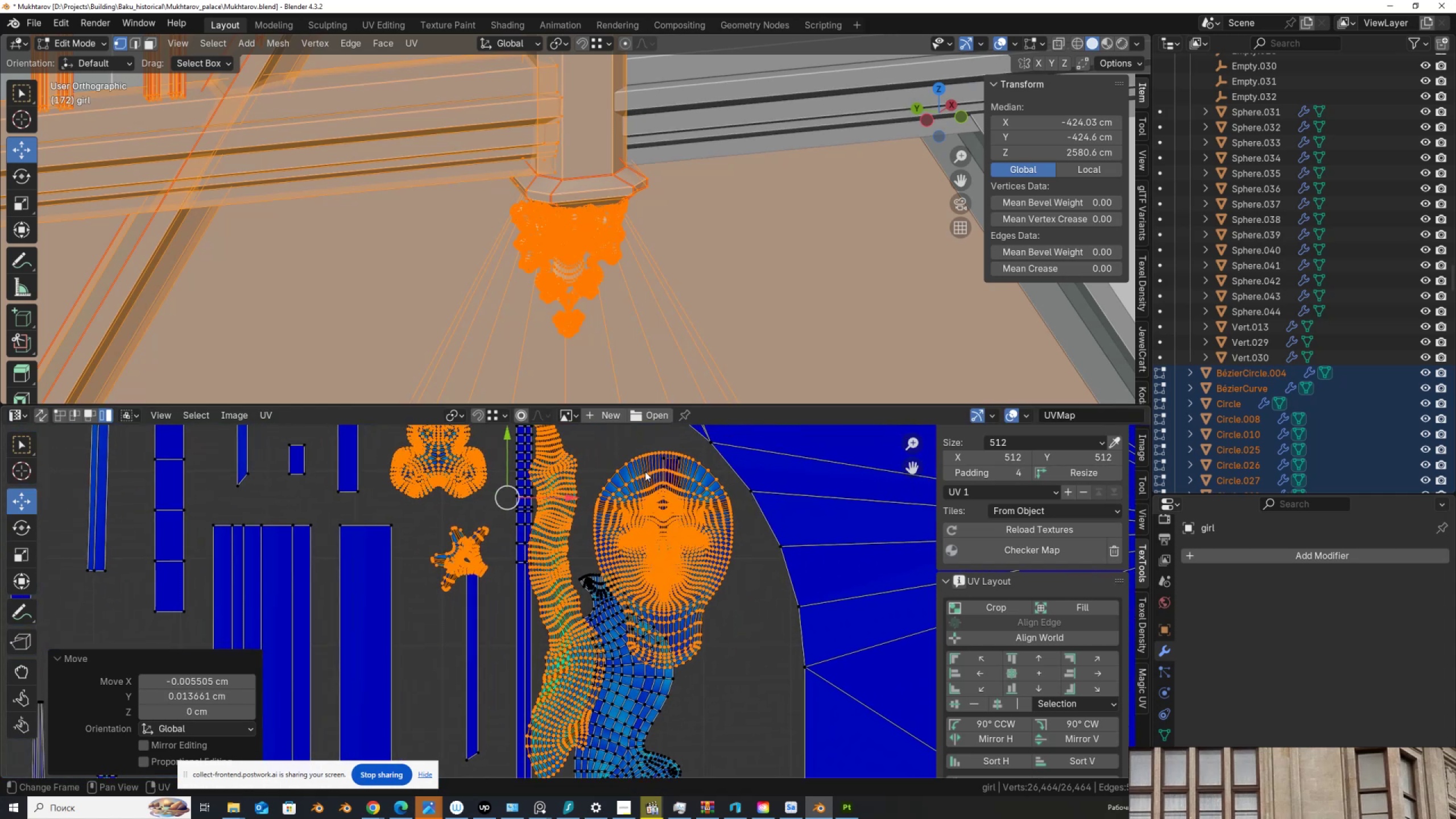 
left_click([659, 454])
 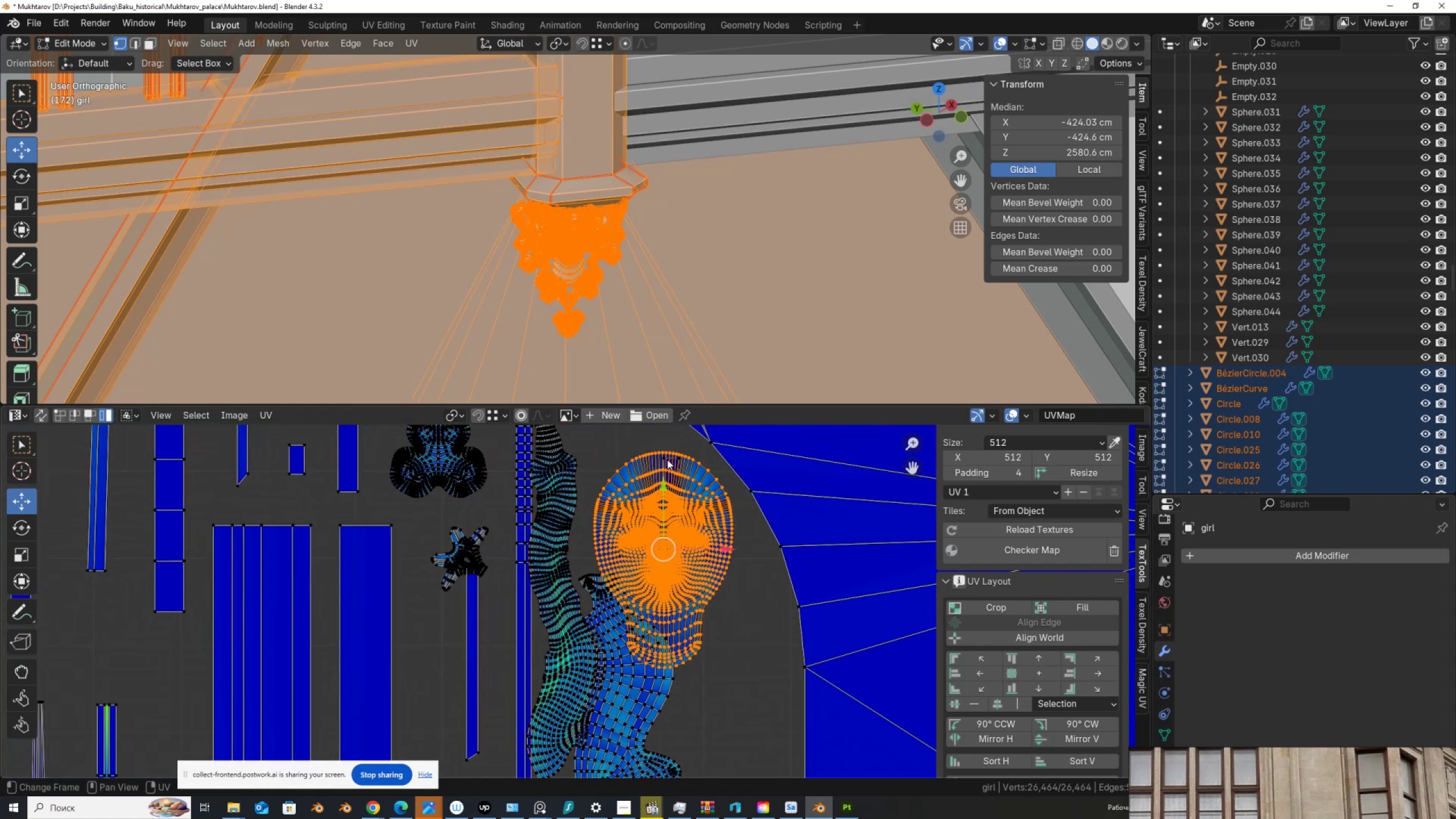 
left_click([667, 460])
 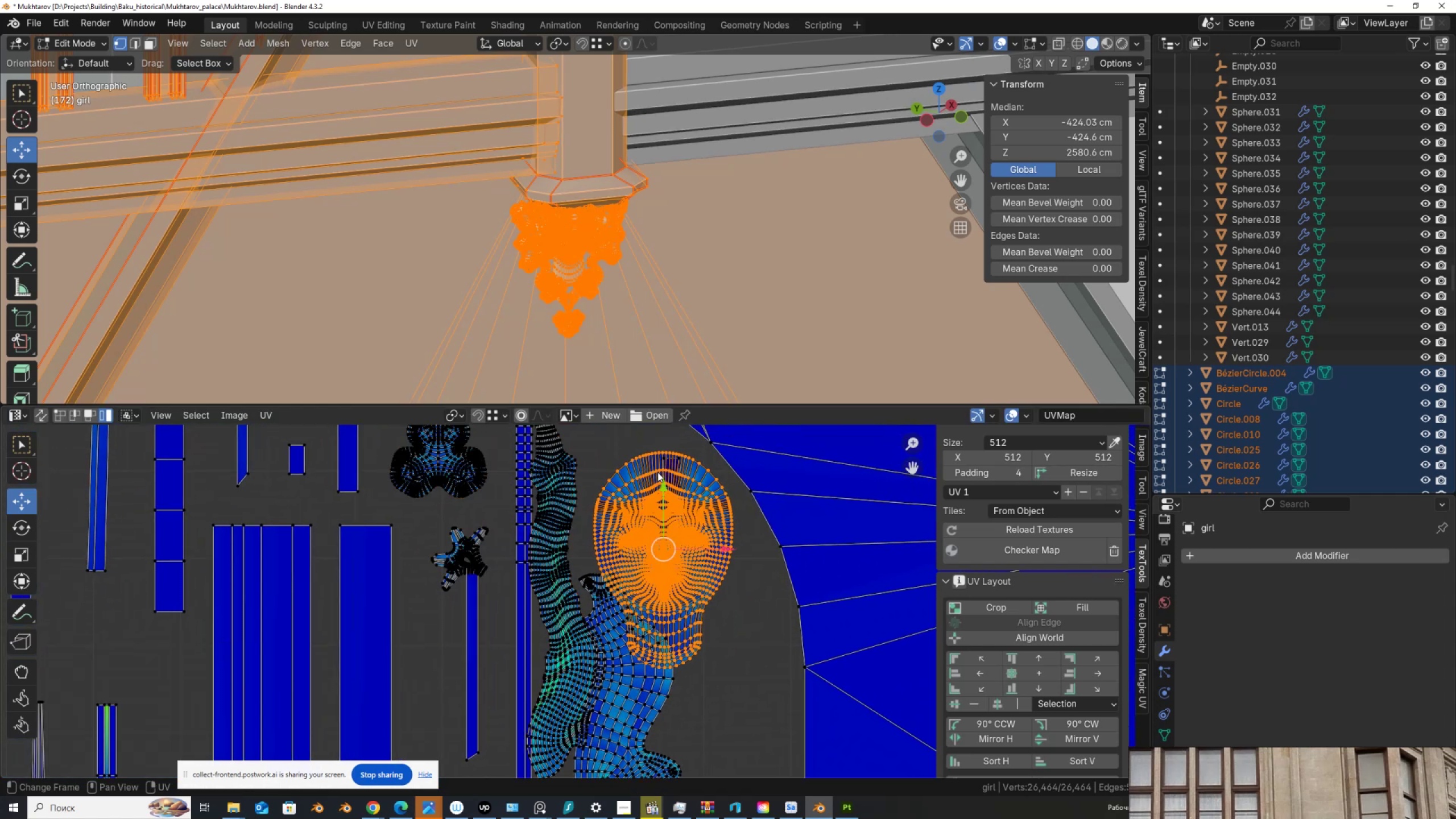 
scroll: coordinate [652, 494], scroll_direction: down, amount: 1.0
 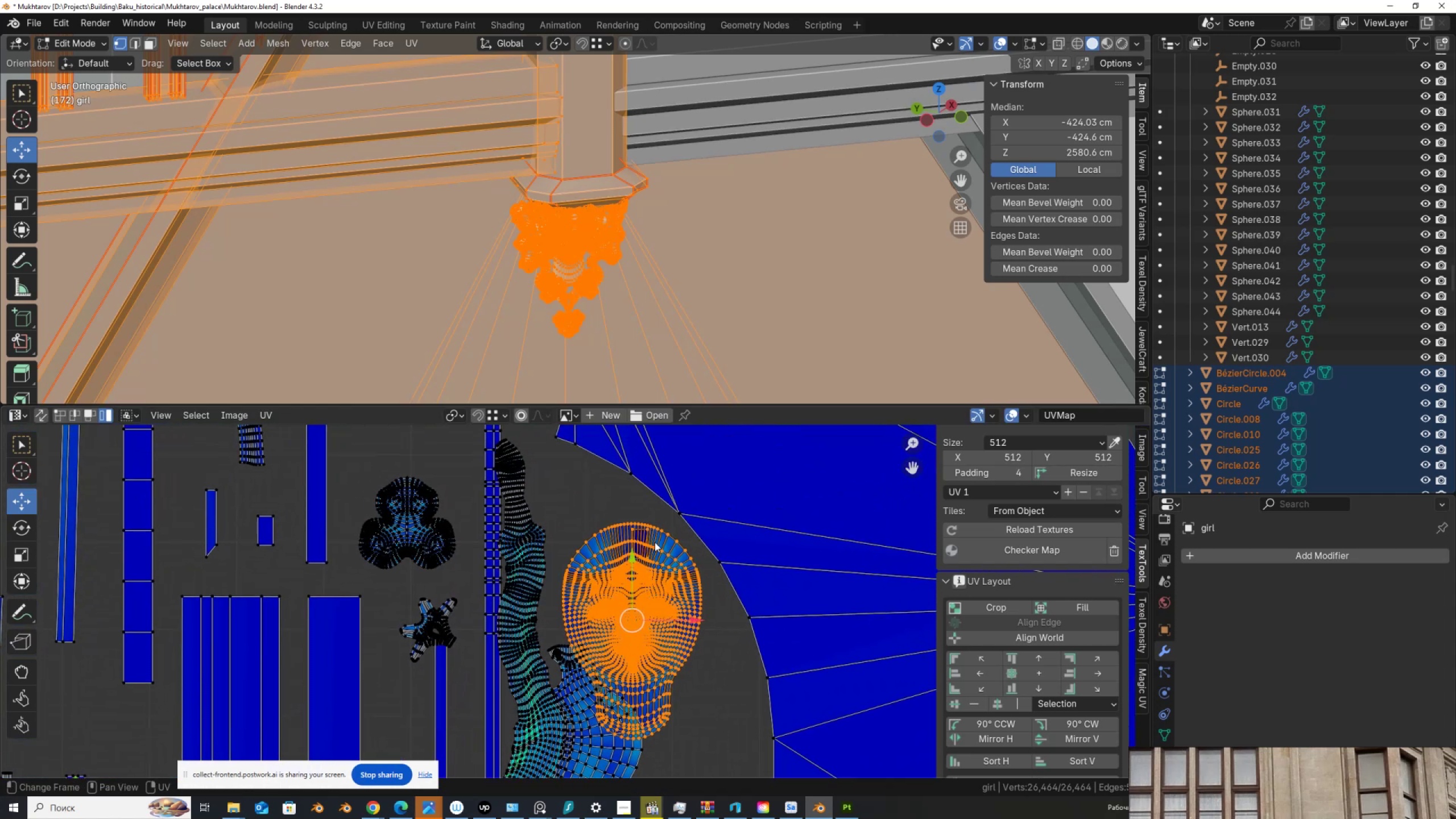 
key(Control+ControlLeft)
 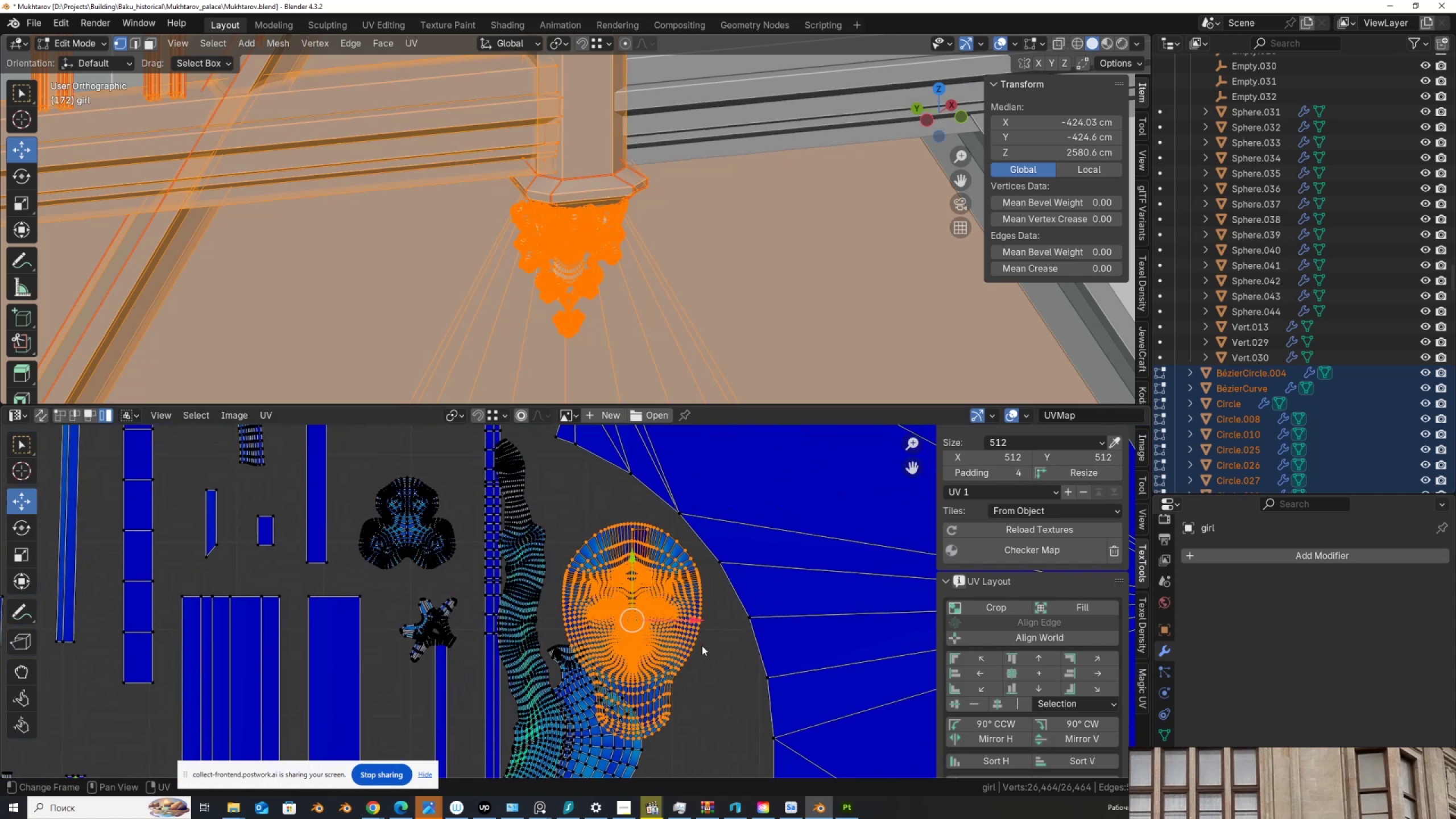 
hold_key(key=ControlLeft, duration=0.35)
 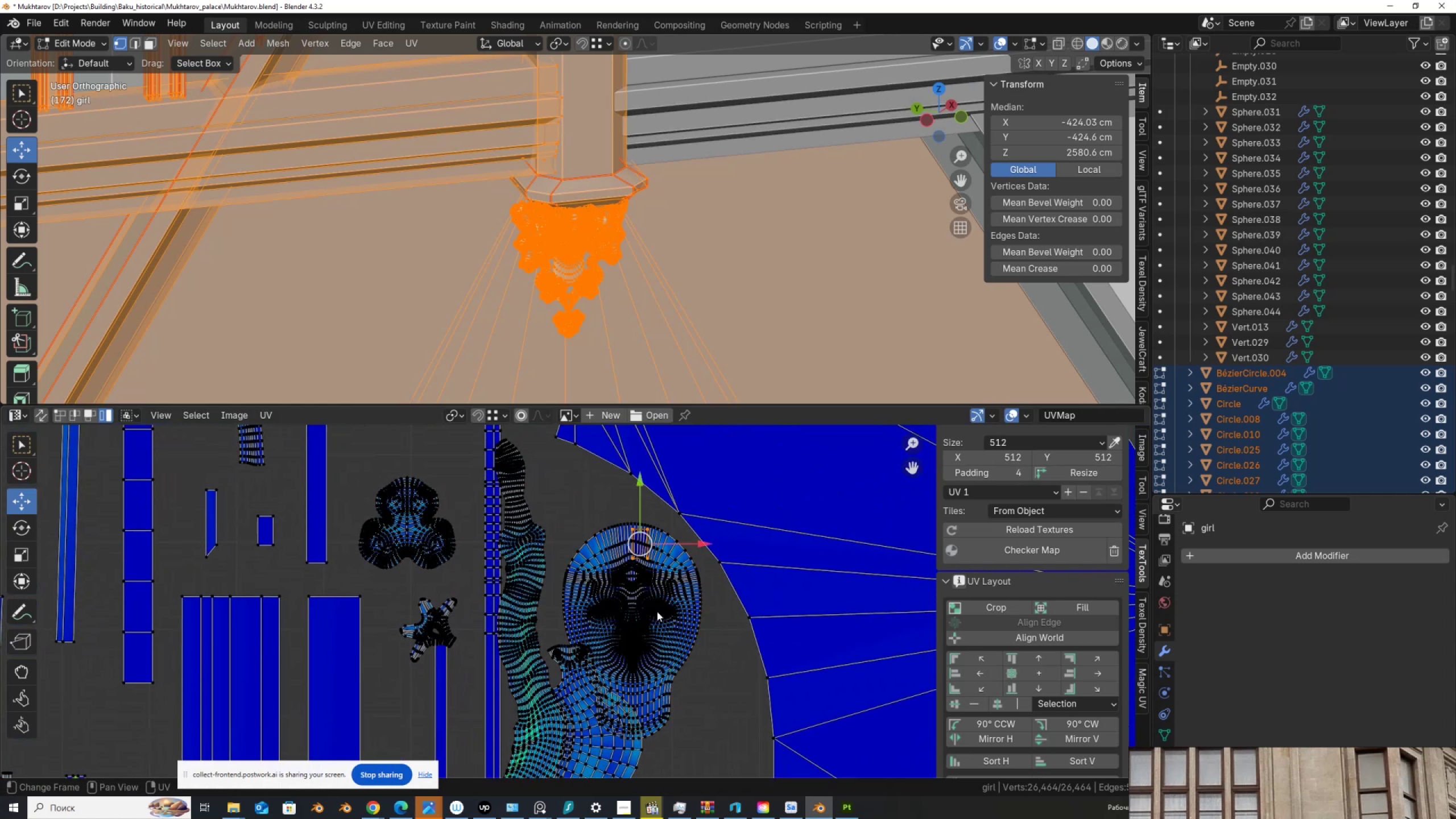 
key(G)
 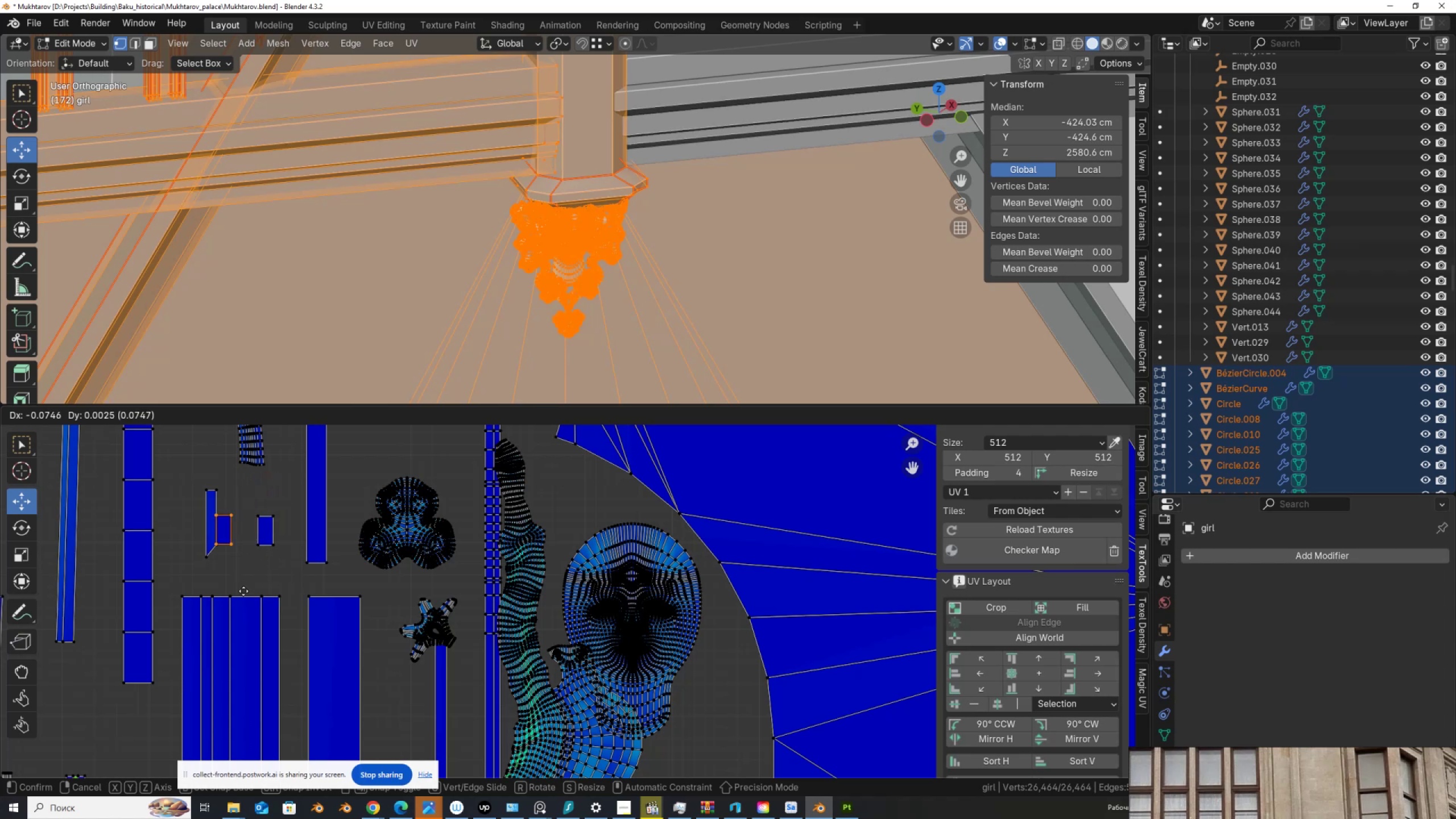 
left_click([256, 625])
 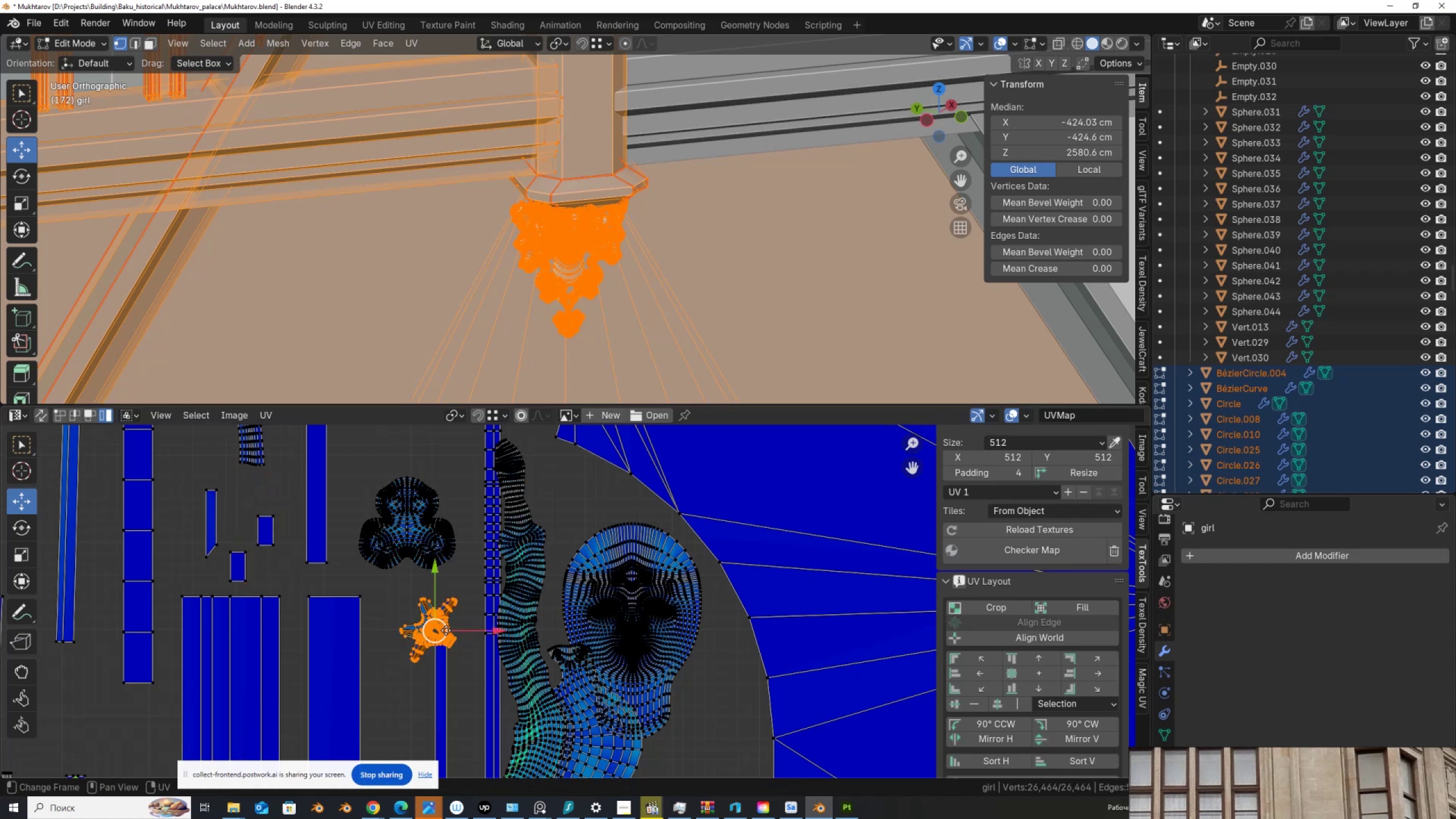 
scroll: coordinate [453, 581], scroll_direction: down, amount: 1.0
 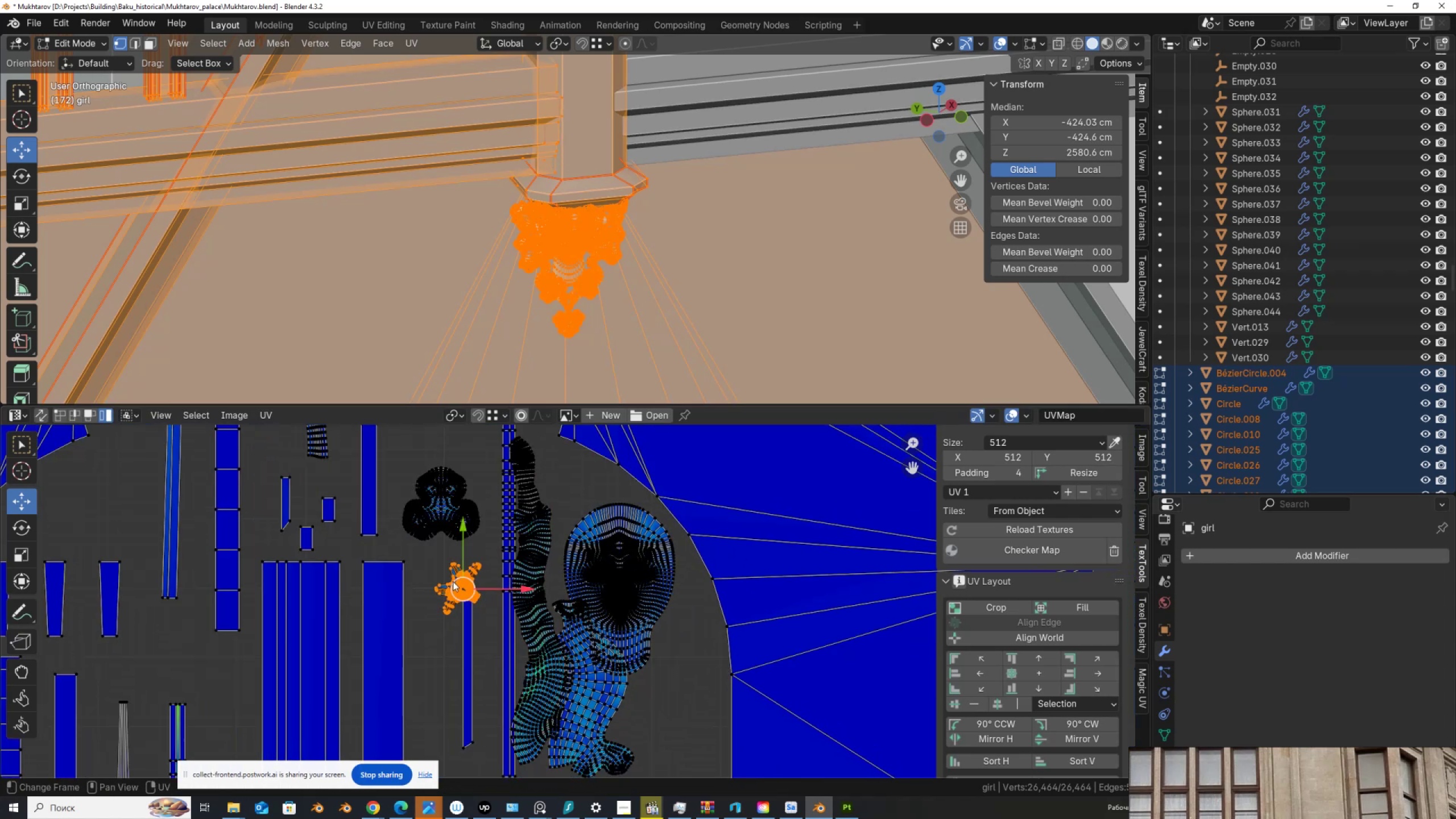 
key(G)
 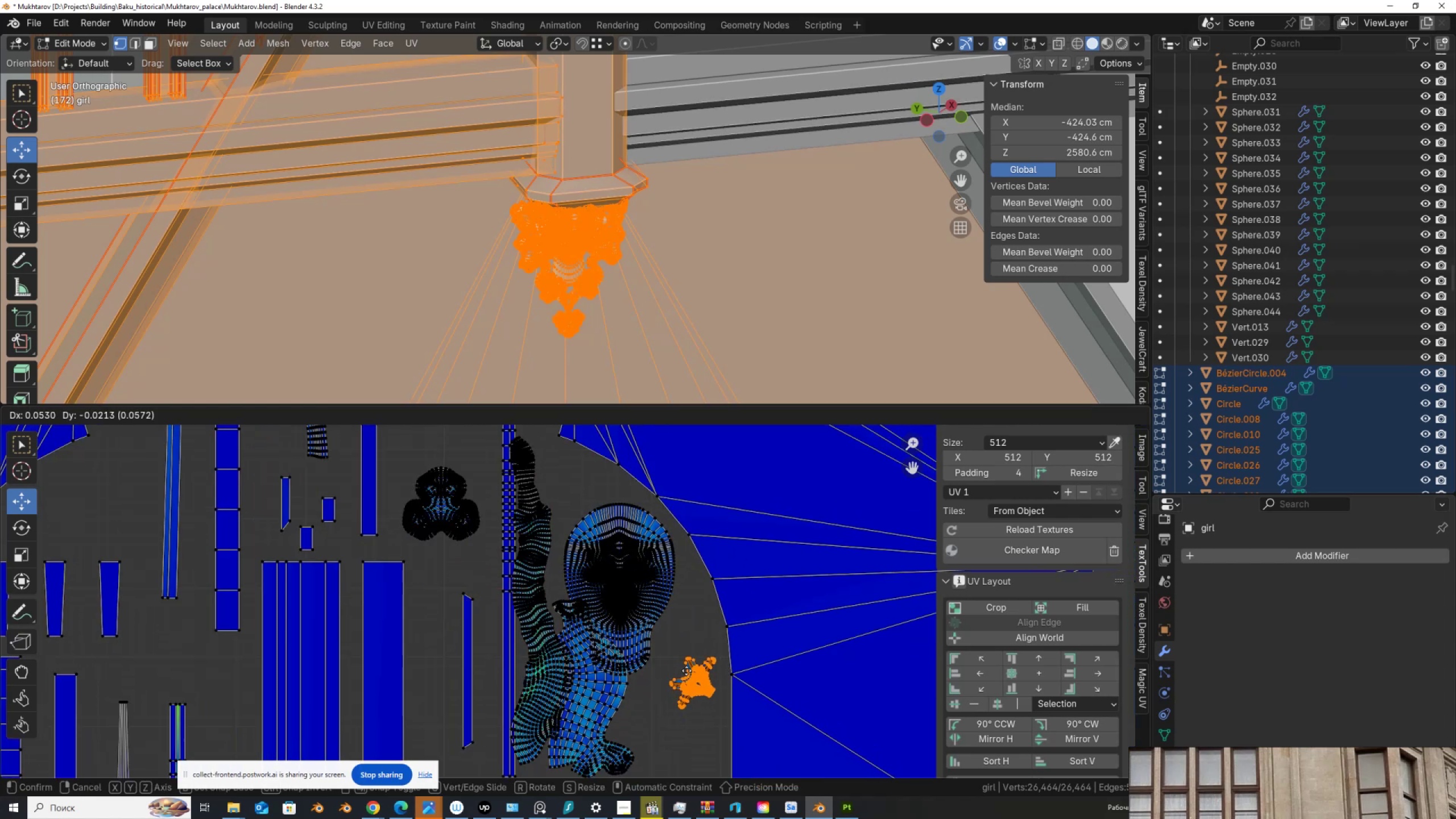 
left_click([685, 660])
 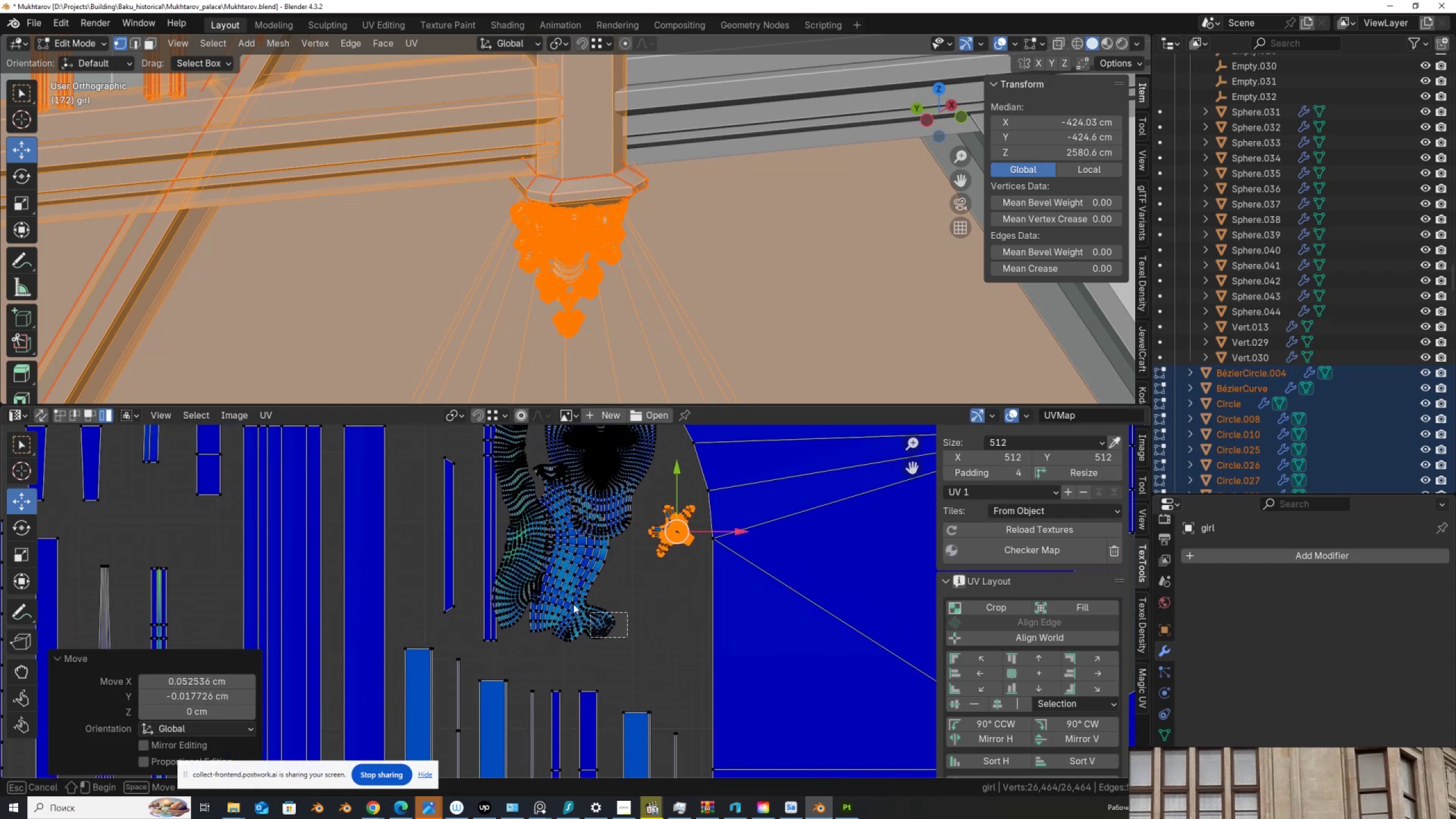 
scroll: coordinate [614, 710], scroll_direction: down, amount: 2.0
 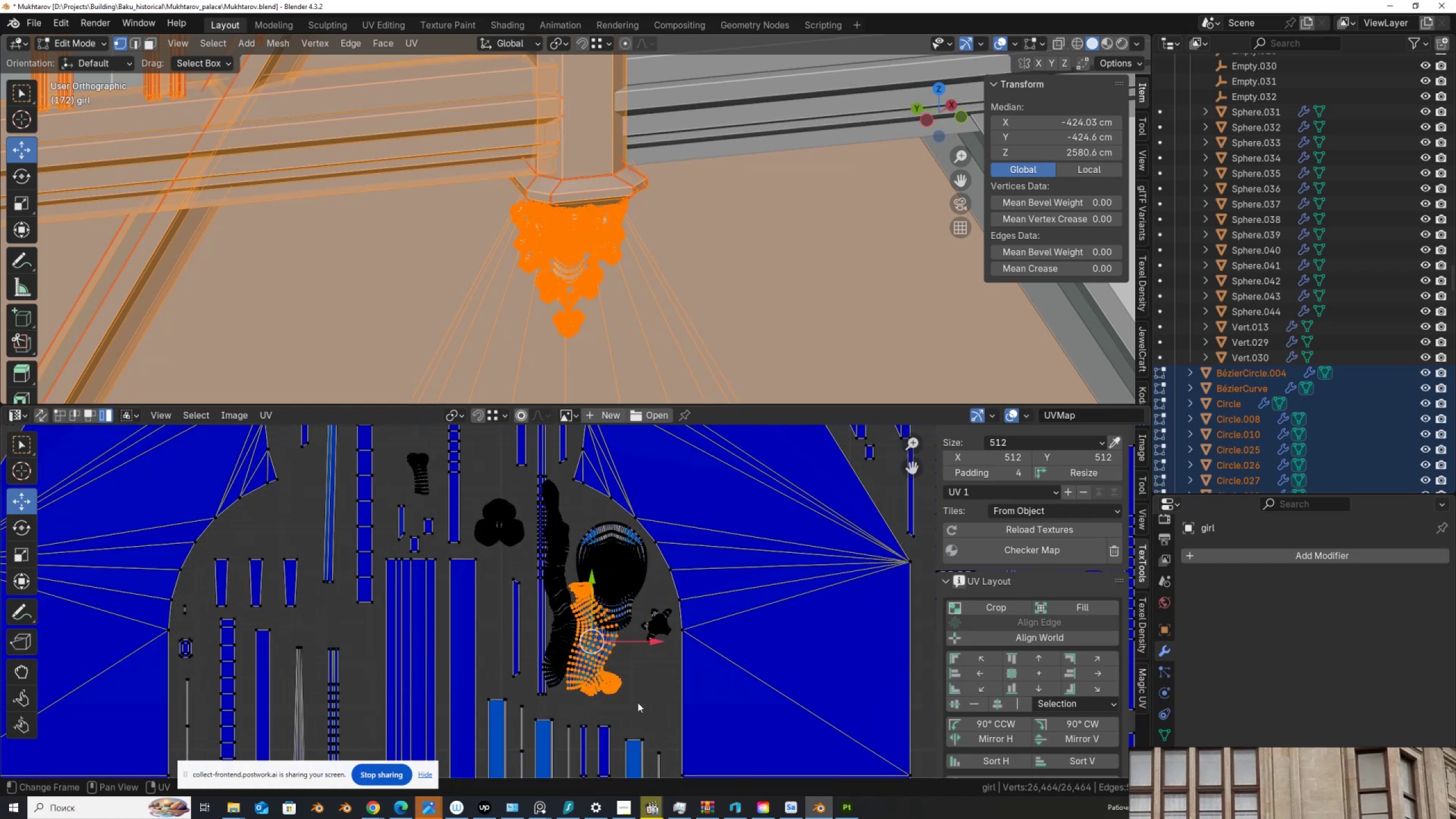 
key(R)
 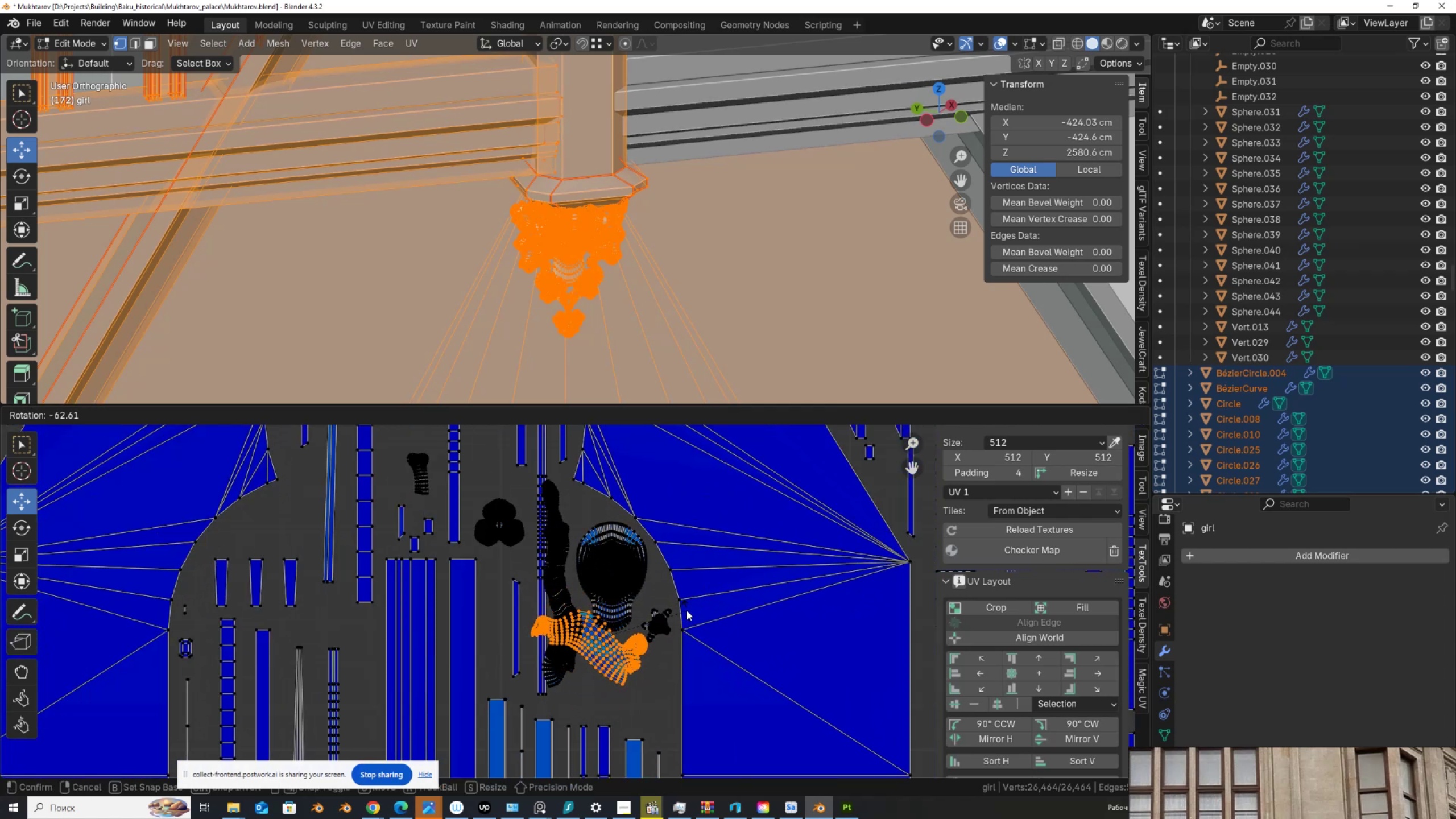 
left_click([686, 610])
 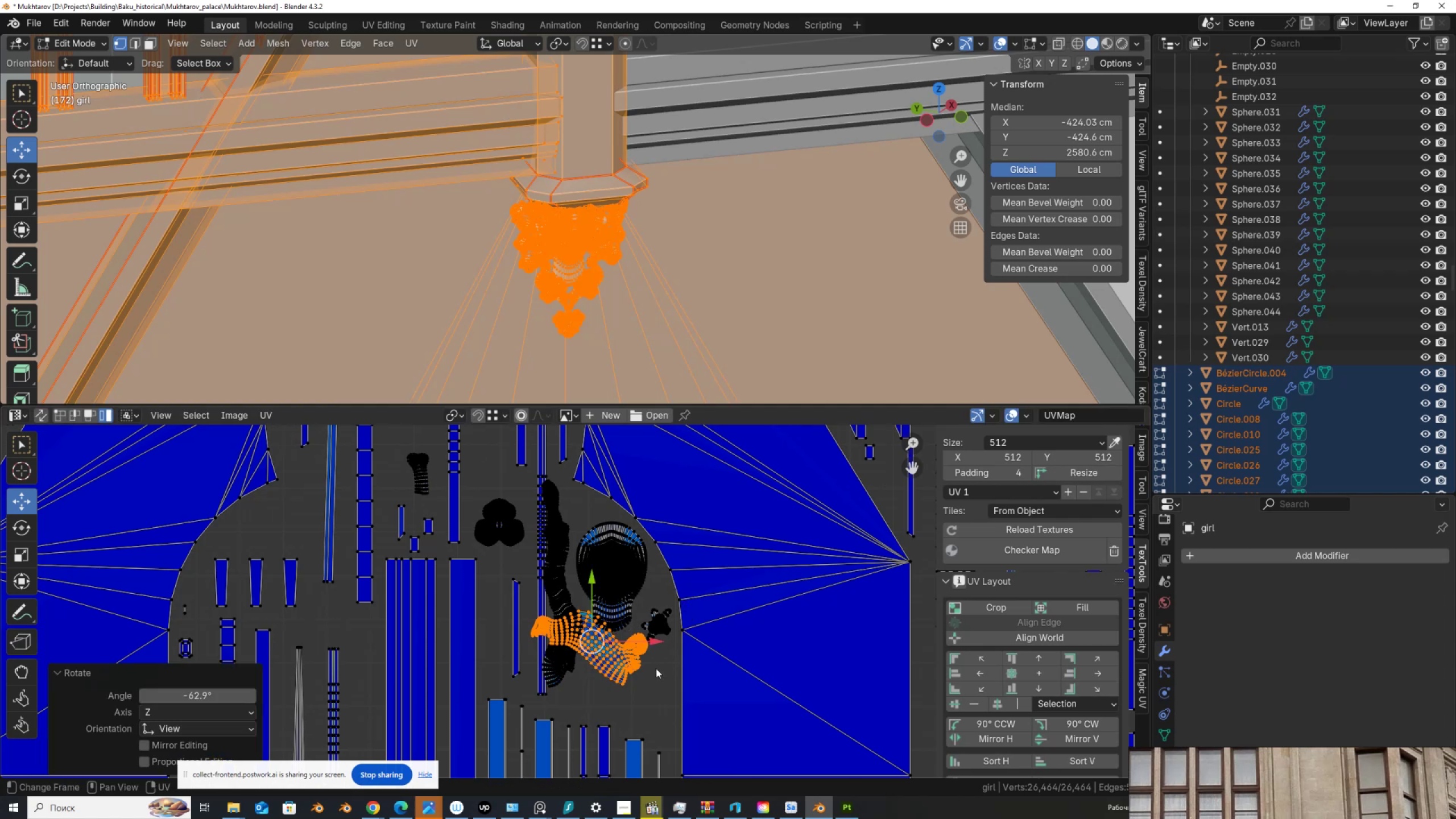 
key(G)
 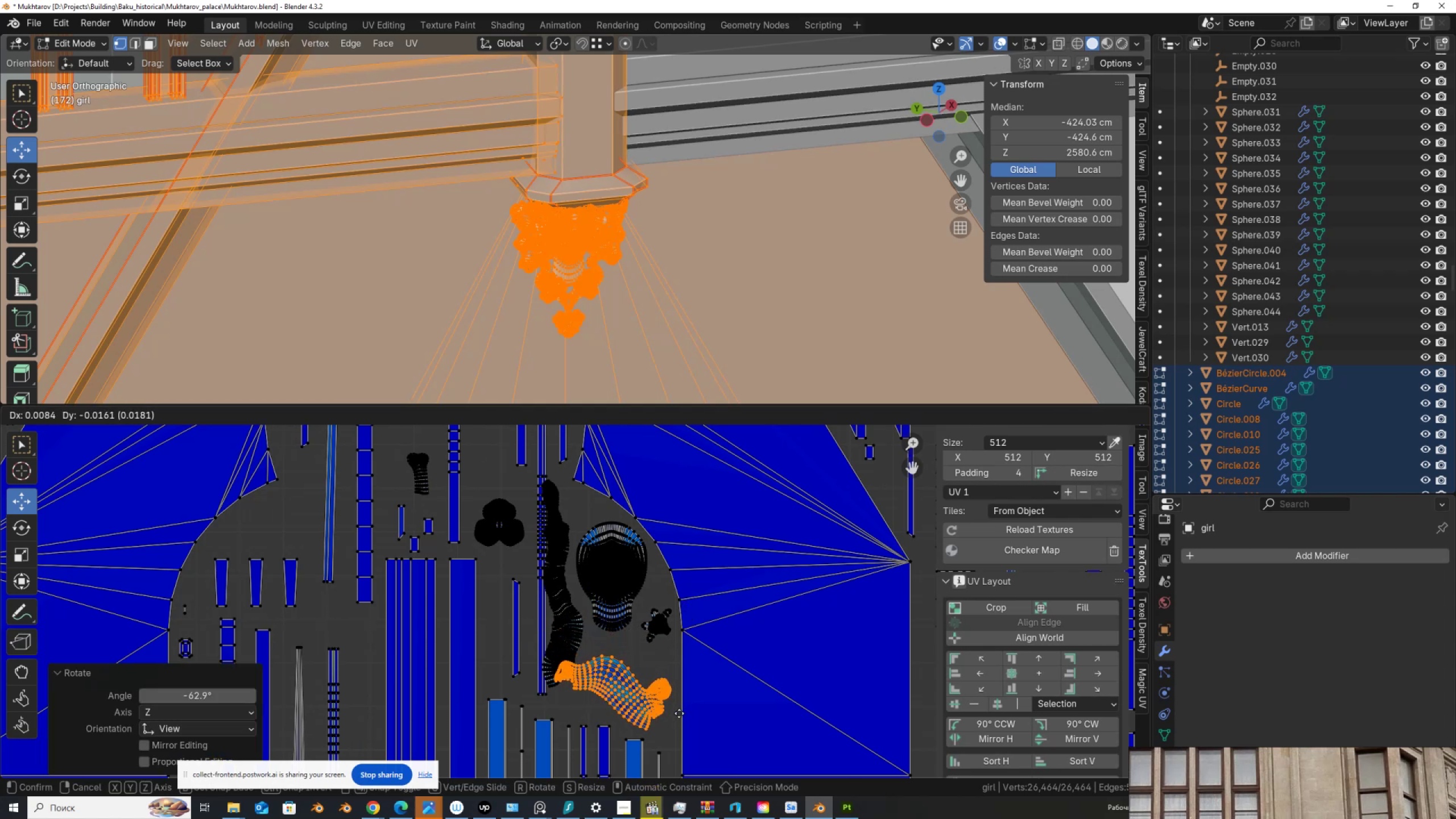 
left_click([676, 712])
 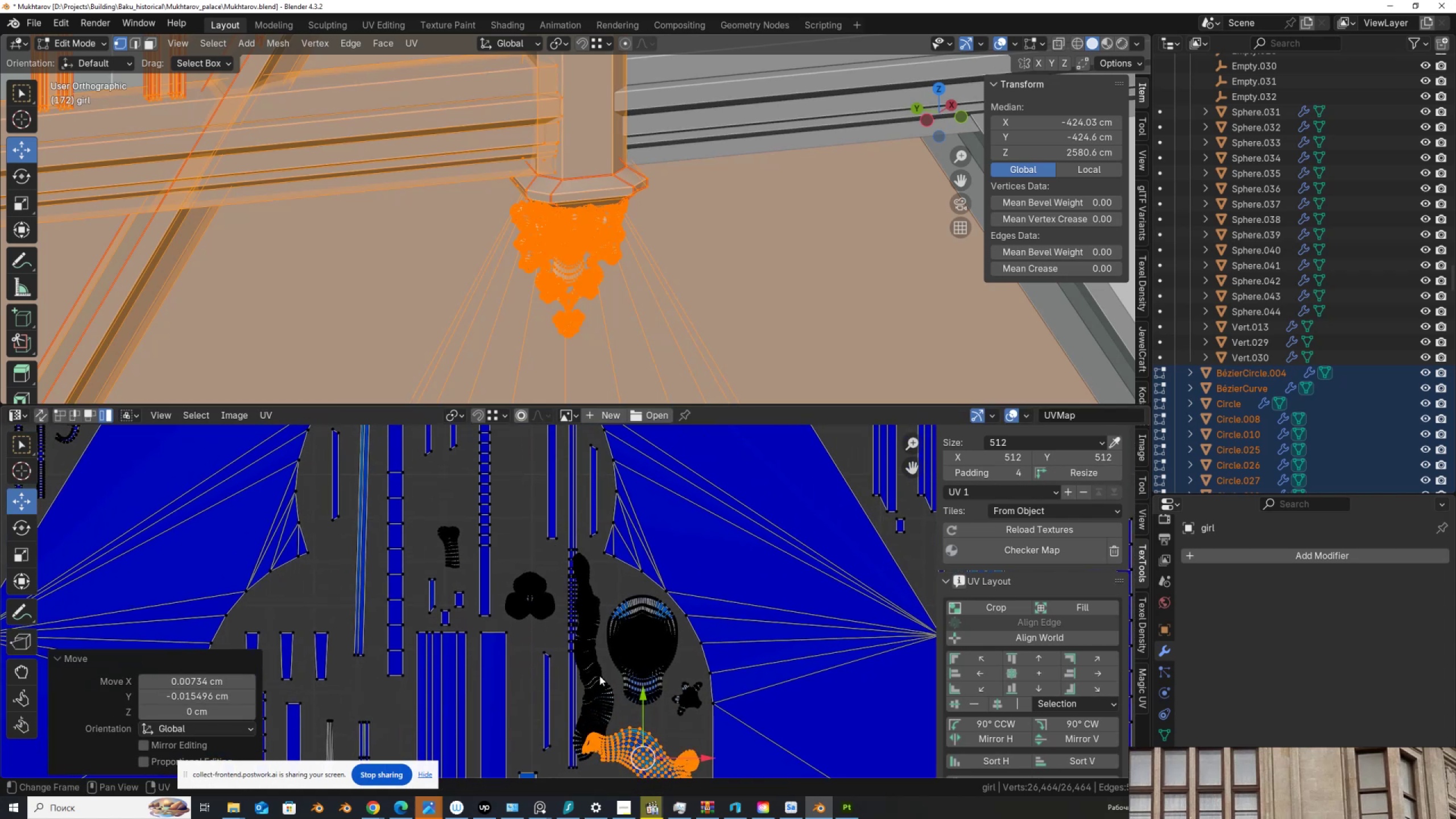 
key(G)
 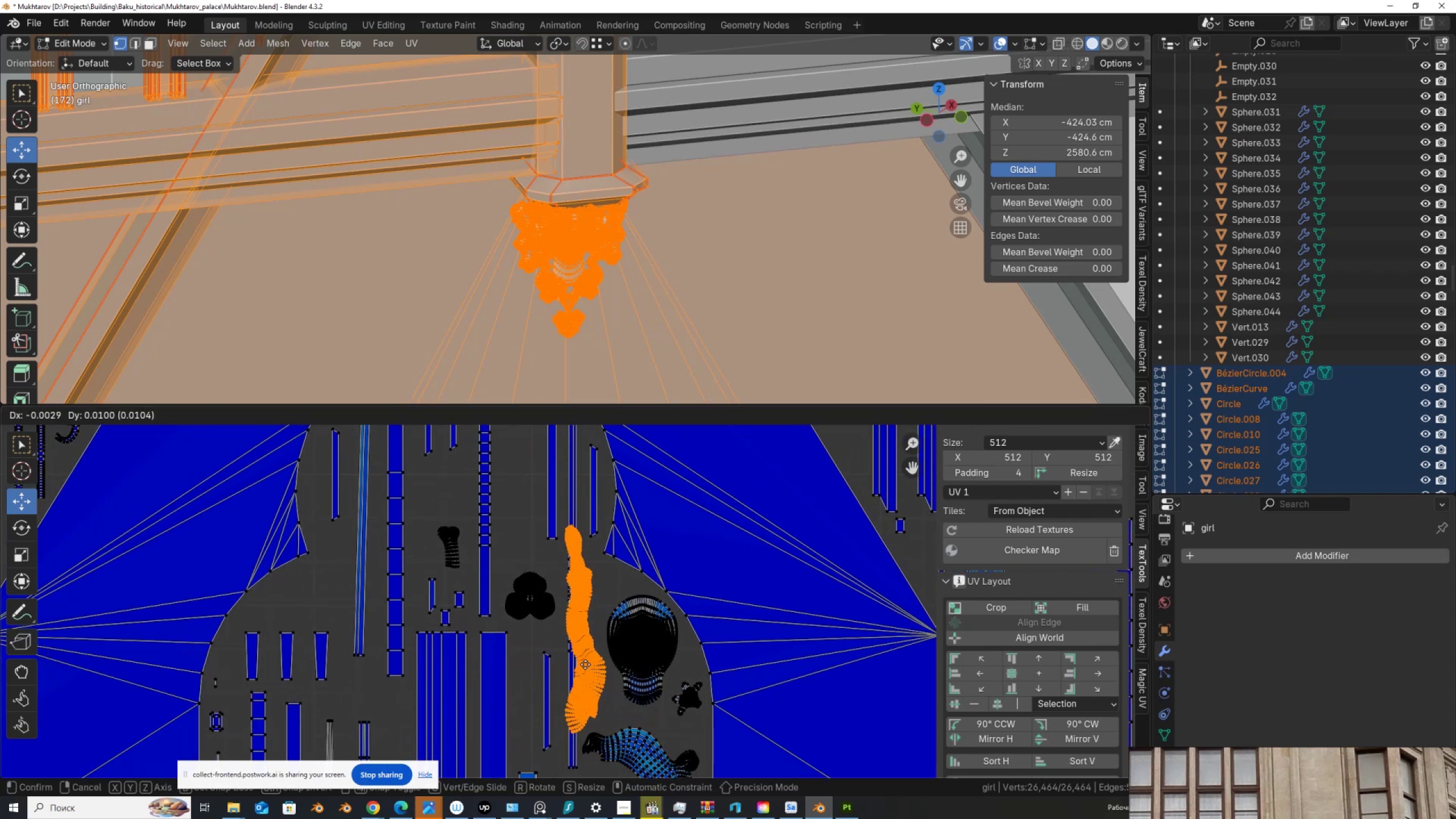 
left_click([585, 665])
 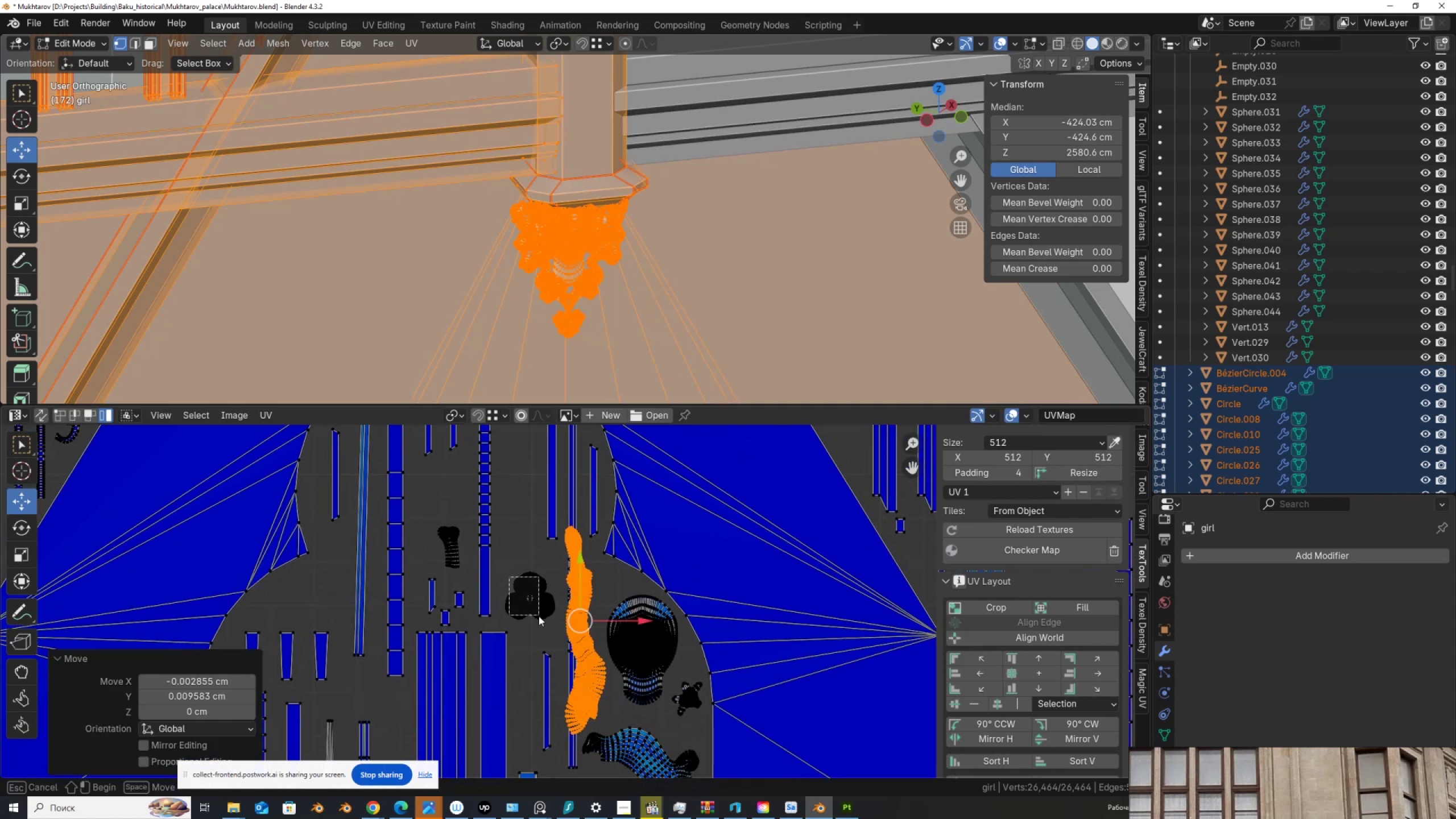 
key(G)
 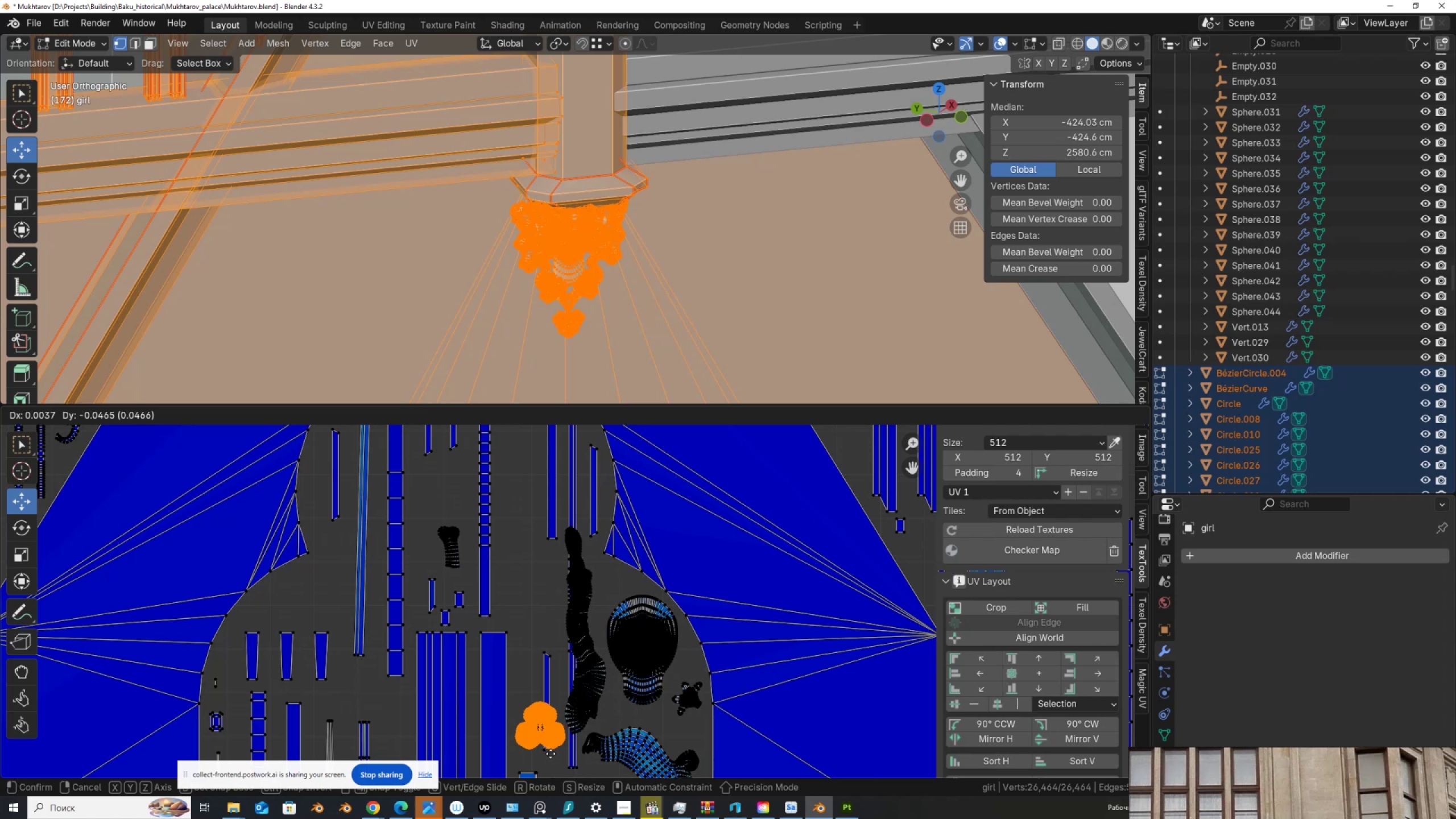 
left_click([552, 756])
 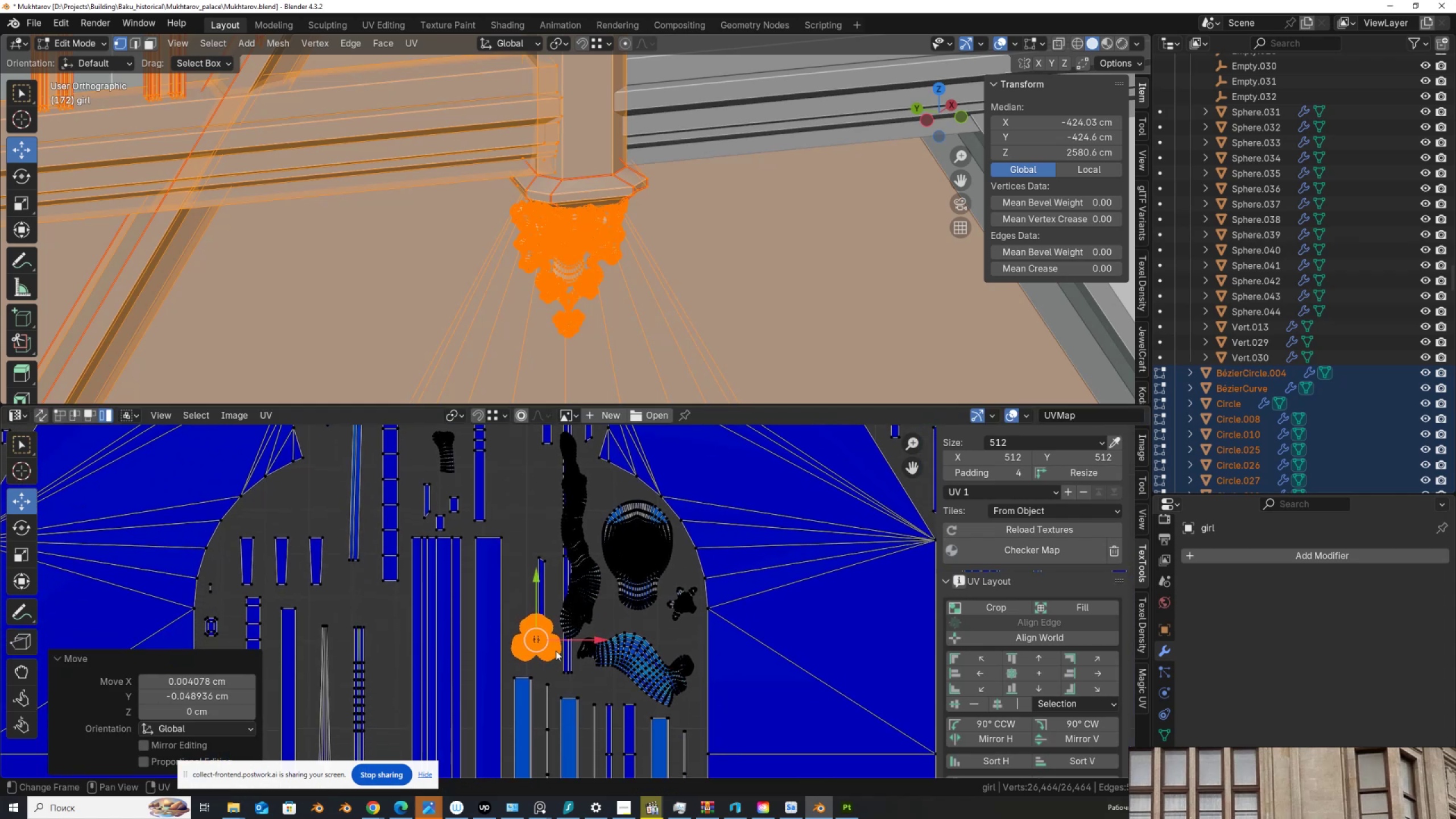 
type(gg)
 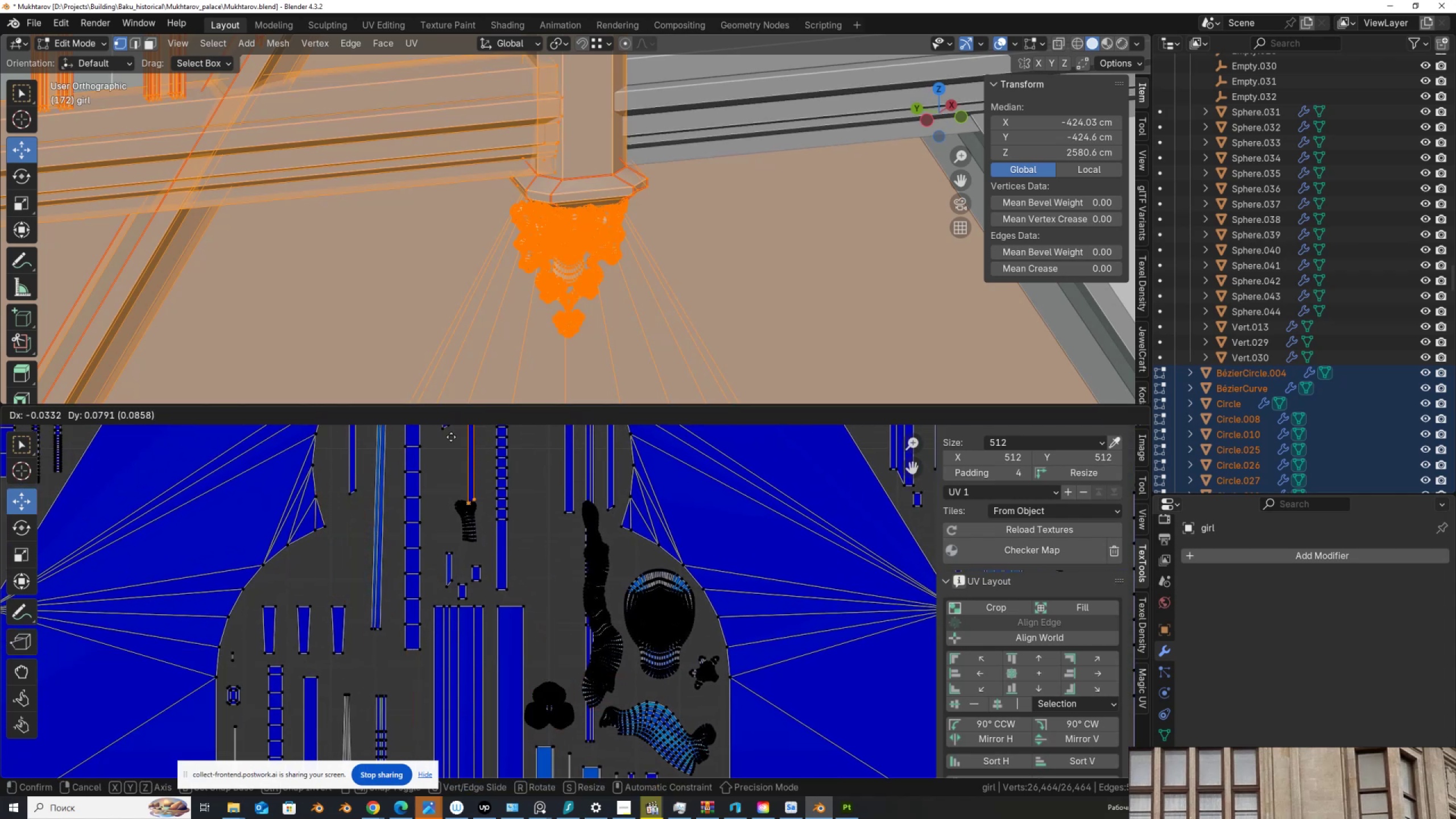 
left_click([452, 465])
 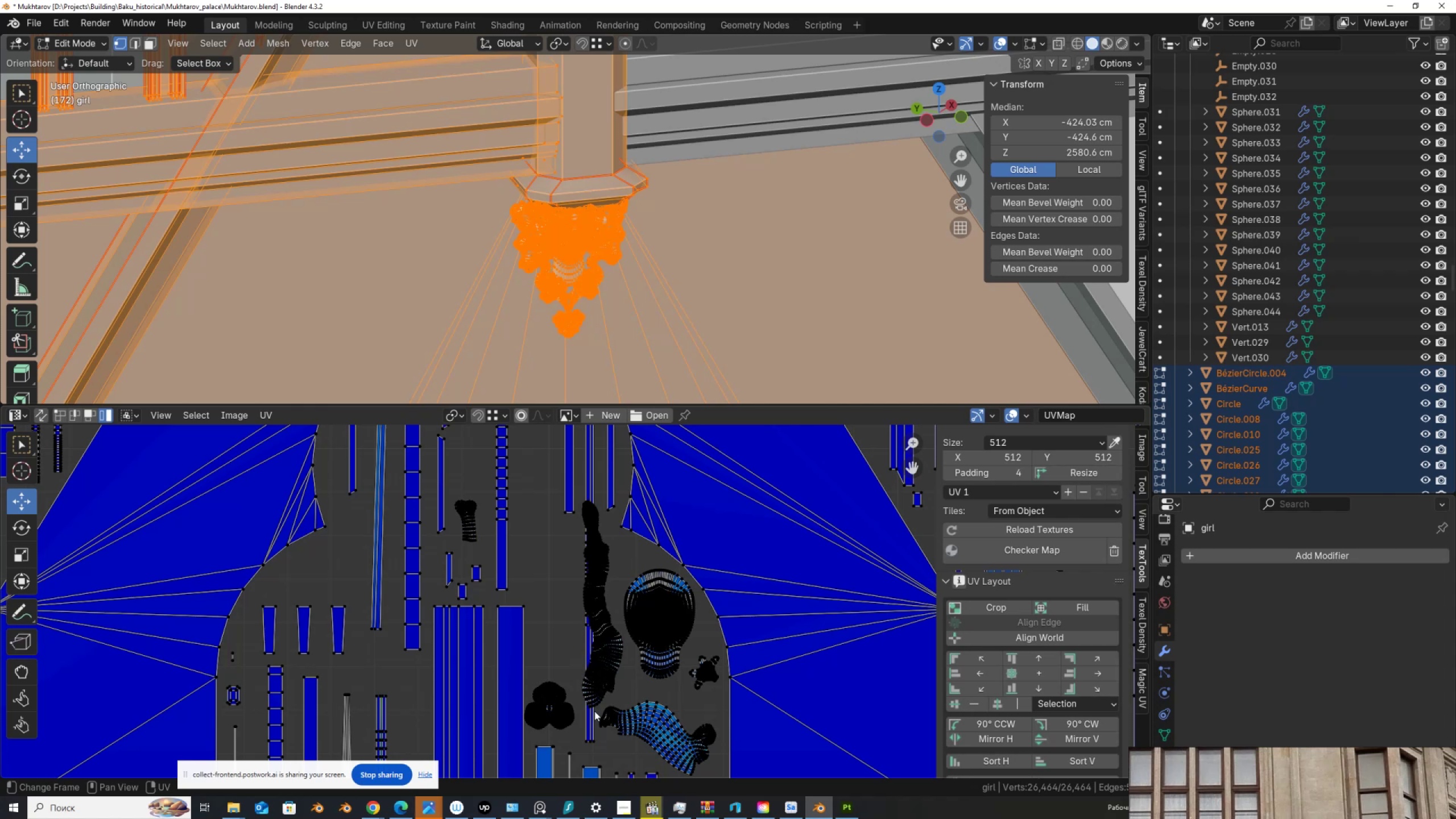 
key(G)
 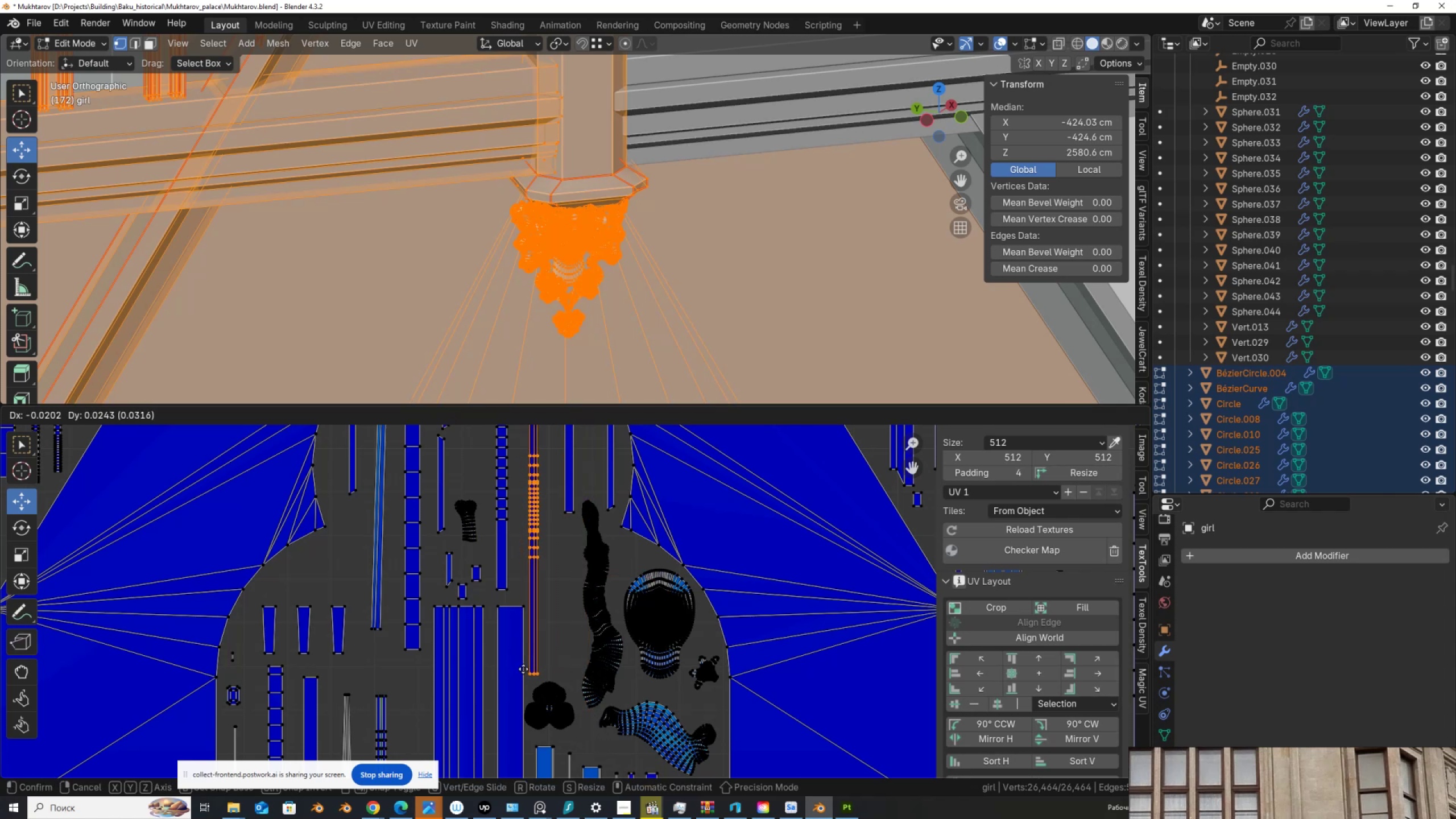 
left_click([525, 668])
 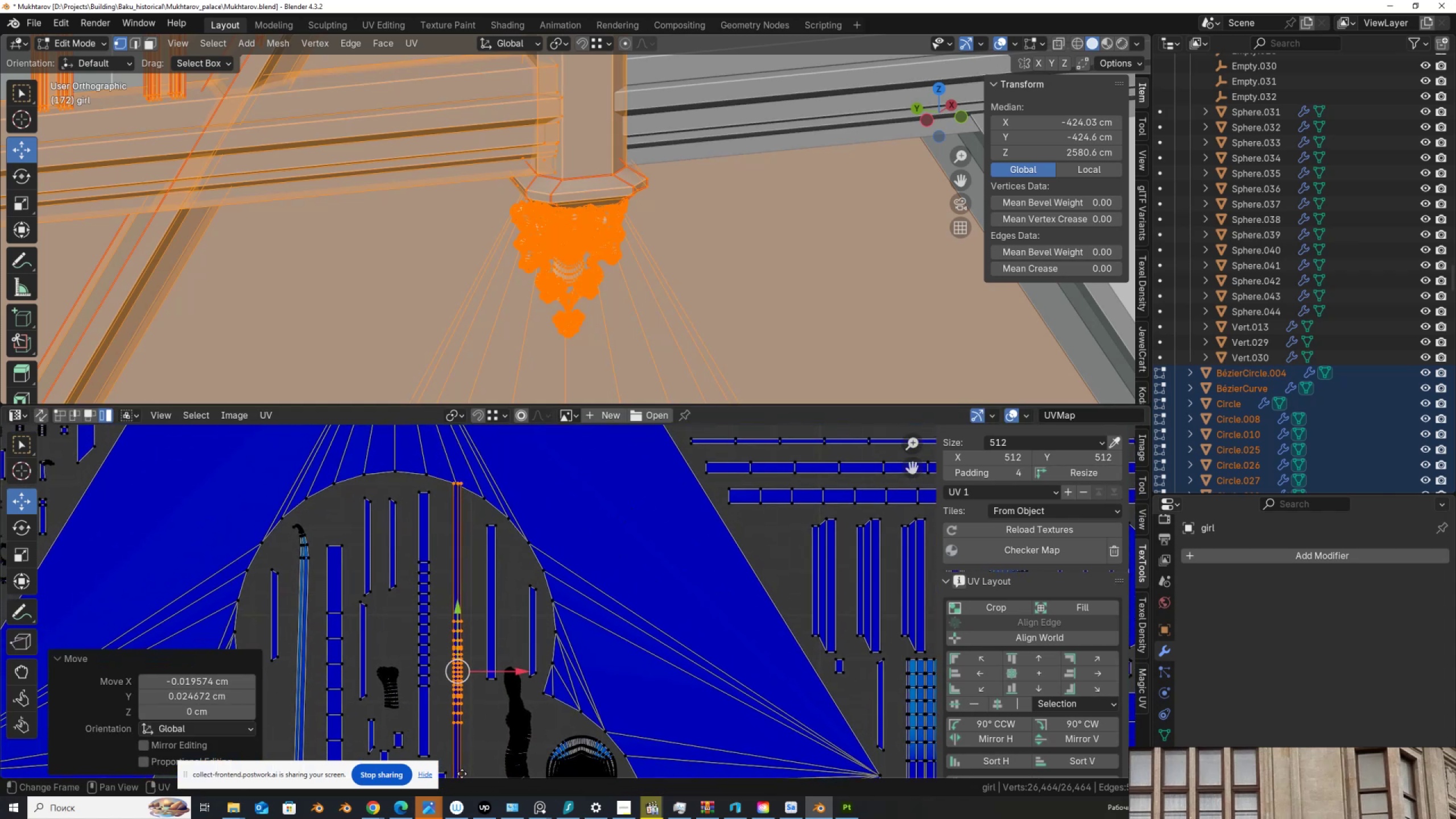 
scroll: coordinate [515, 617], scroll_direction: down, amount: 2.0
 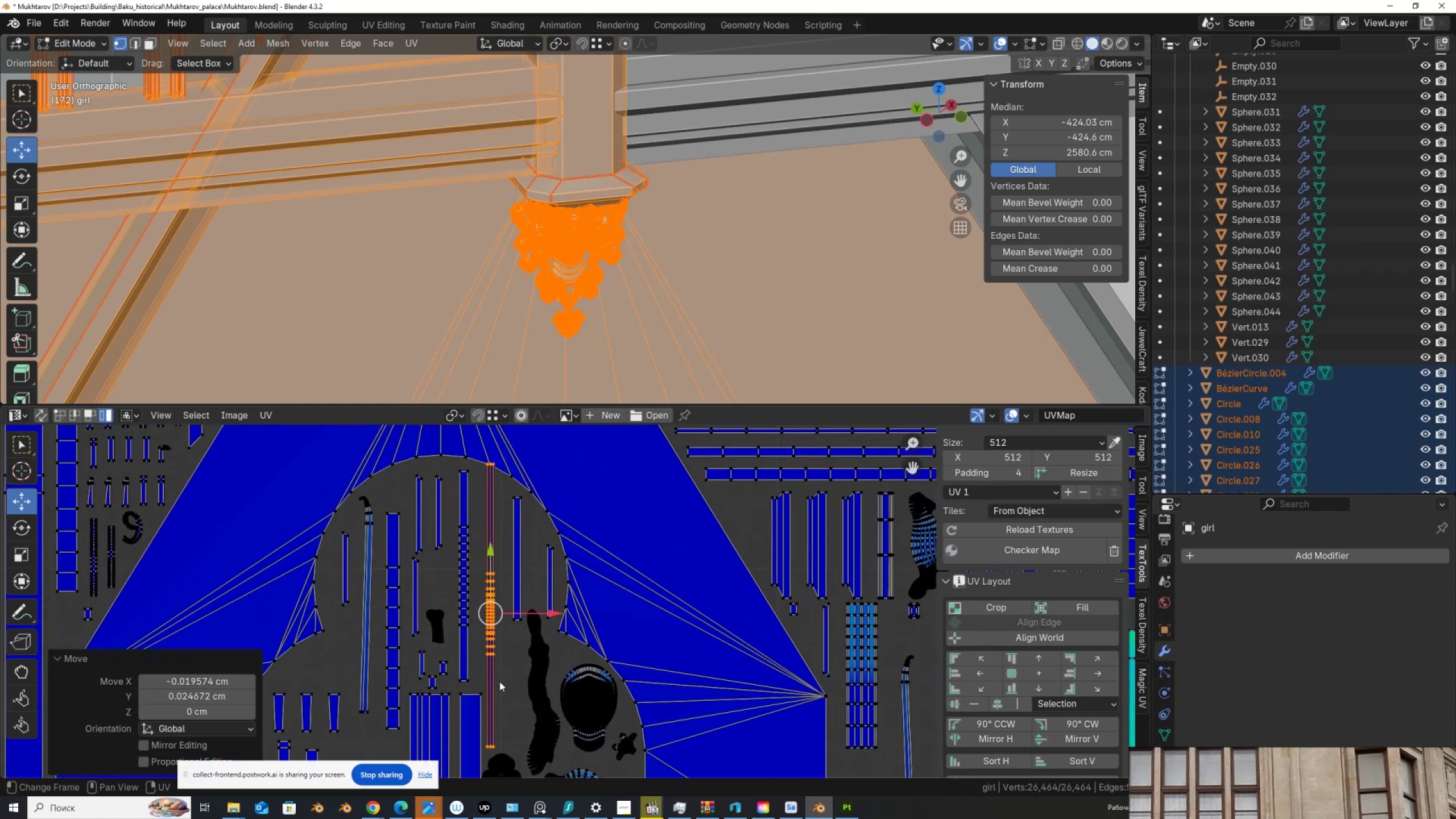 
key(G)
 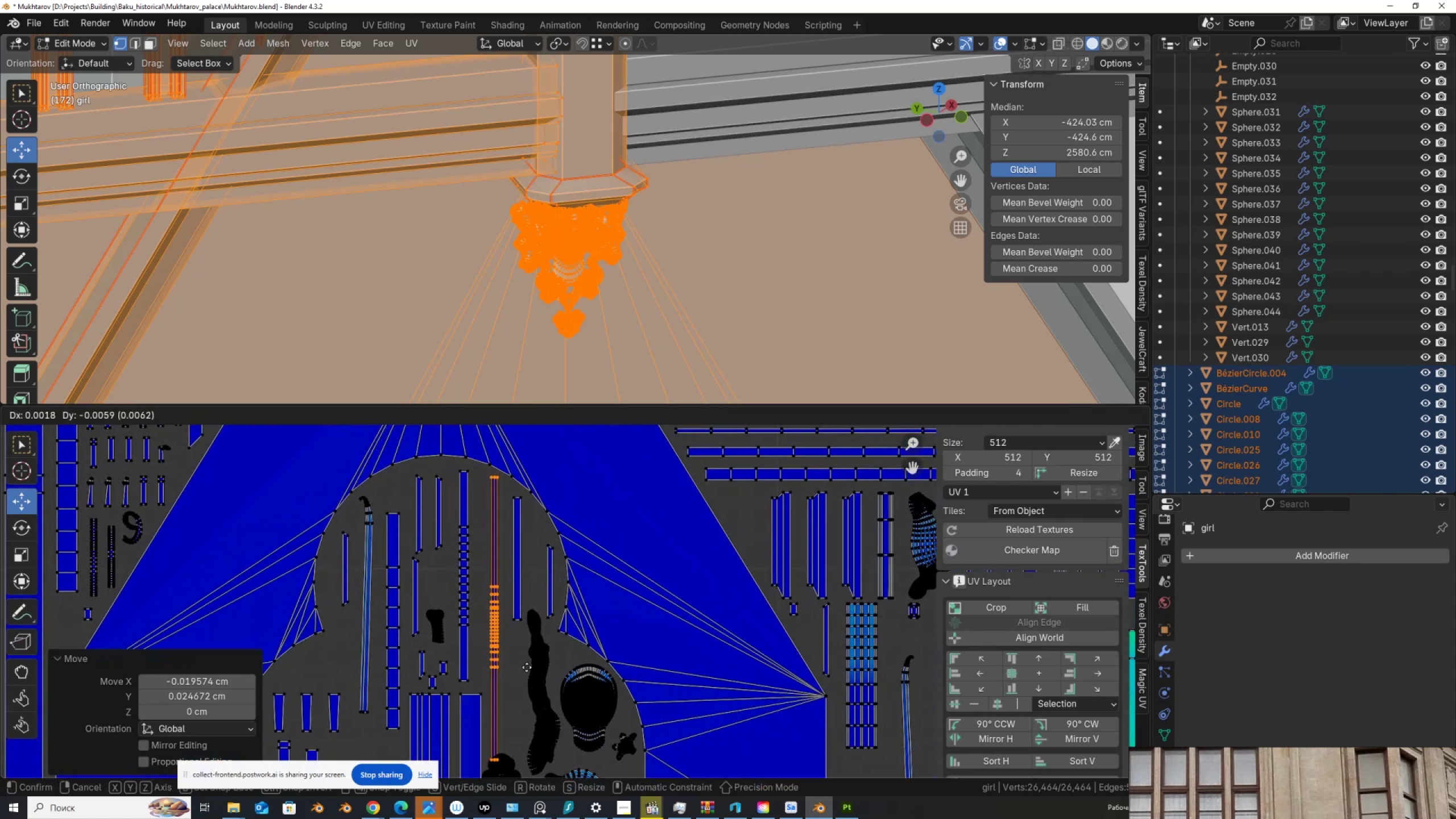 
left_click([527, 669])
 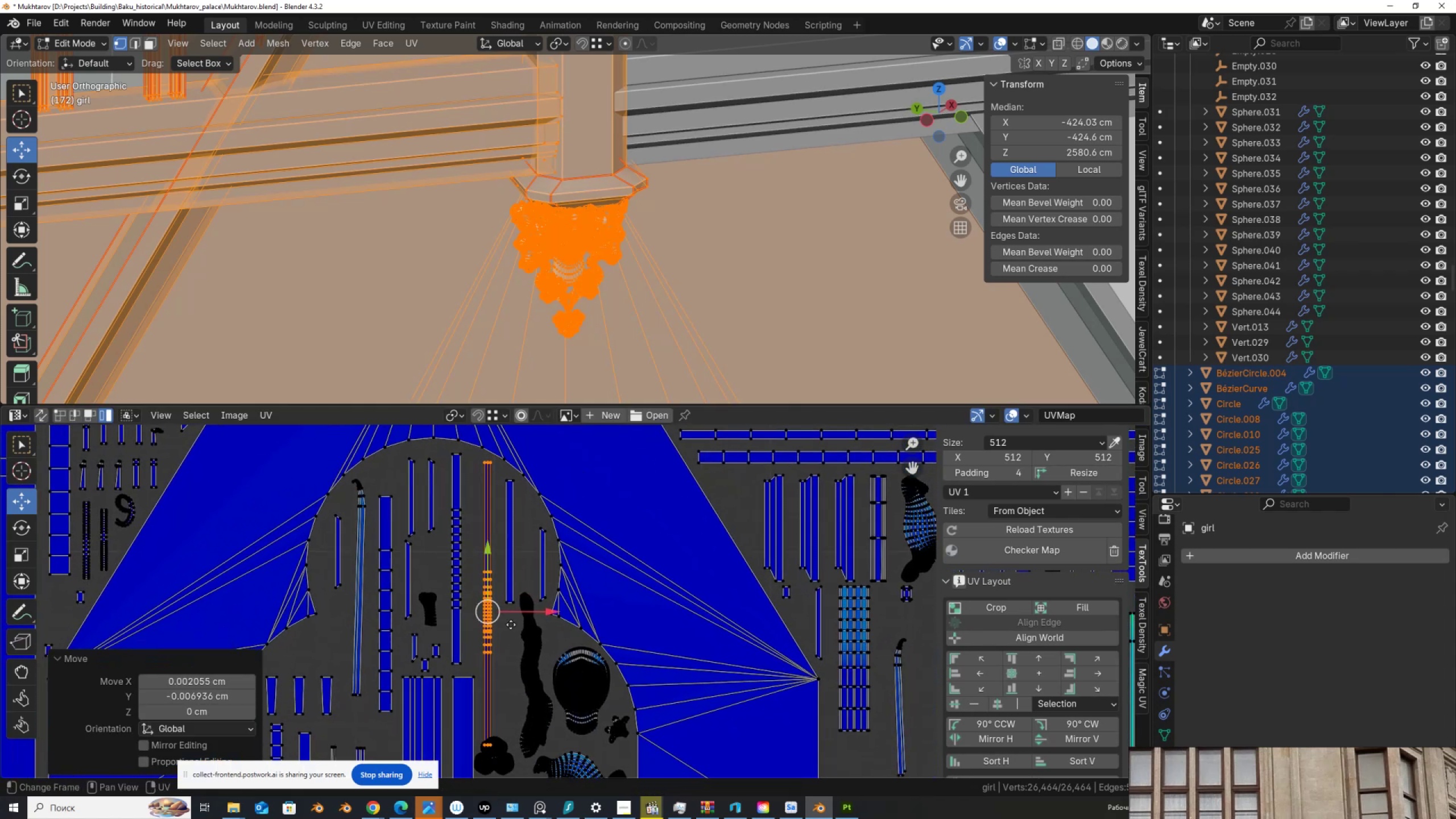 
scroll: coordinate [479, 624], scroll_direction: none, amount: 0.0
 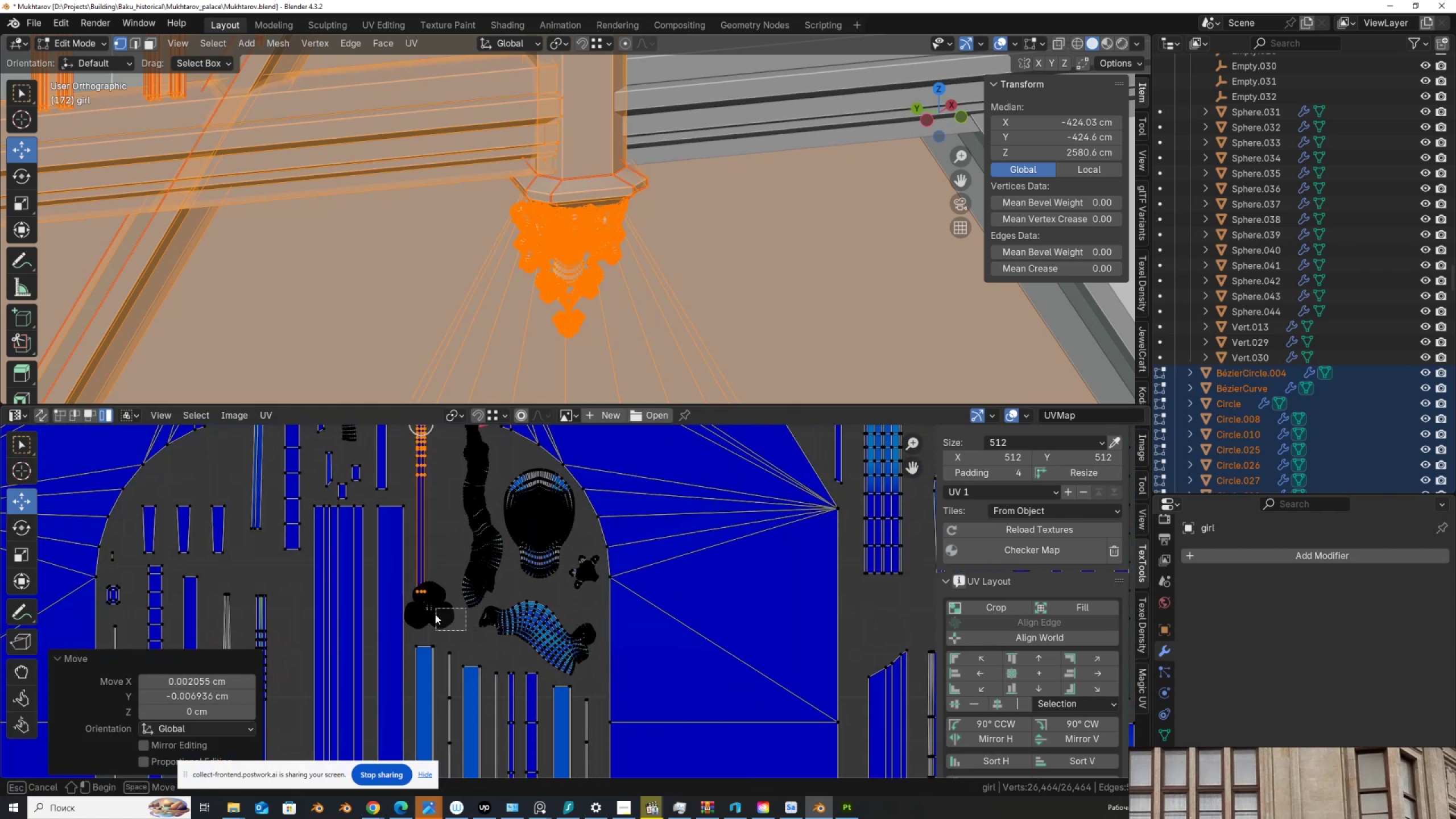 
key(G)
 